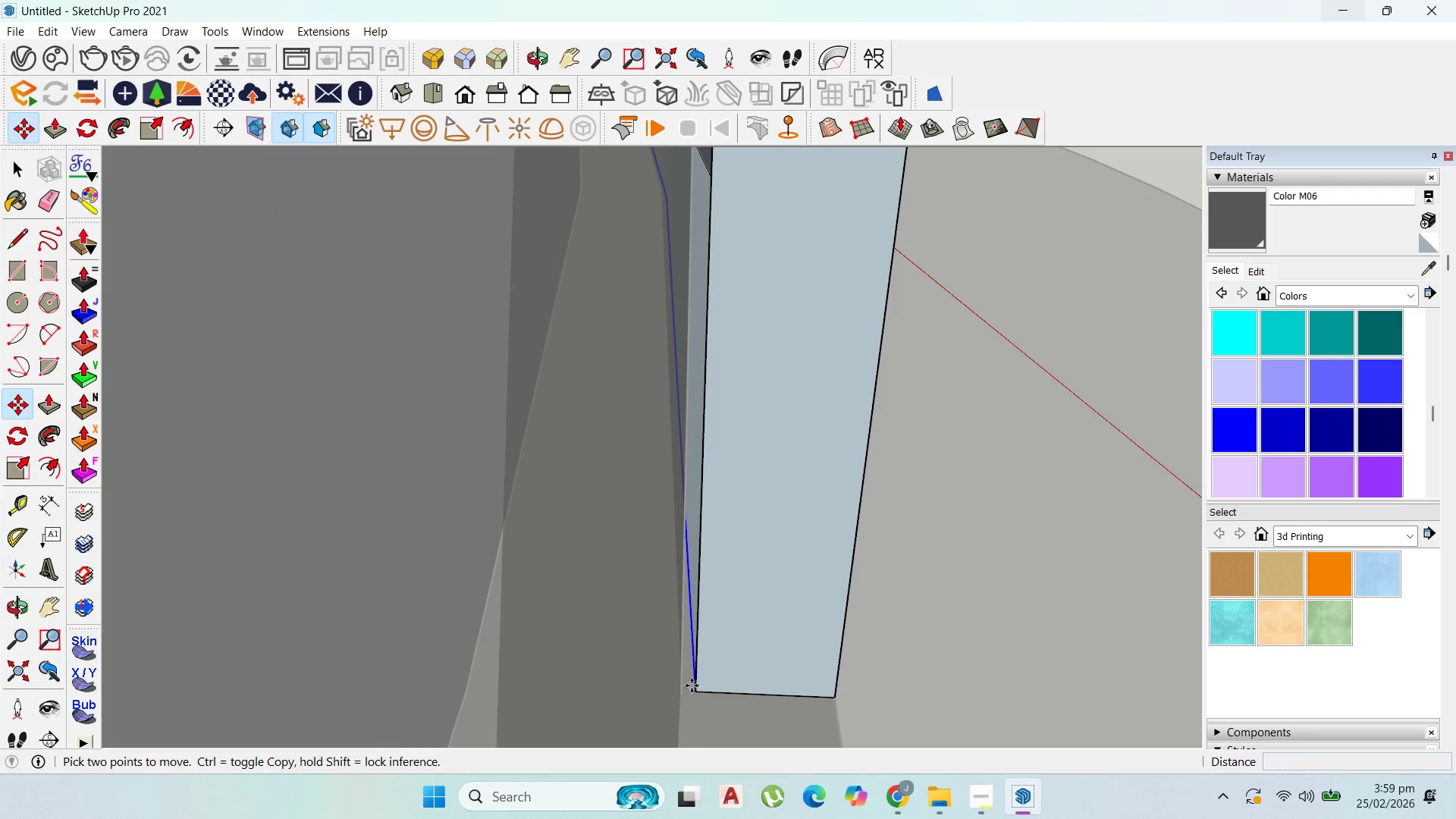 
key(Control+ControlLeft)
 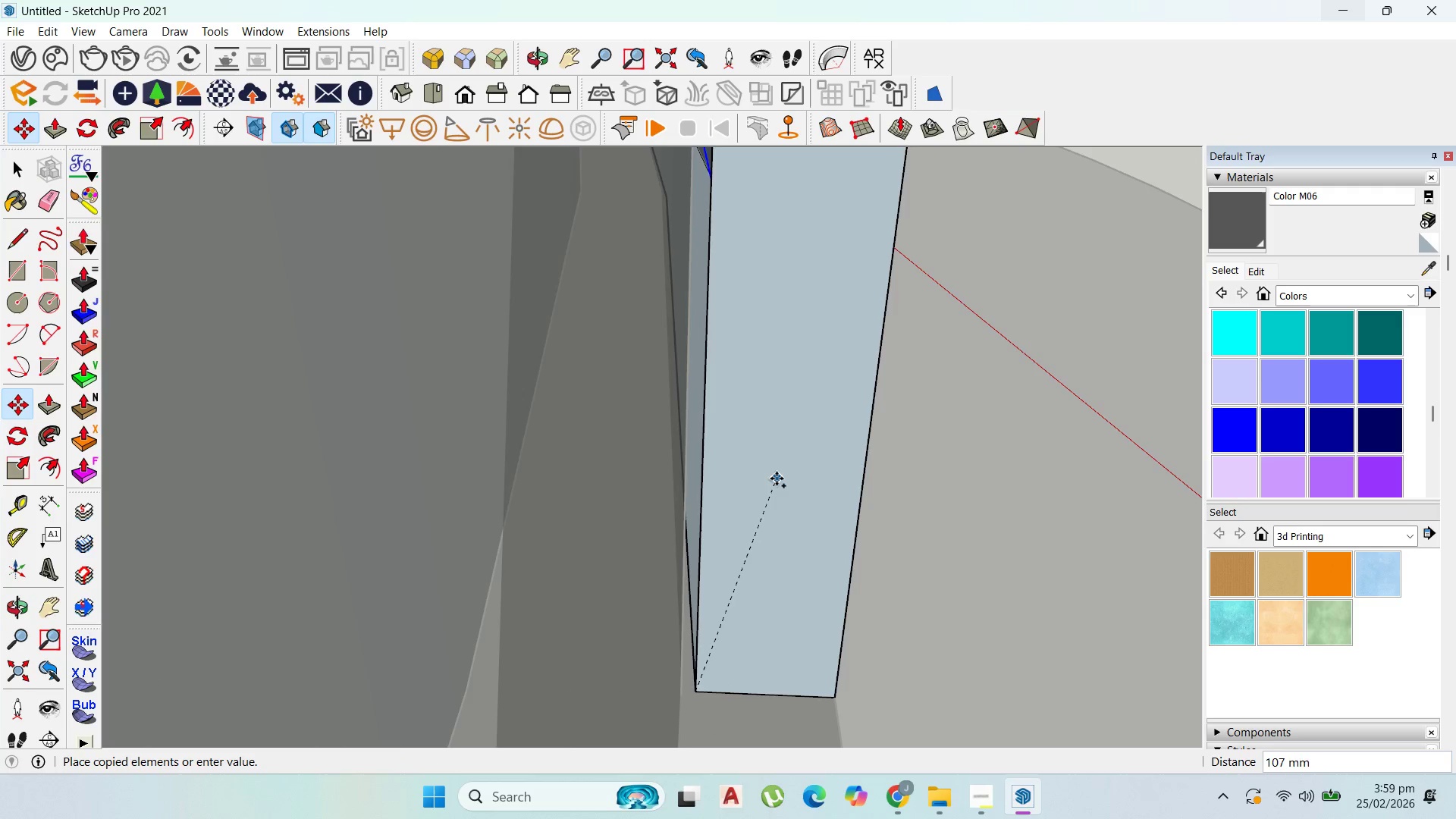 
scroll: coordinate [781, 695], scroll_direction: down, amount: 27.0
 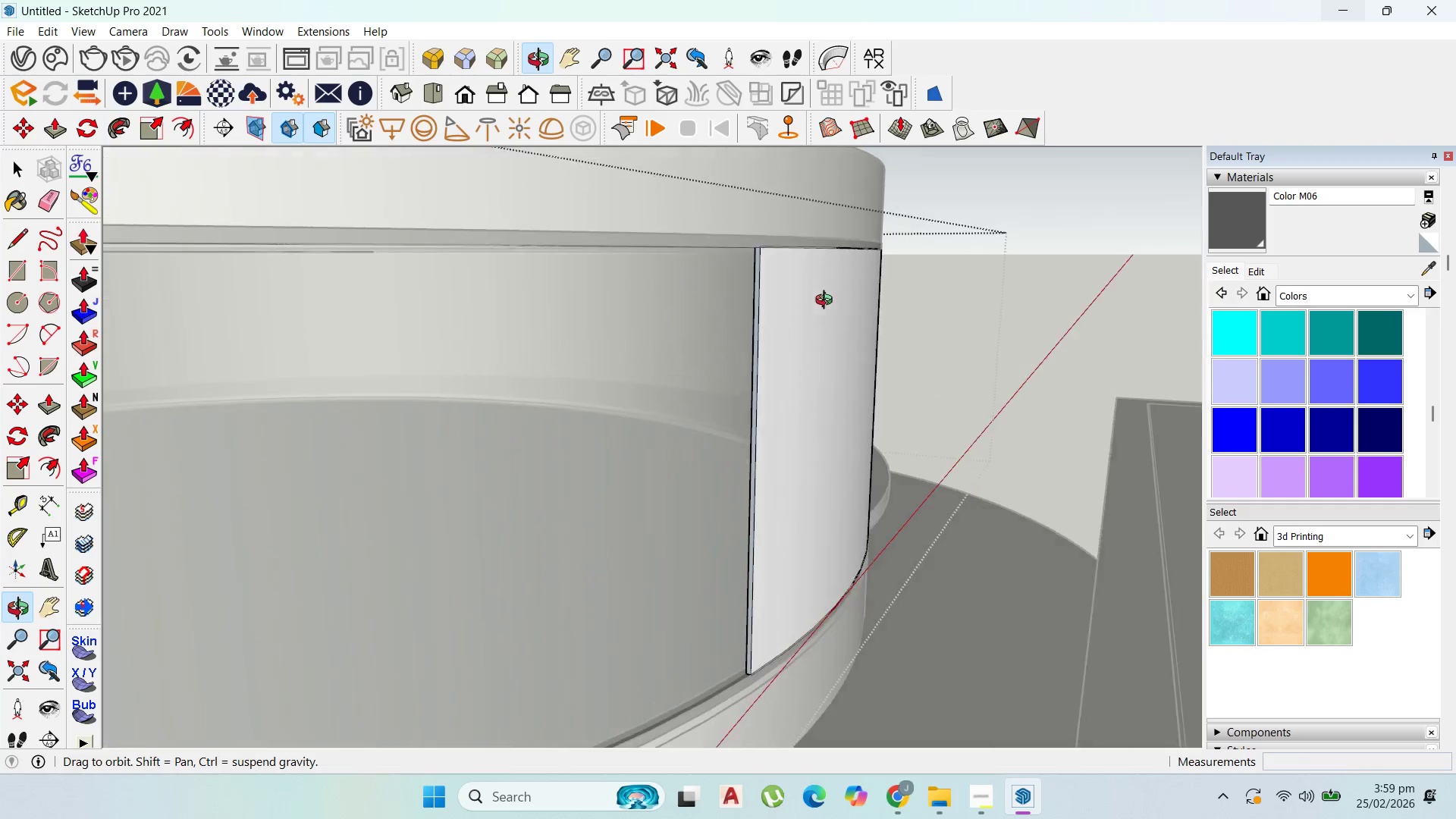 
scroll: coordinate [648, 228], scroll_direction: up, amount: 24.0
 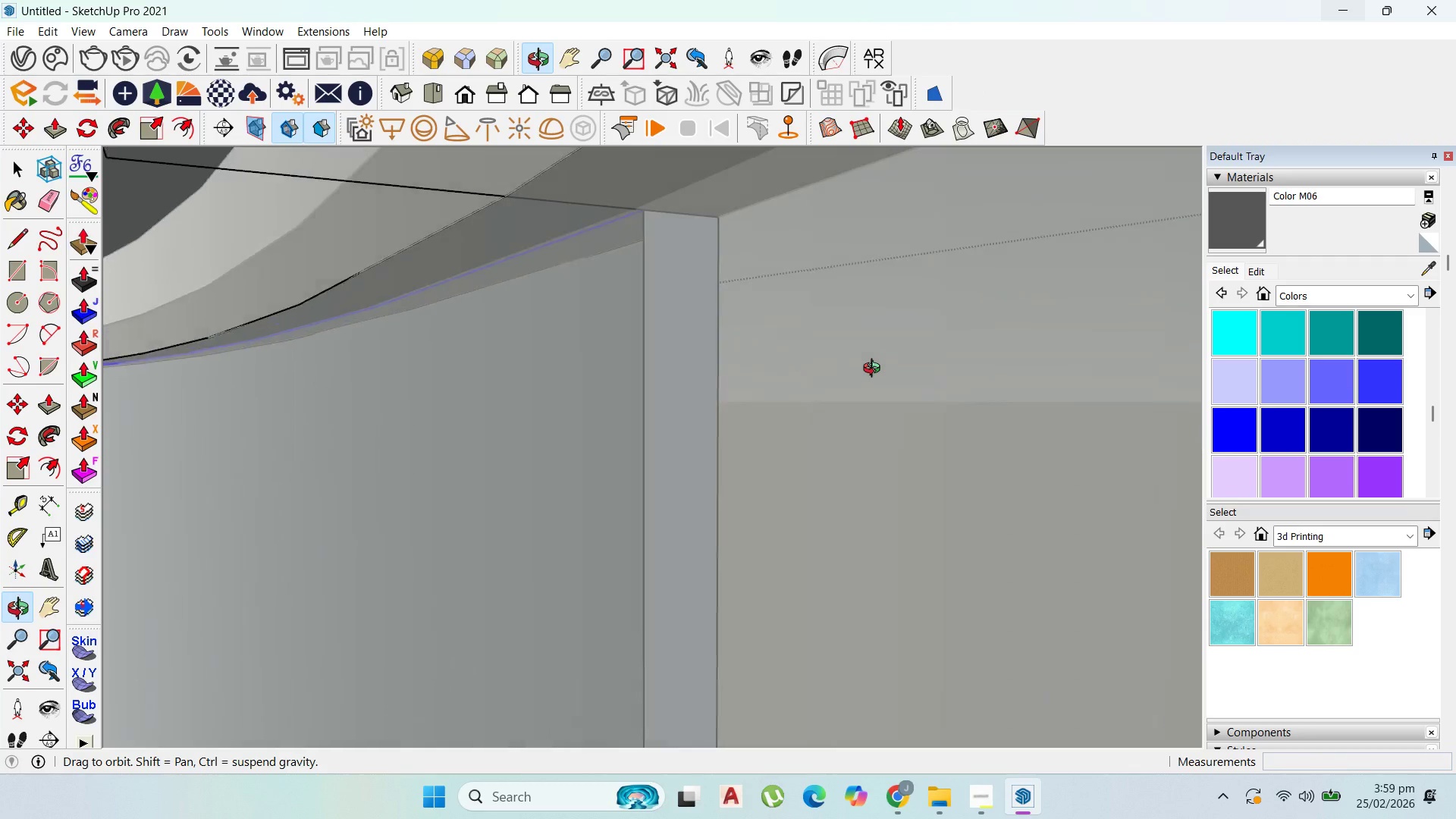 
scroll: coordinate [242, 384], scroll_direction: down, amount: 14.0
 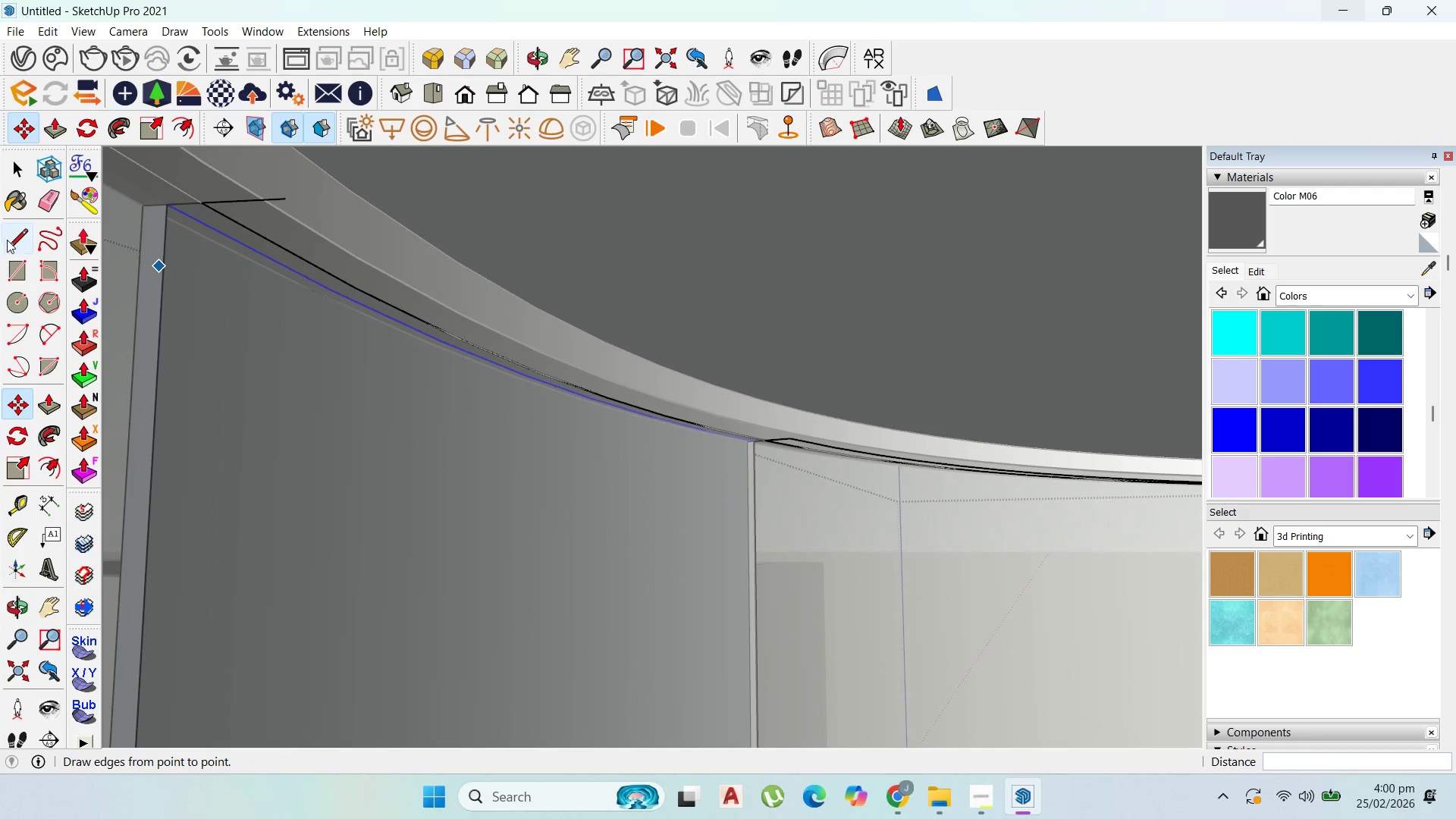 
left_click([20, 166])
 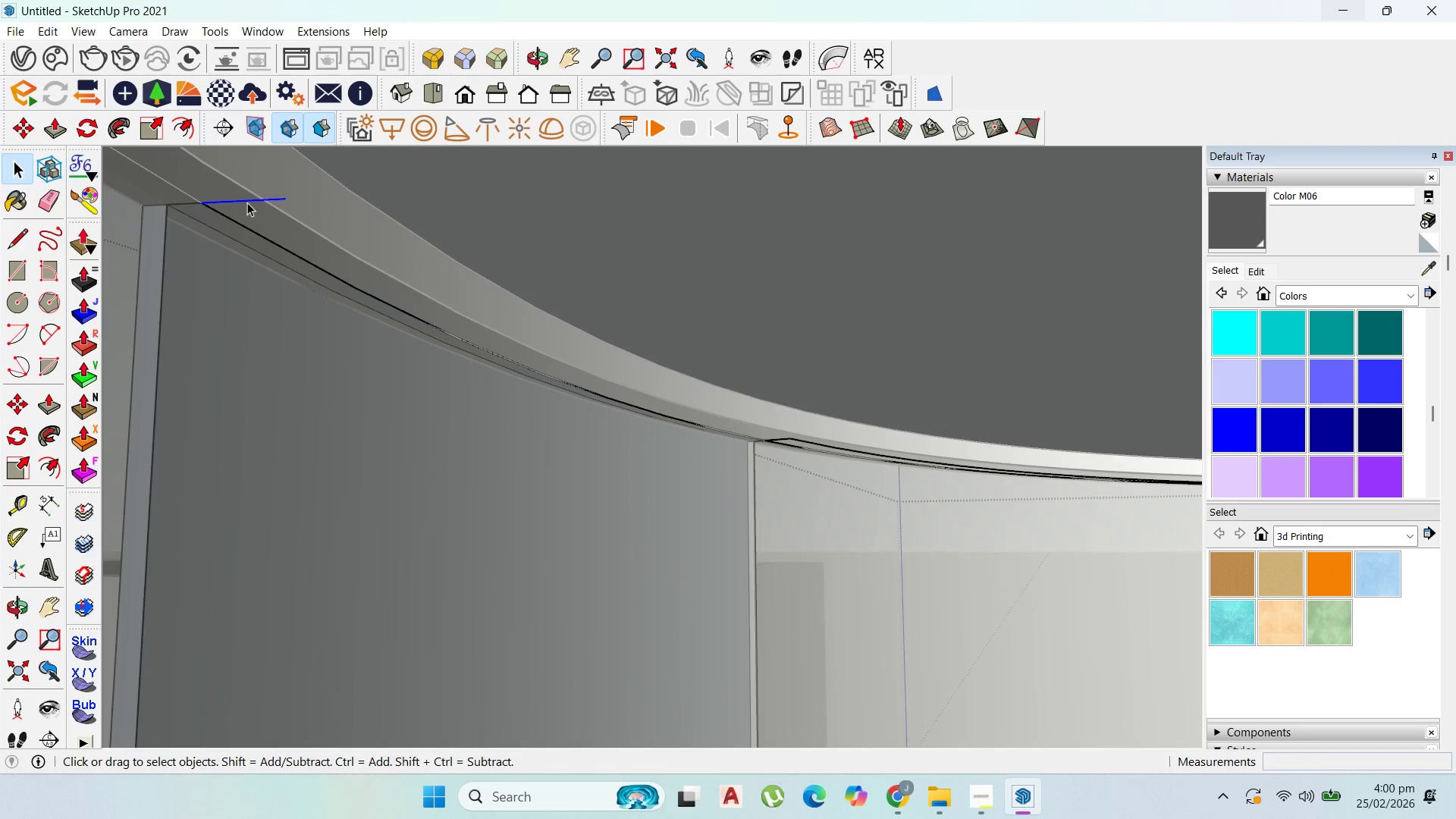 
key(Delete)
 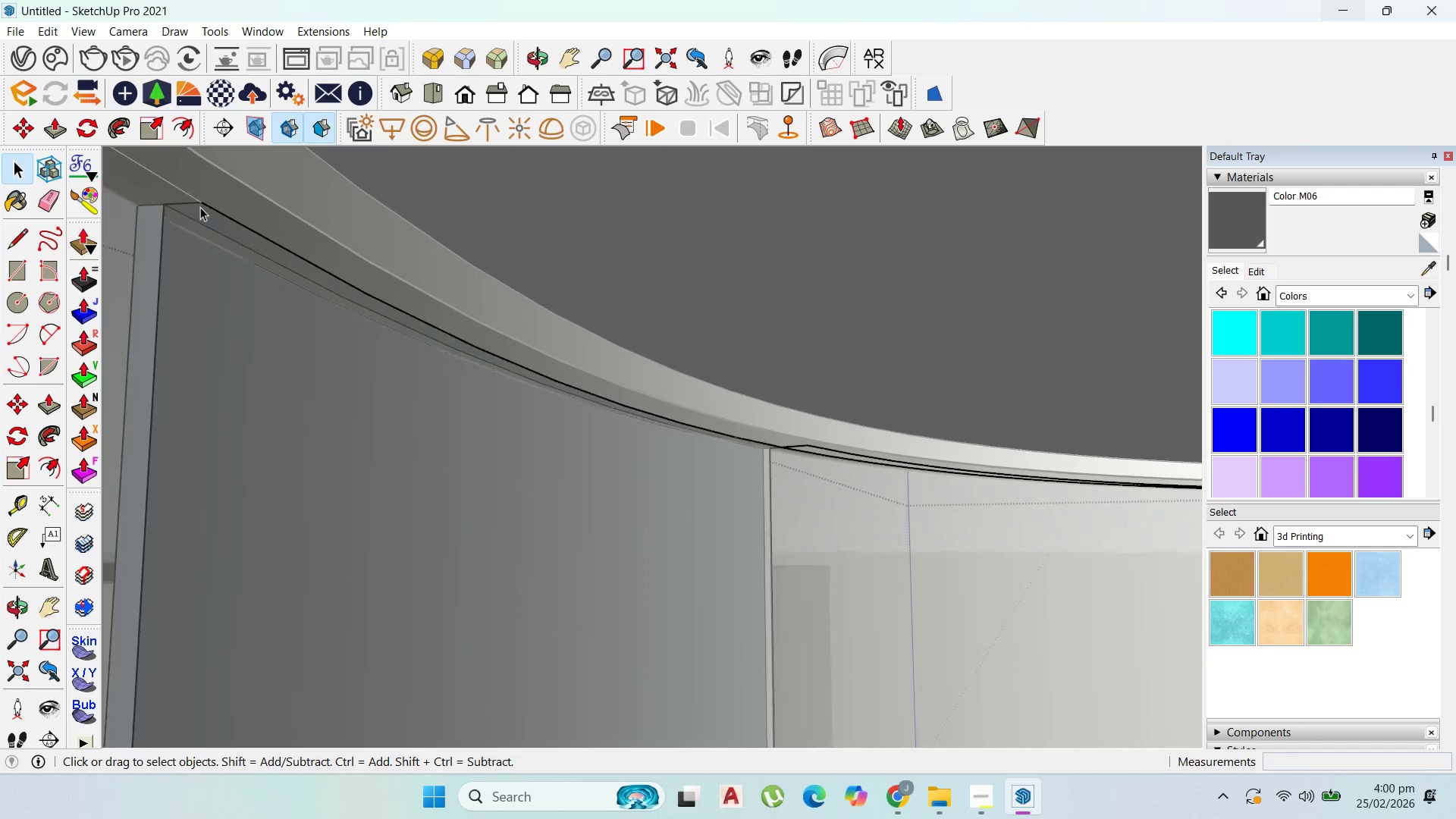 
scroll: coordinate [200, 207], scroll_direction: up, amount: 3.0
 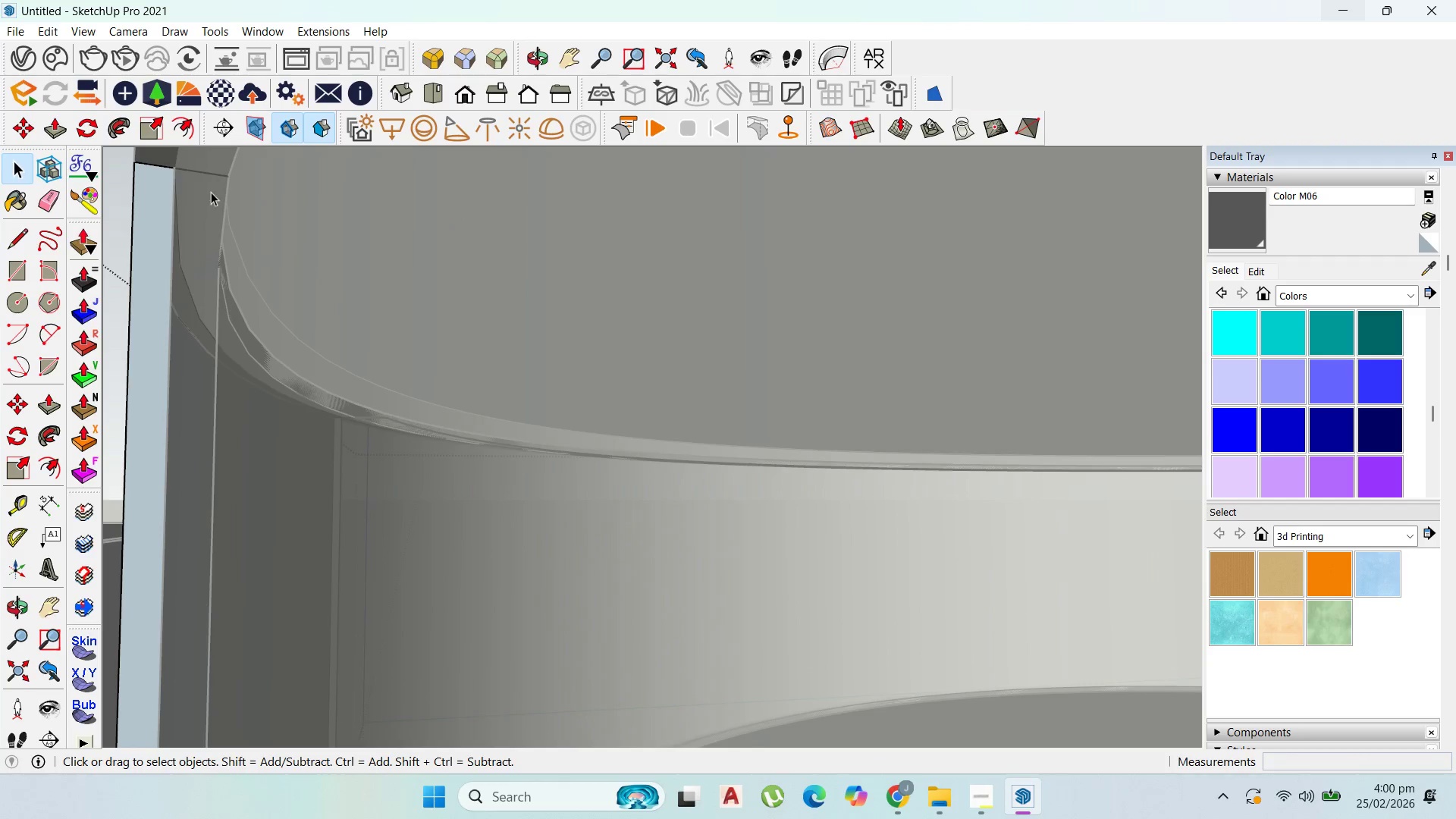 
left_click([202, 174])
 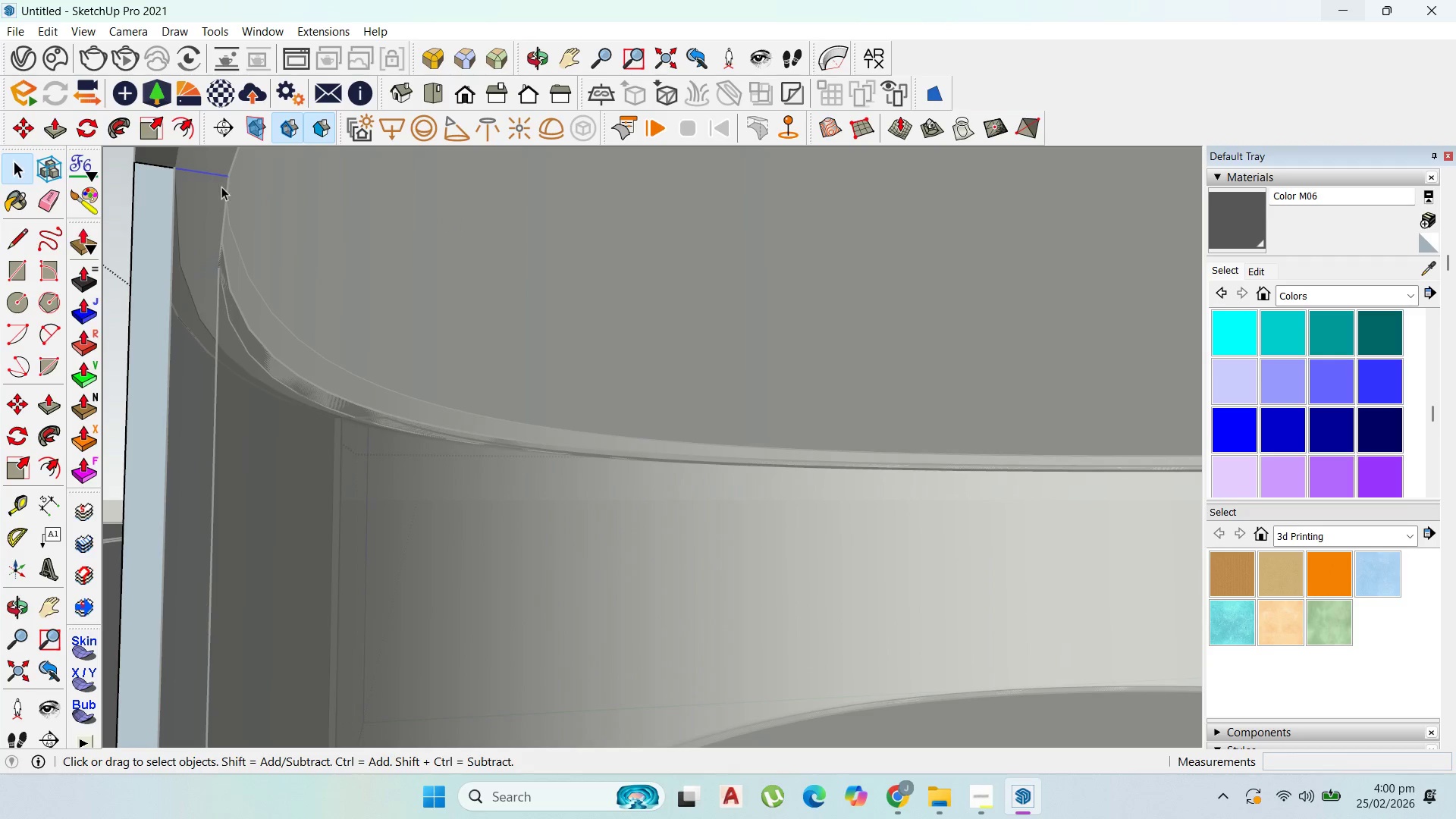 
key(Delete)
 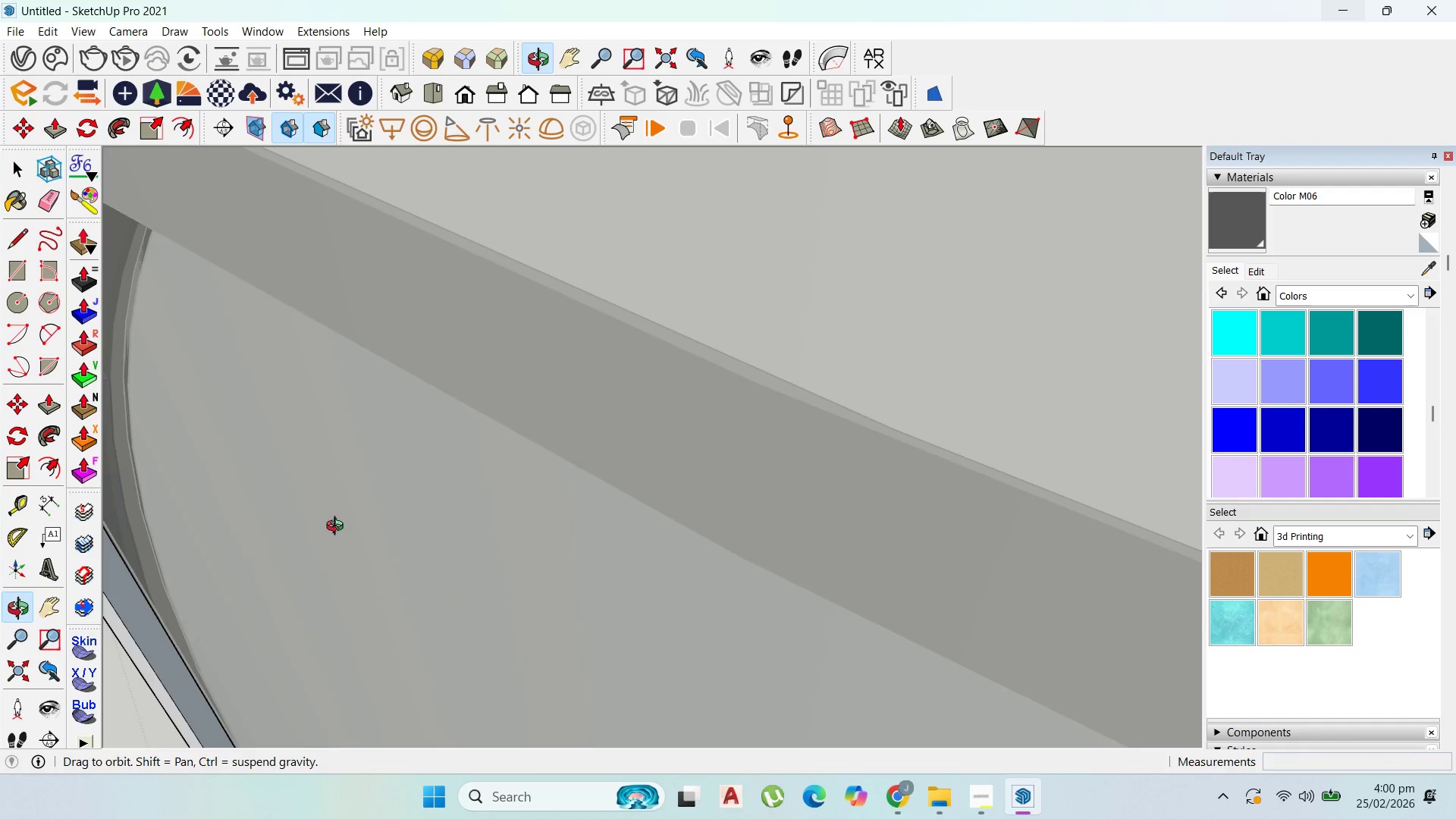 
scroll: coordinate [28, 554], scroll_direction: down, amount: 27.0
 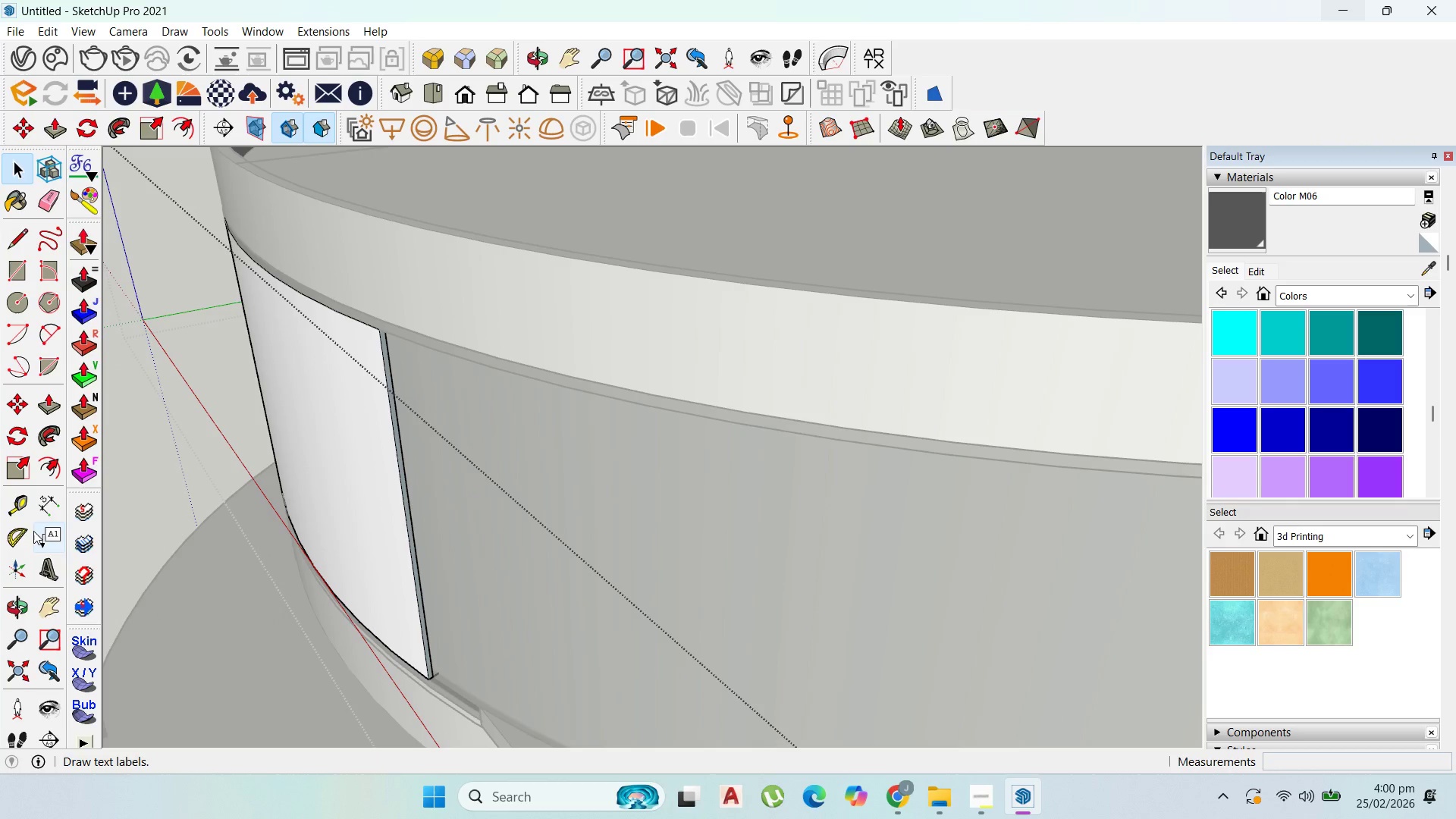 
scroll: coordinate [41, 550], scroll_direction: up, amount: 1.0
 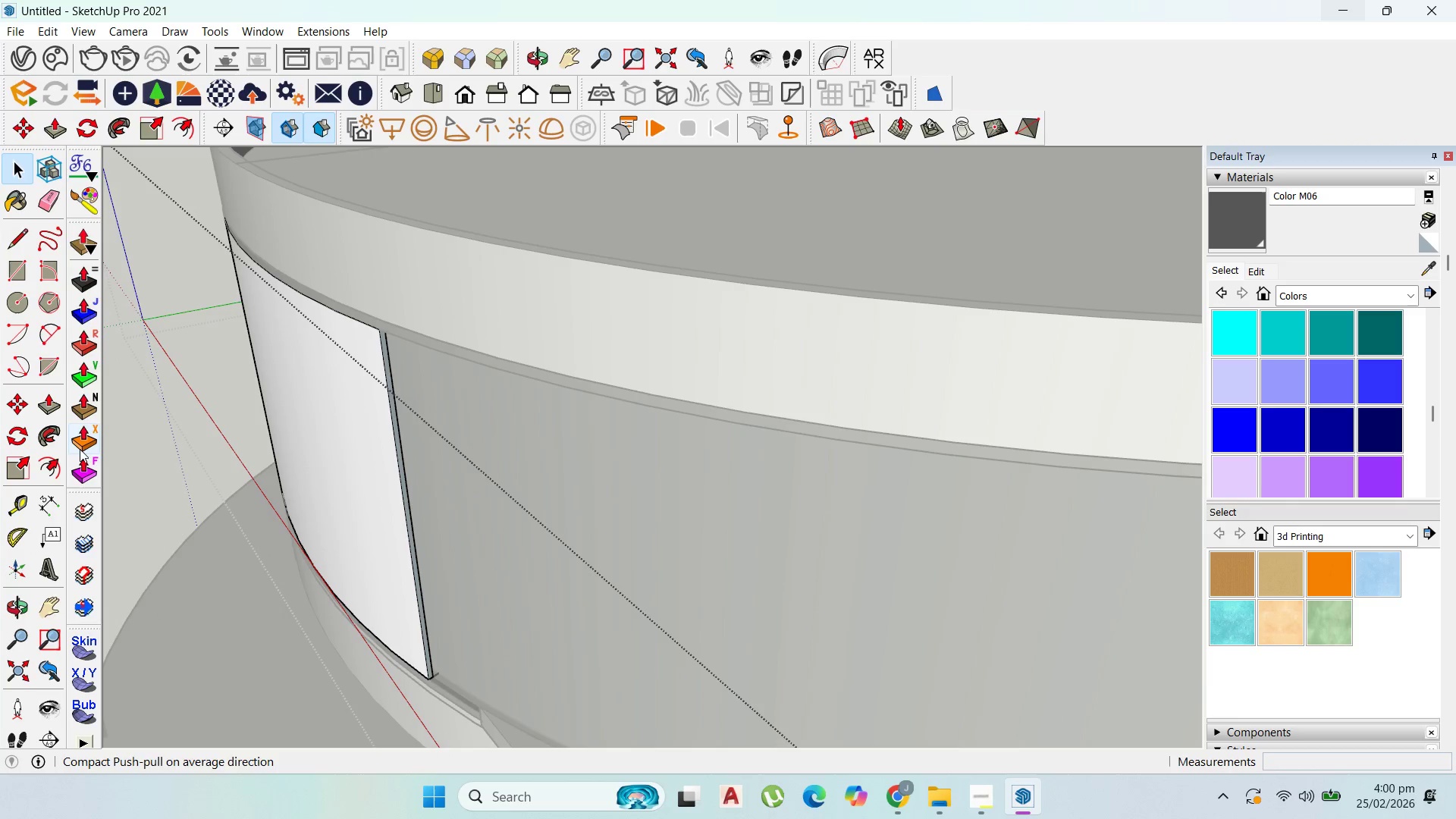 
left_click([84, 349])
 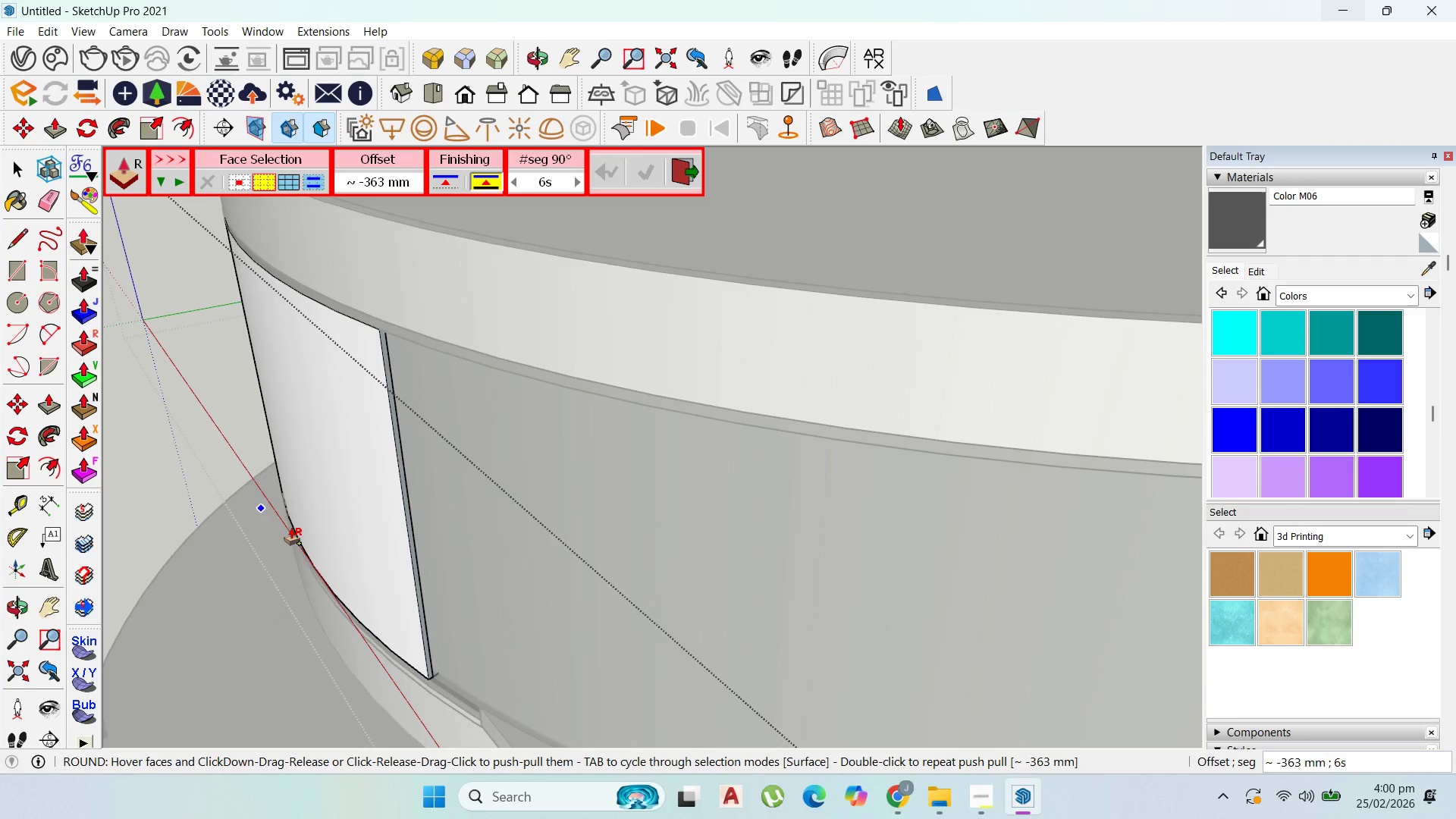 
scroll: coordinate [441, 706], scroll_direction: up, amount: 7.0
 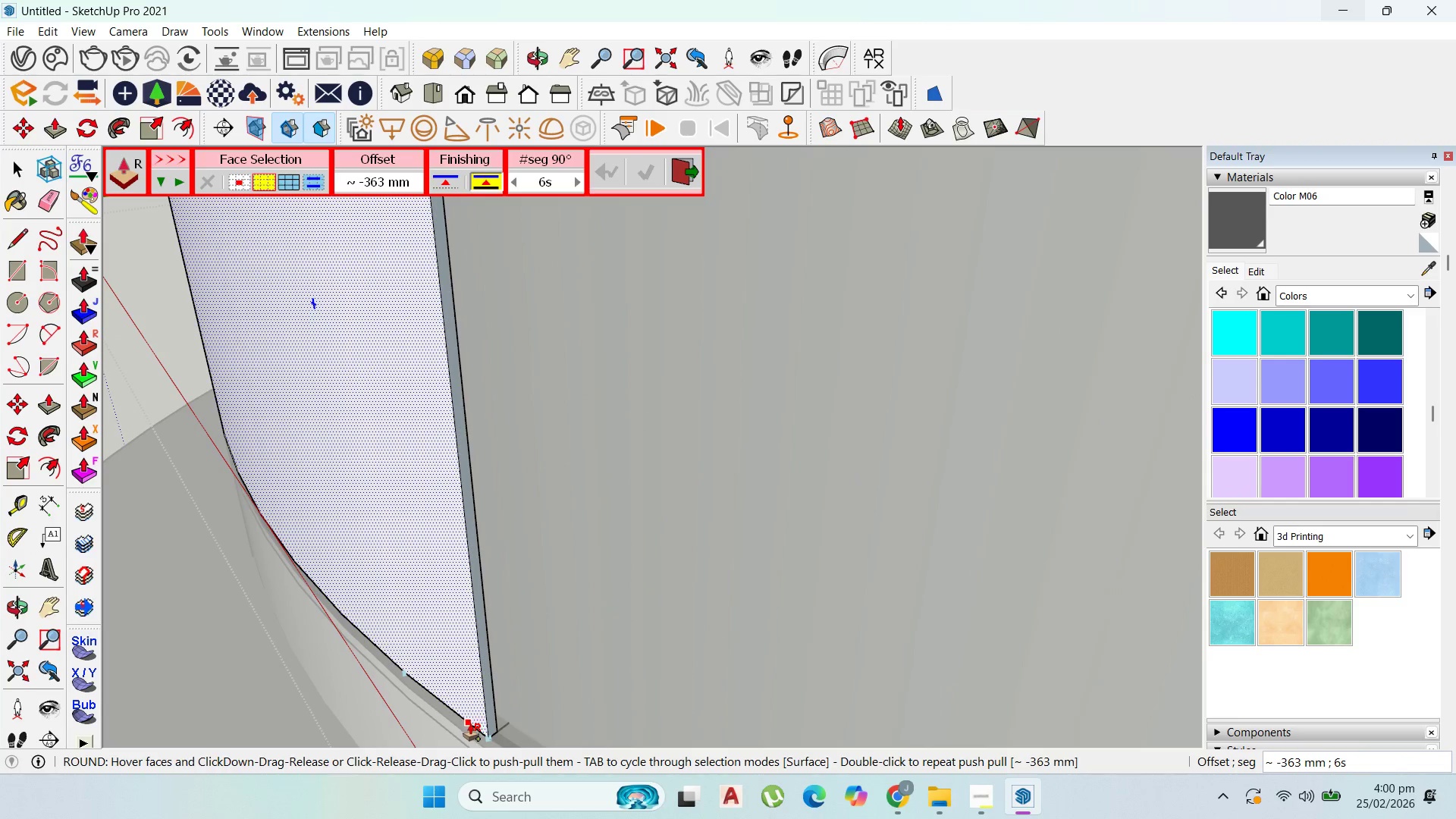 
left_click([469, 723])
 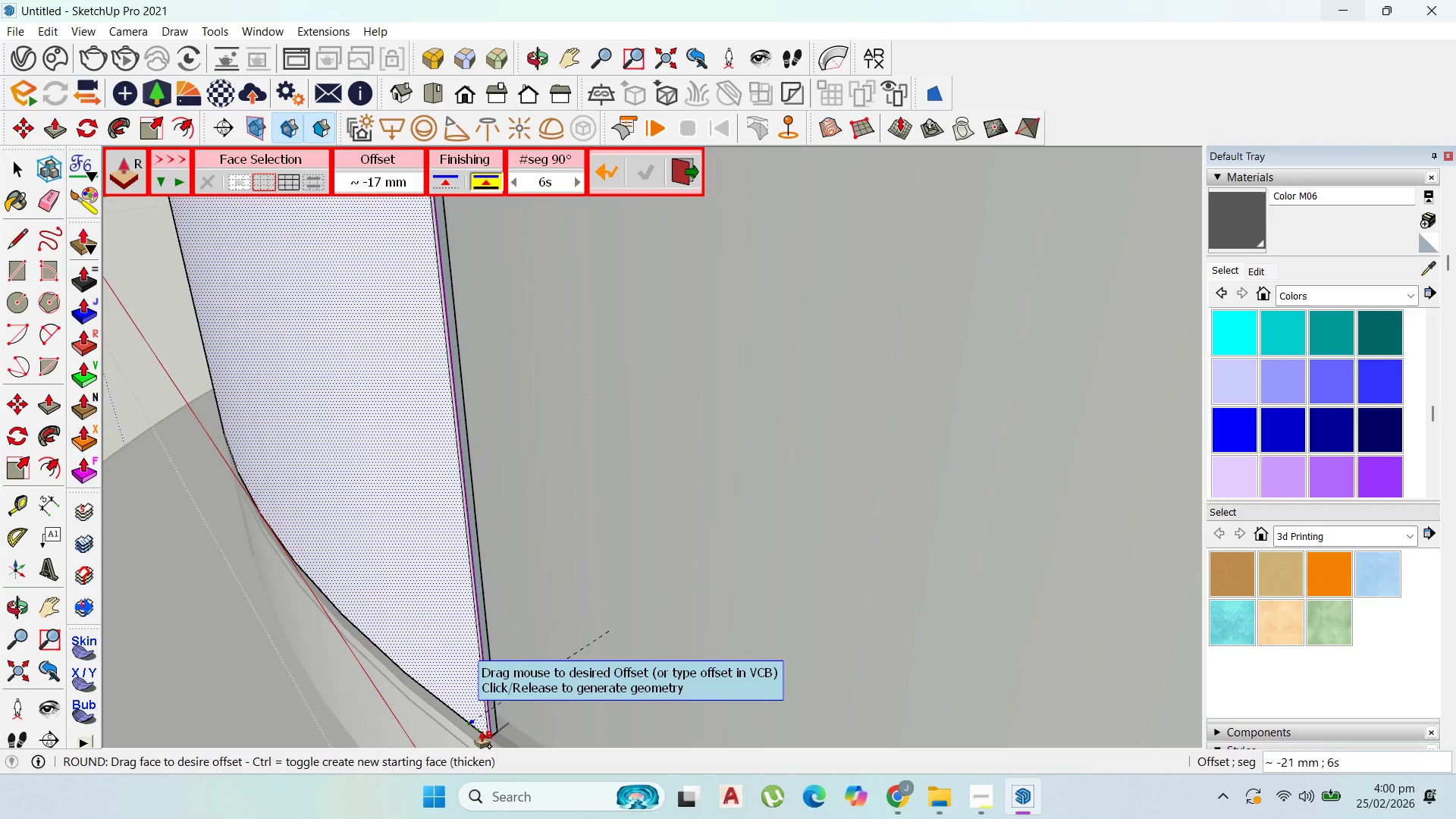 
scroll: coordinate [495, 735], scroll_direction: up, amount: 4.0
 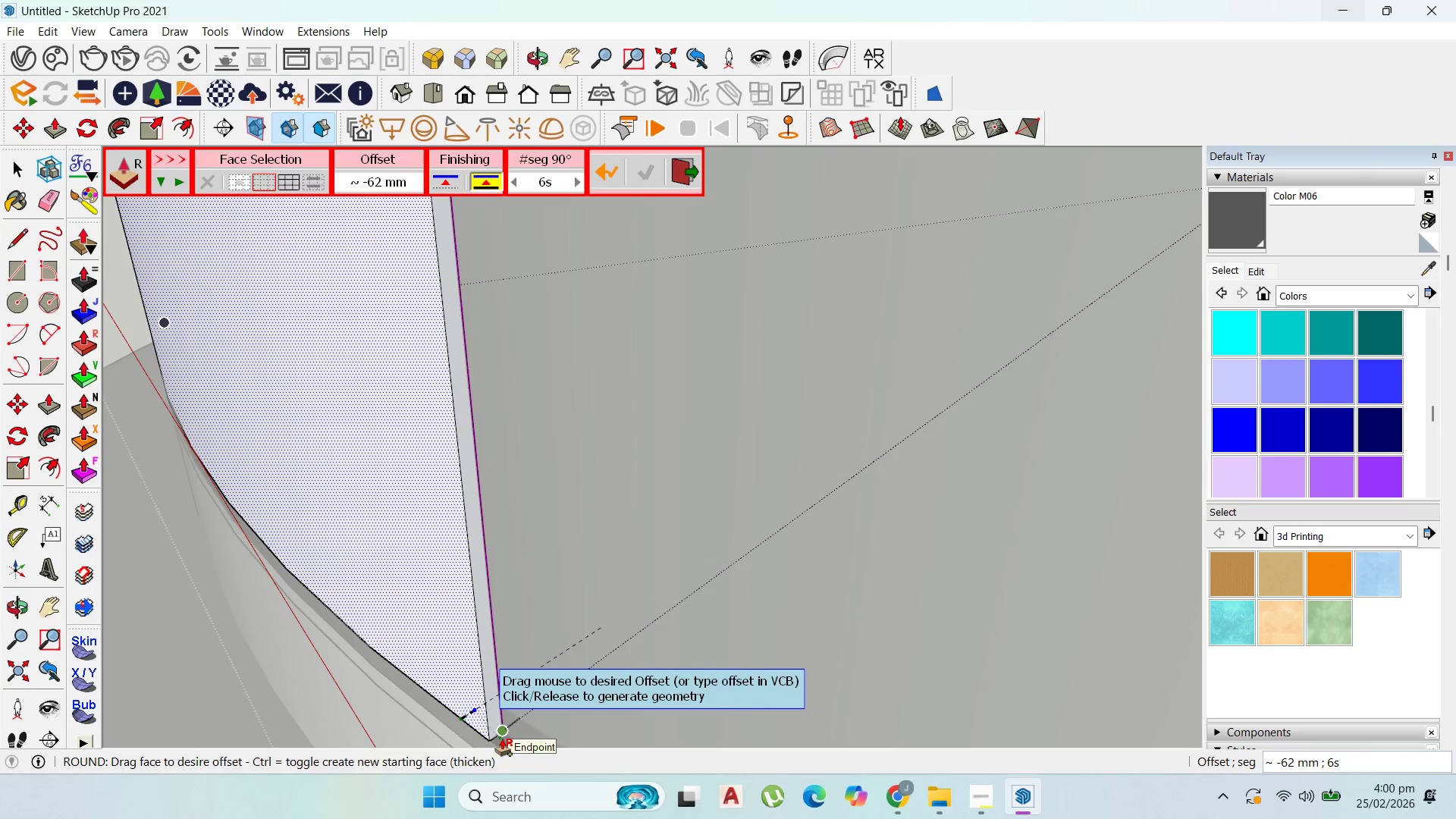 
left_click([500, 738])
 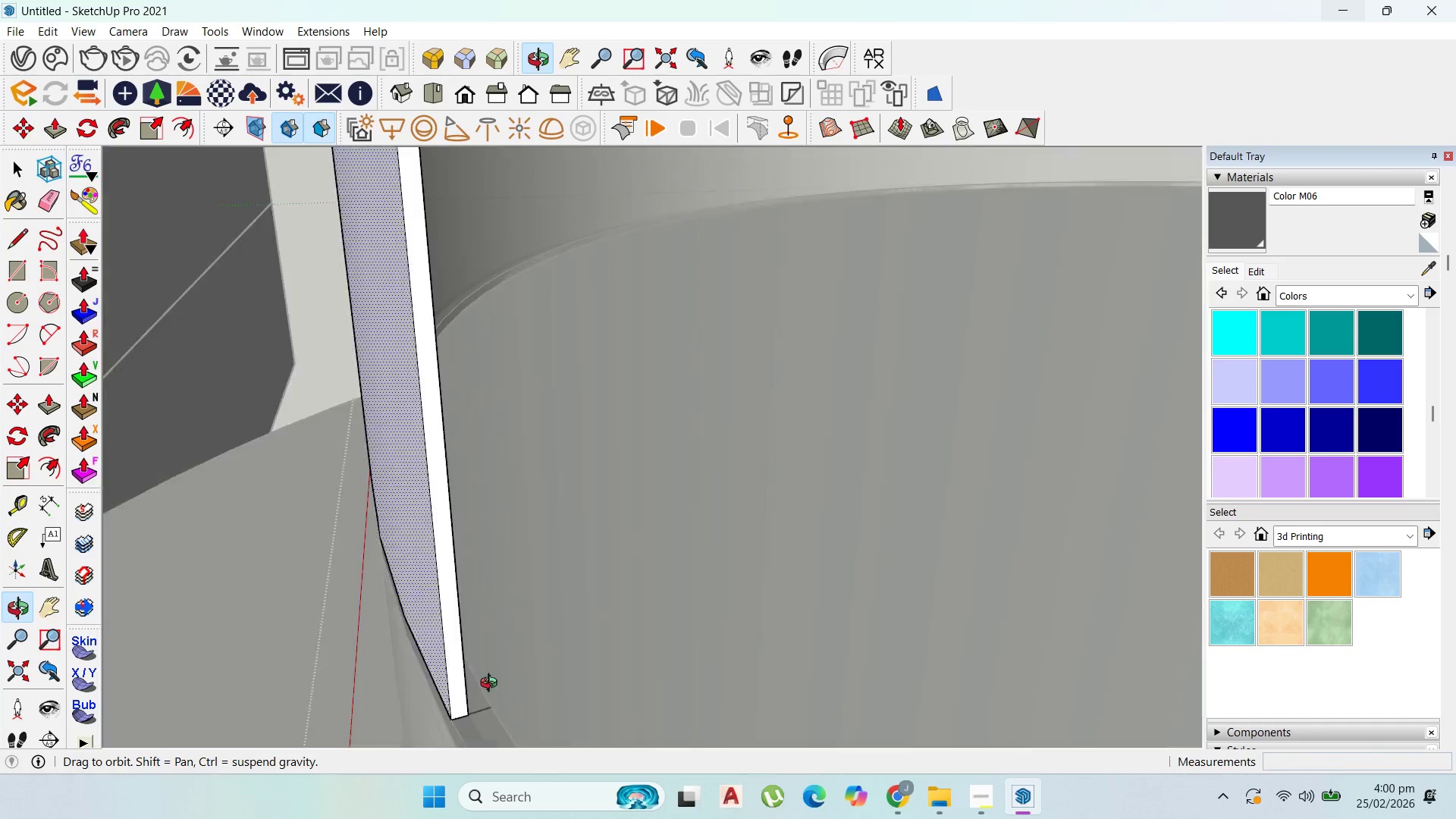 
scroll: coordinate [513, 626], scroll_direction: down, amount: 19.0
 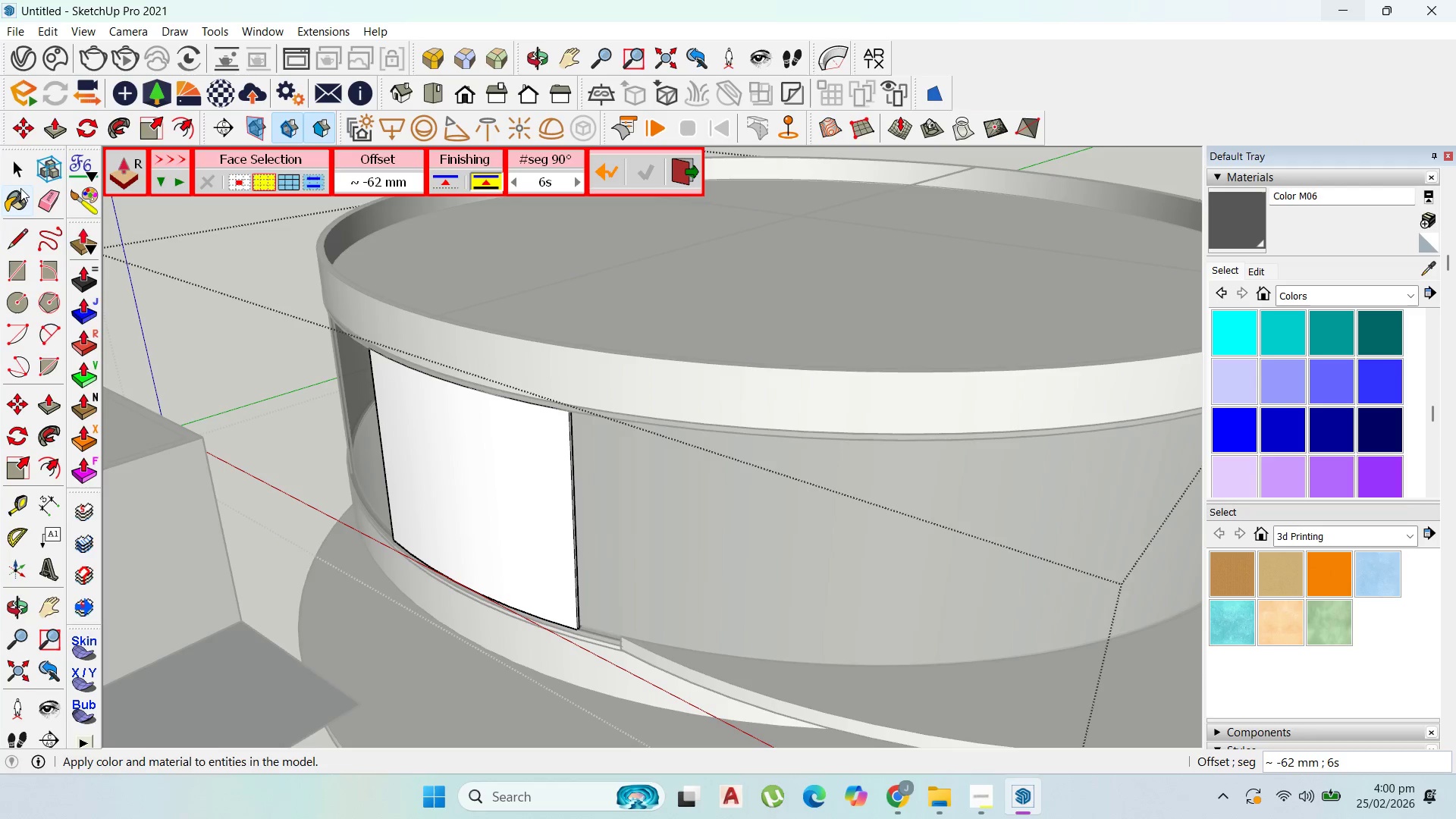 
left_click([14, 163])
 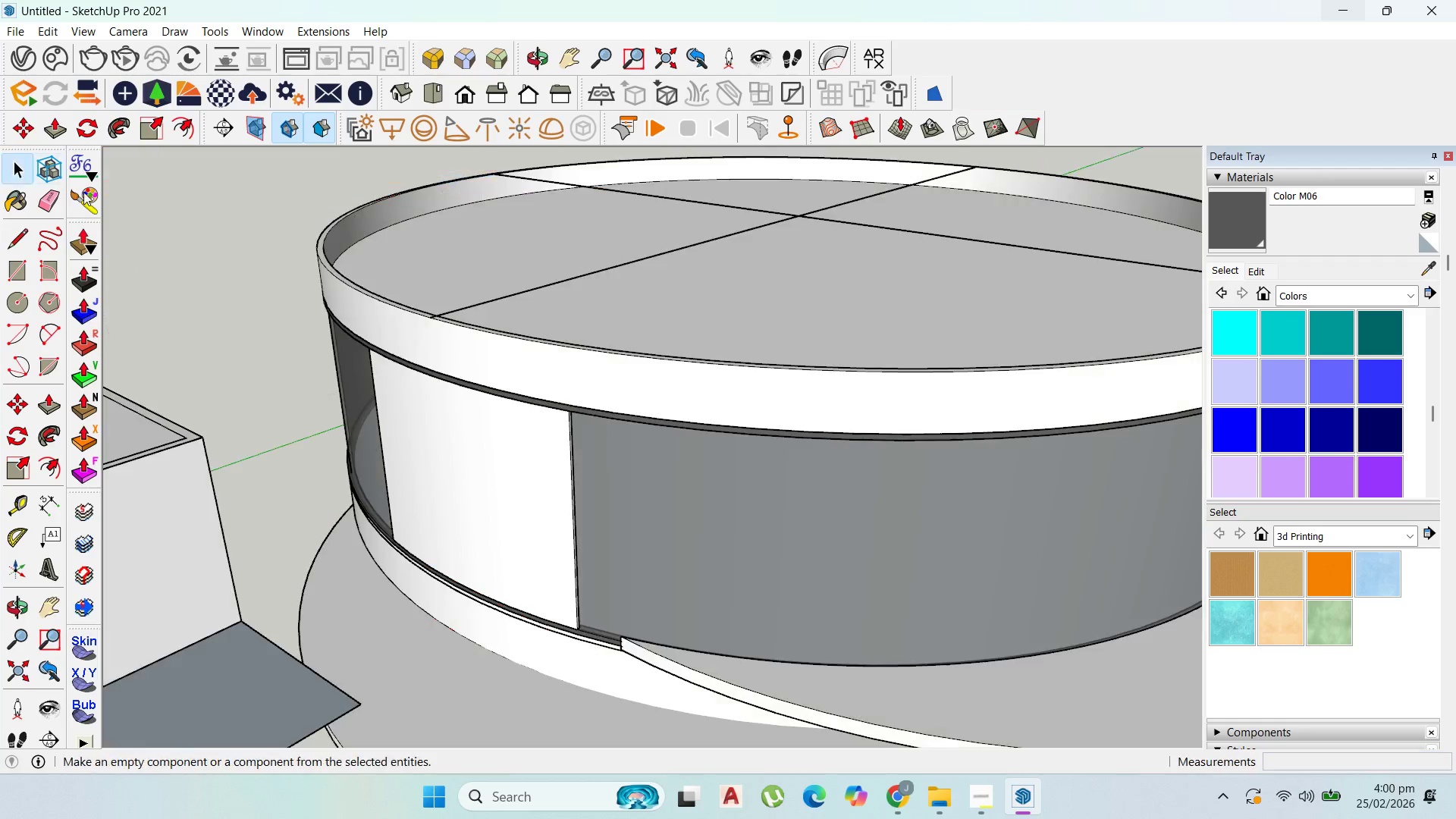 
key(Escape)
 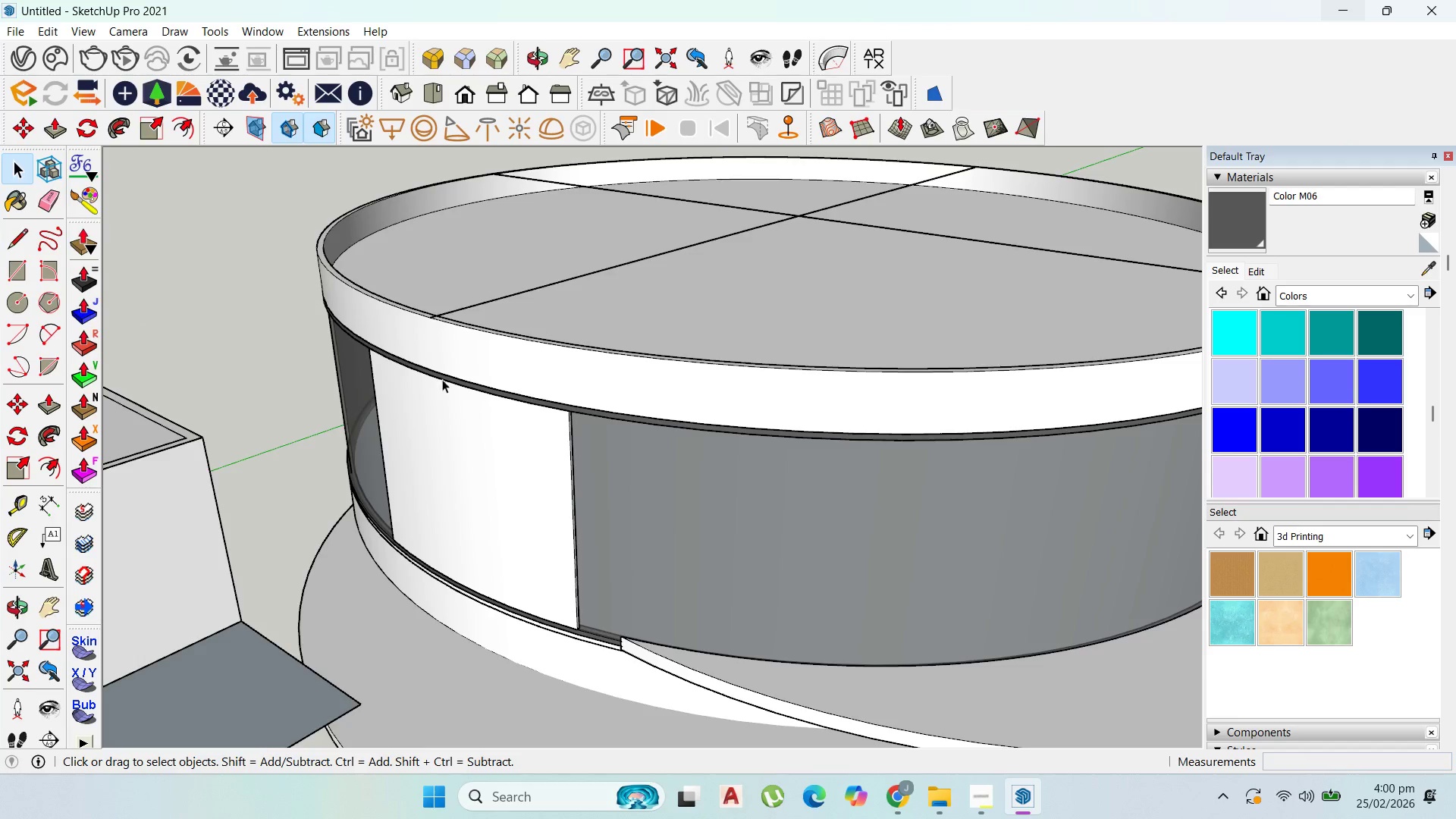 
key(Escape)
 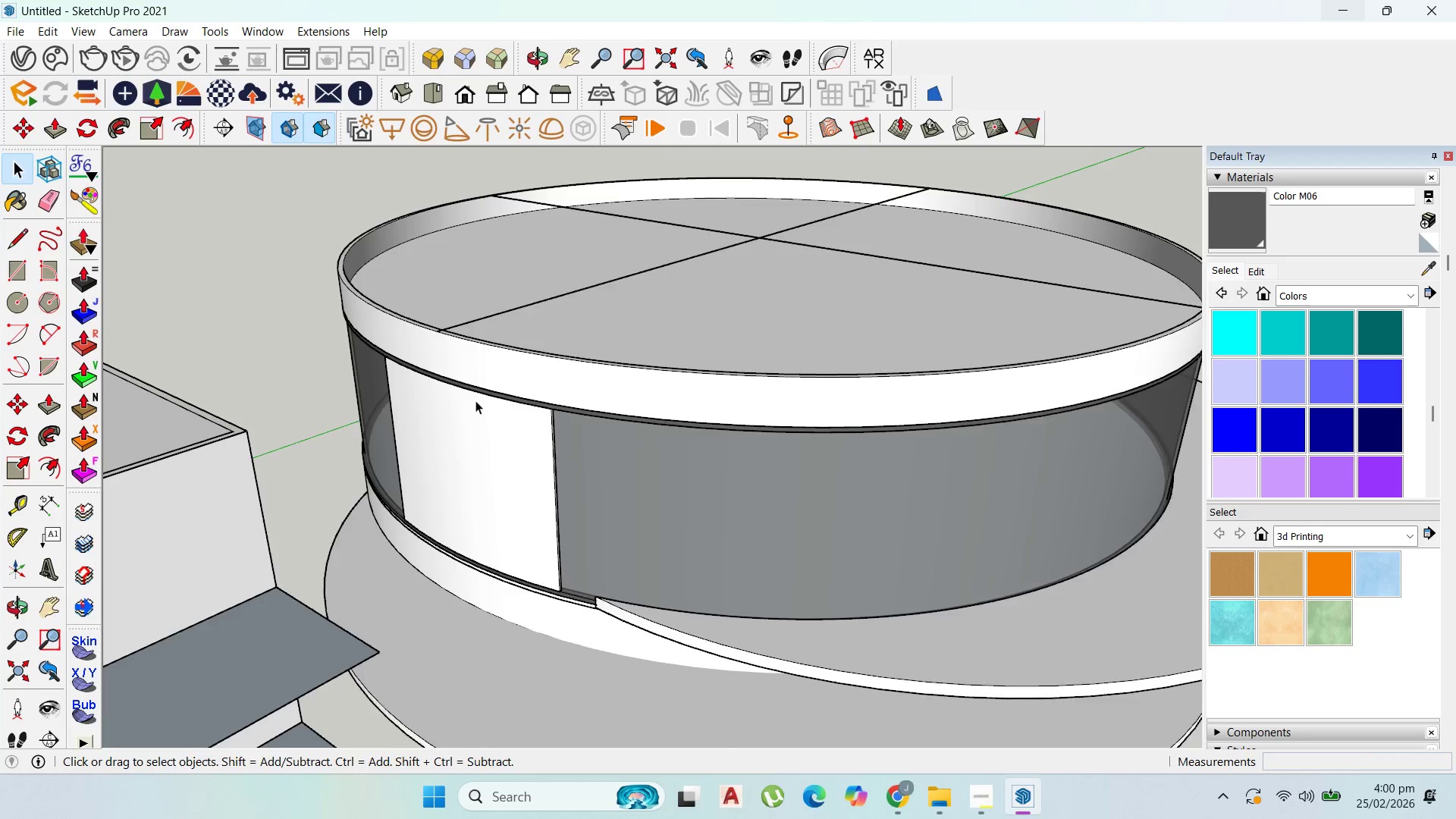 
scroll: coordinate [477, 402], scroll_direction: down, amount: 3.0
 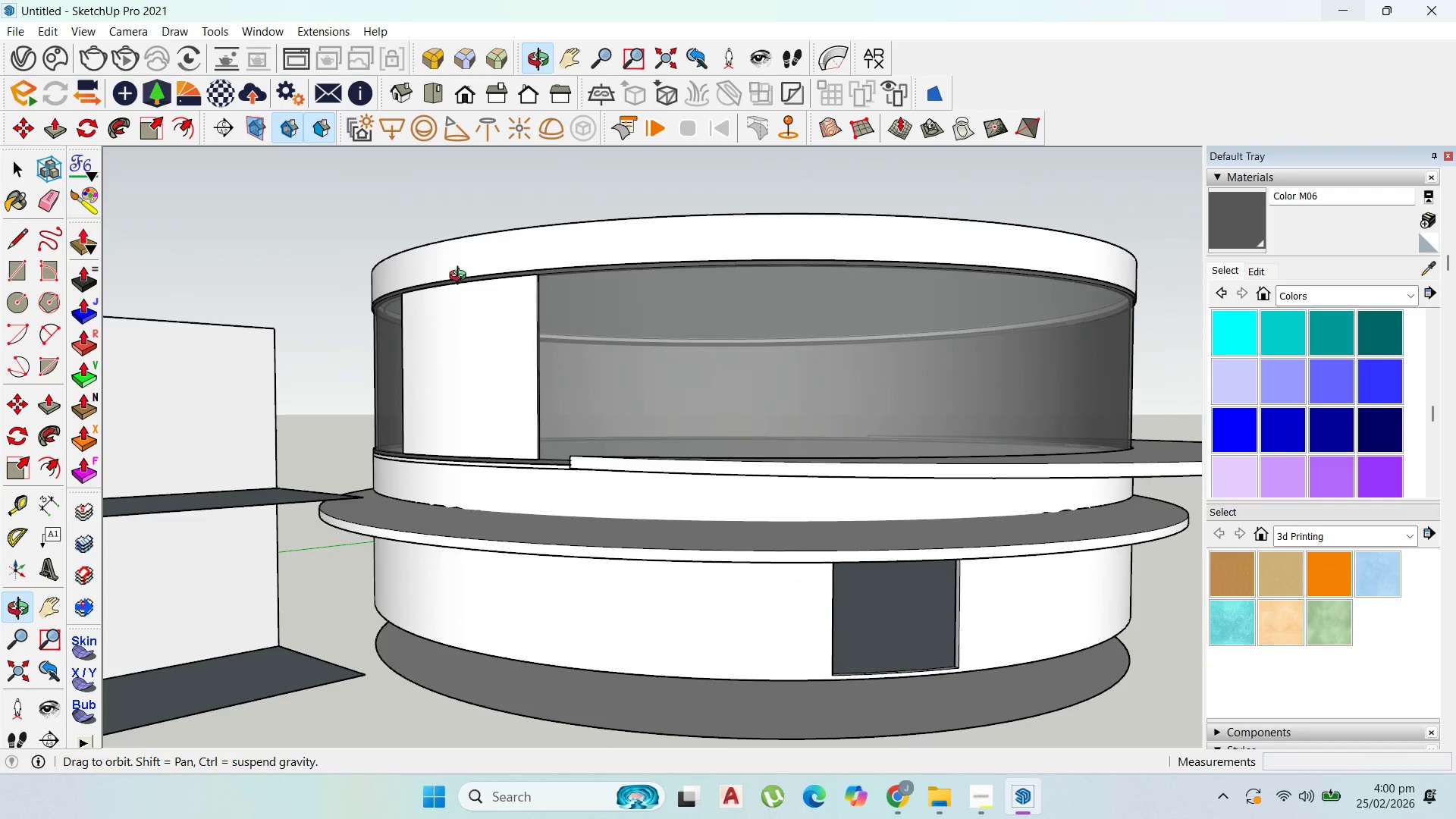 
double_click([445, 384])
 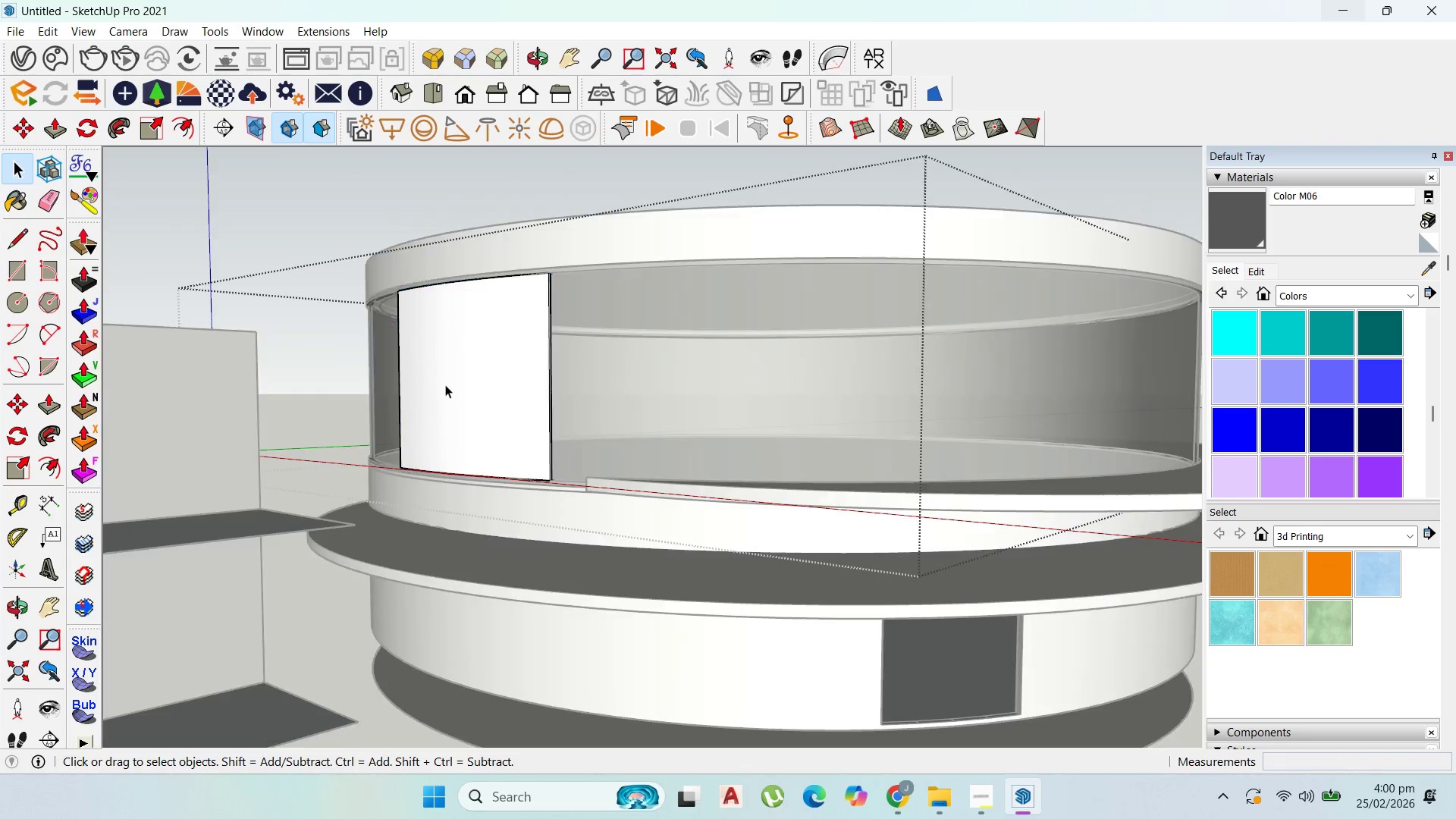 
scroll: coordinate [429, 347], scroll_direction: up, amount: 1.0
 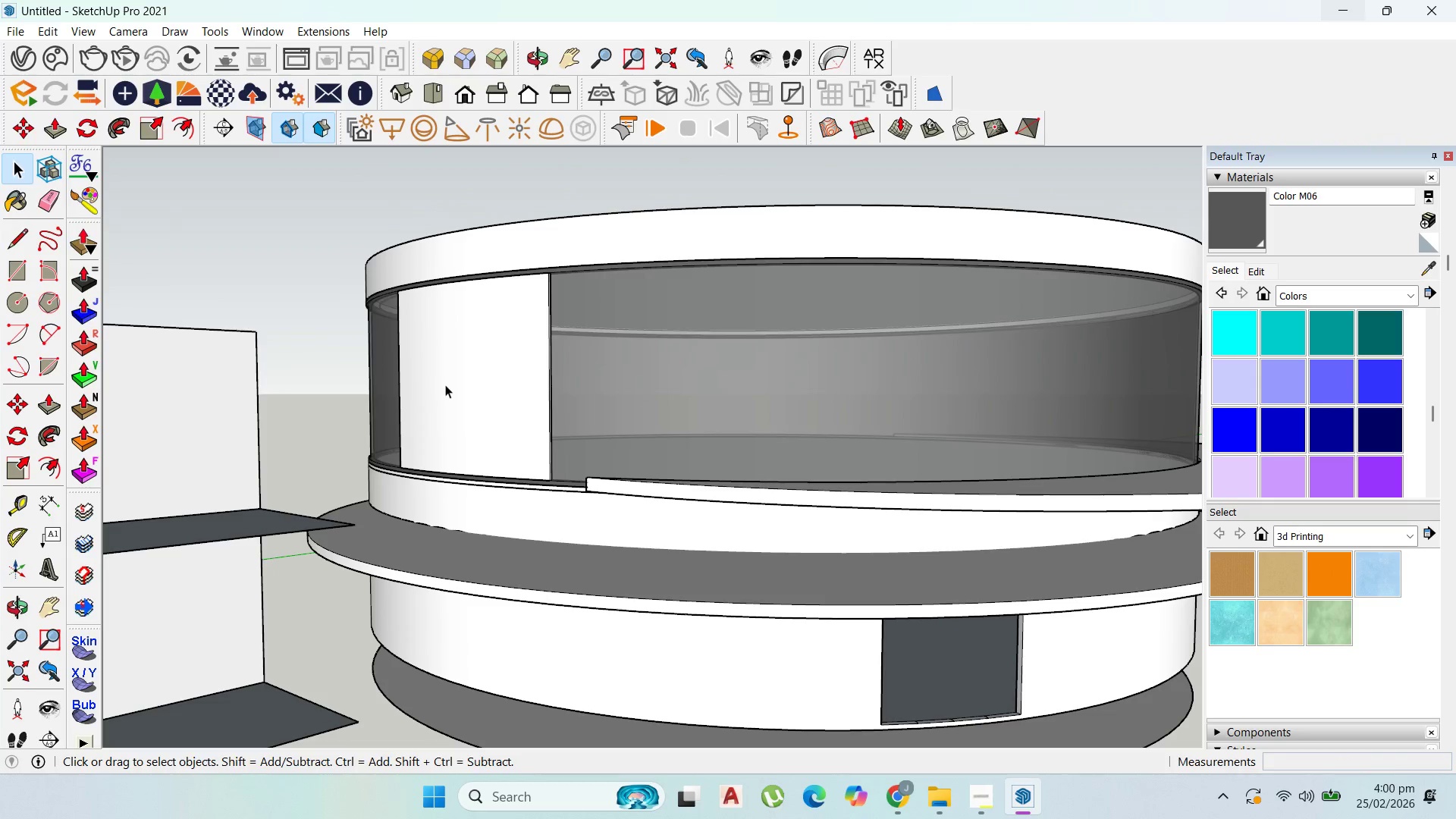 
triple_click([445, 384])
 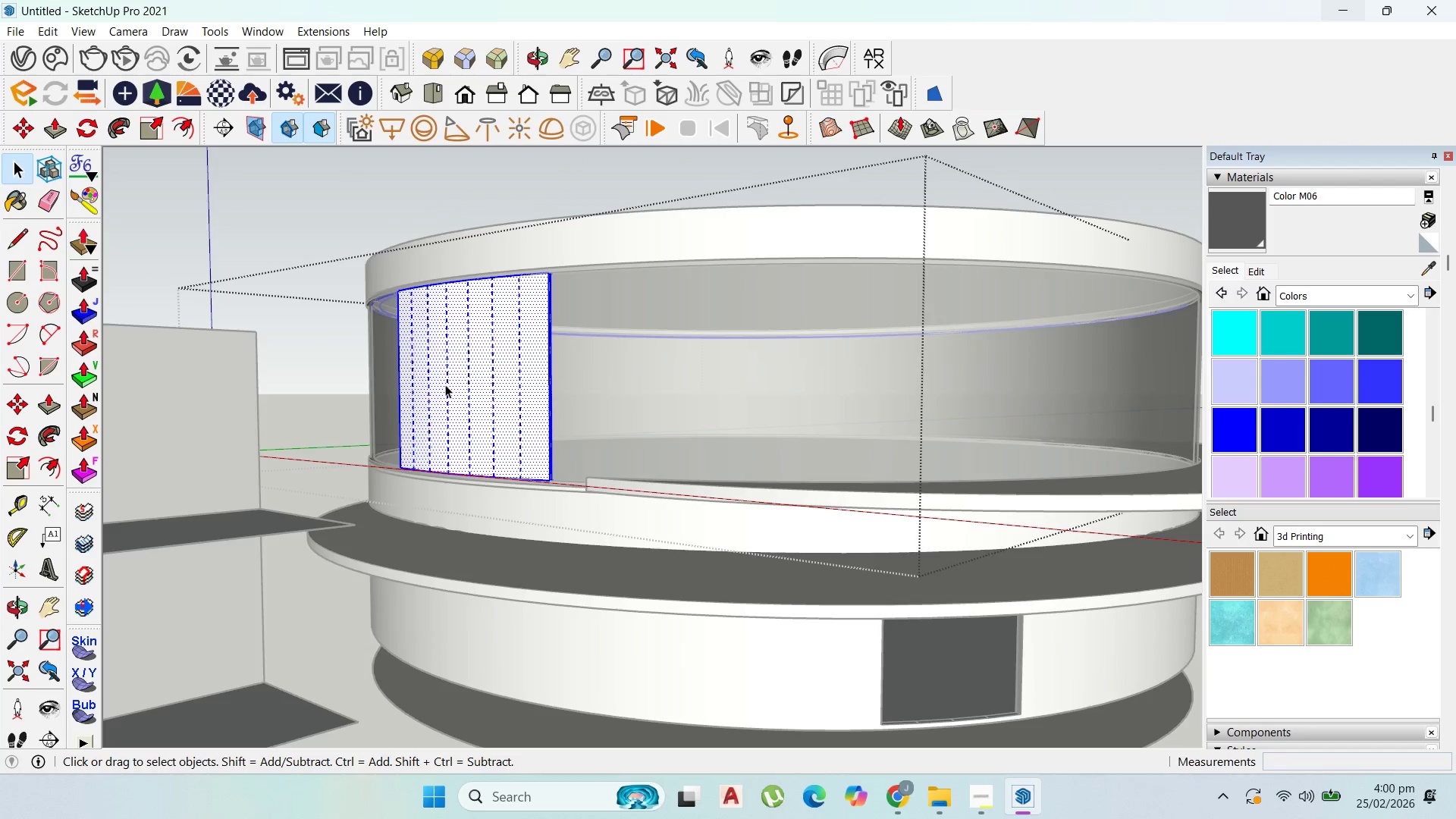 
triple_click([445, 384])
 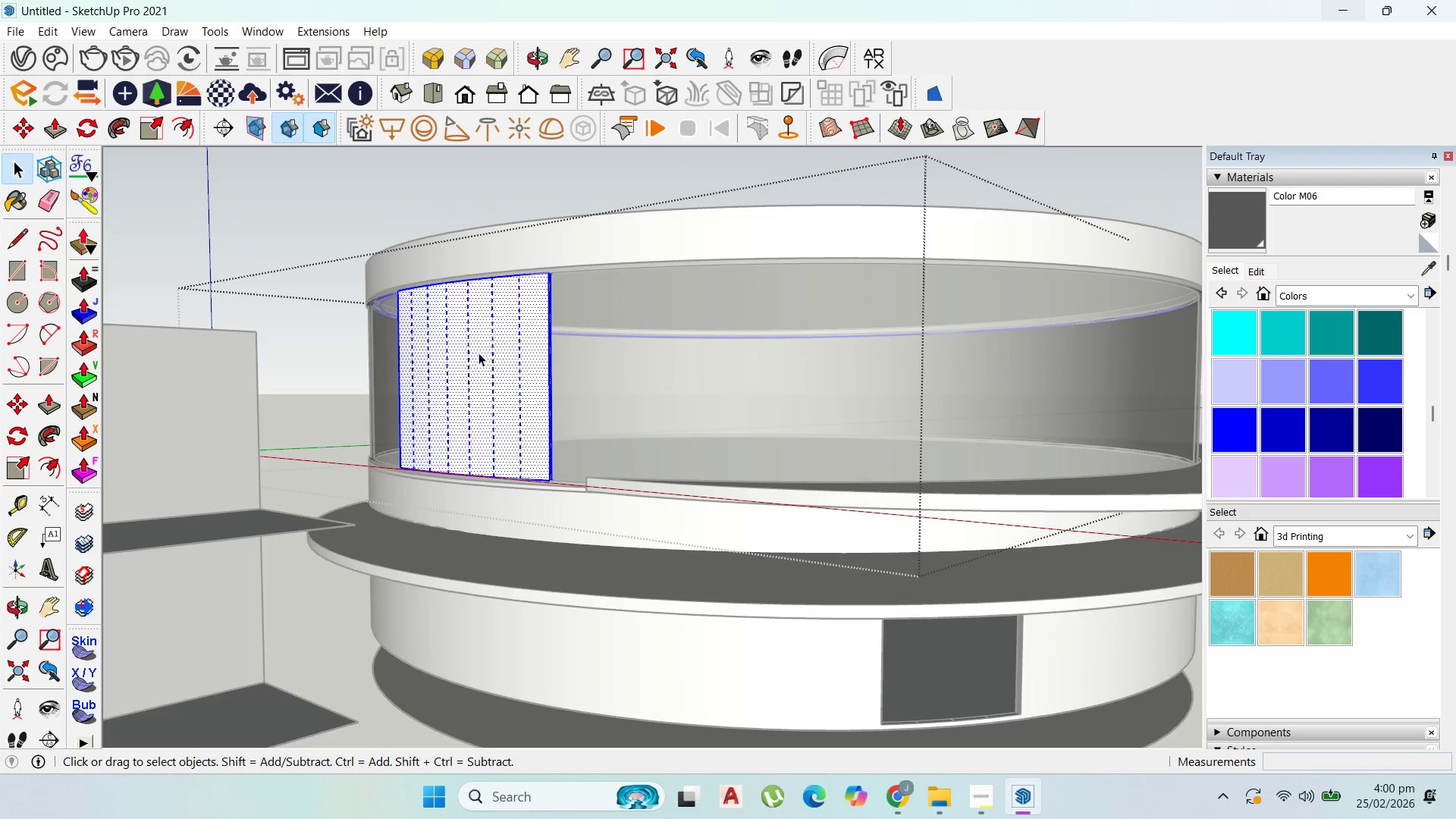 
left_click([491, 362])
 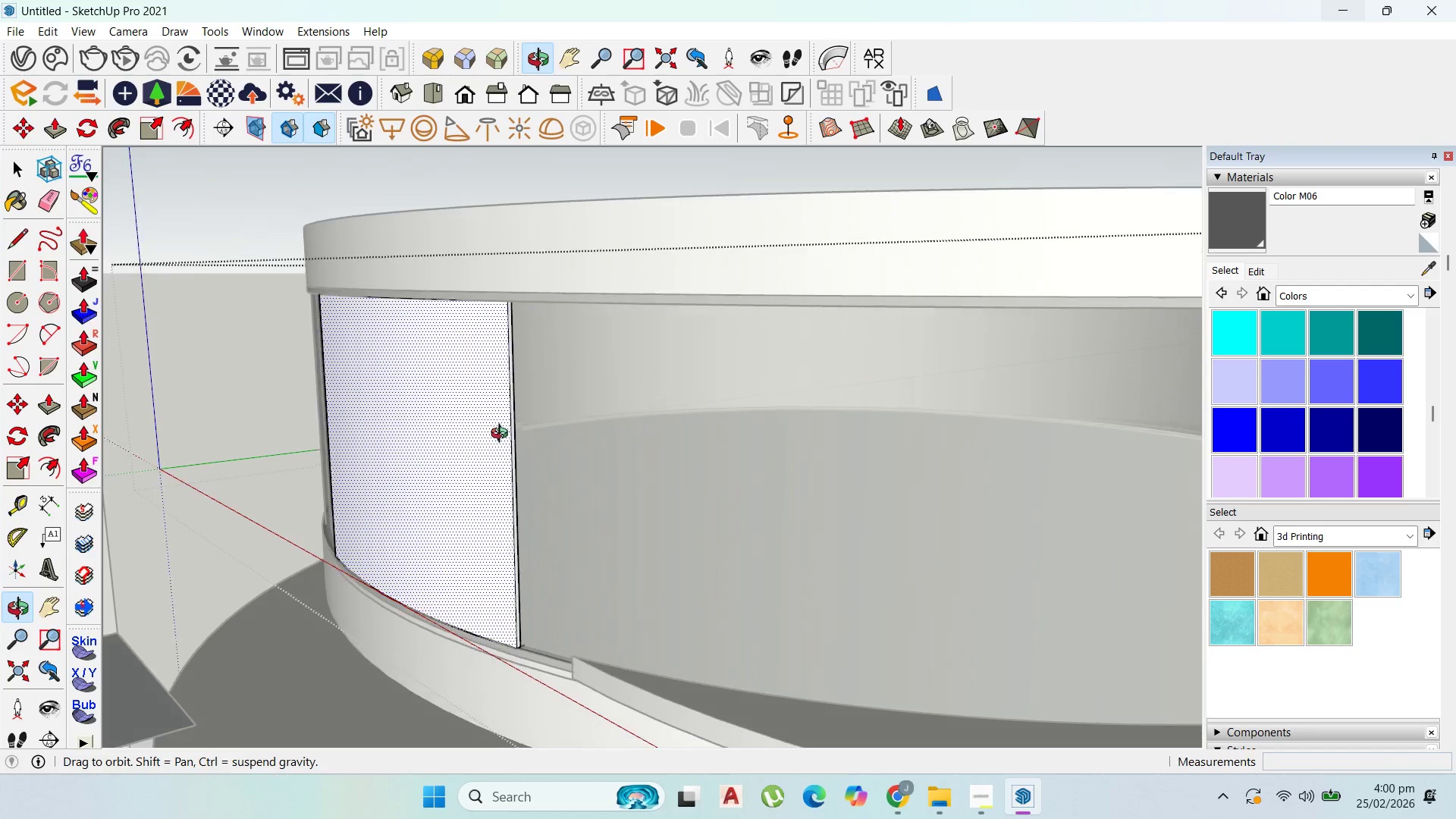 
scroll: coordinate [485, 353], scroll_direction: up, amount: 5.0
 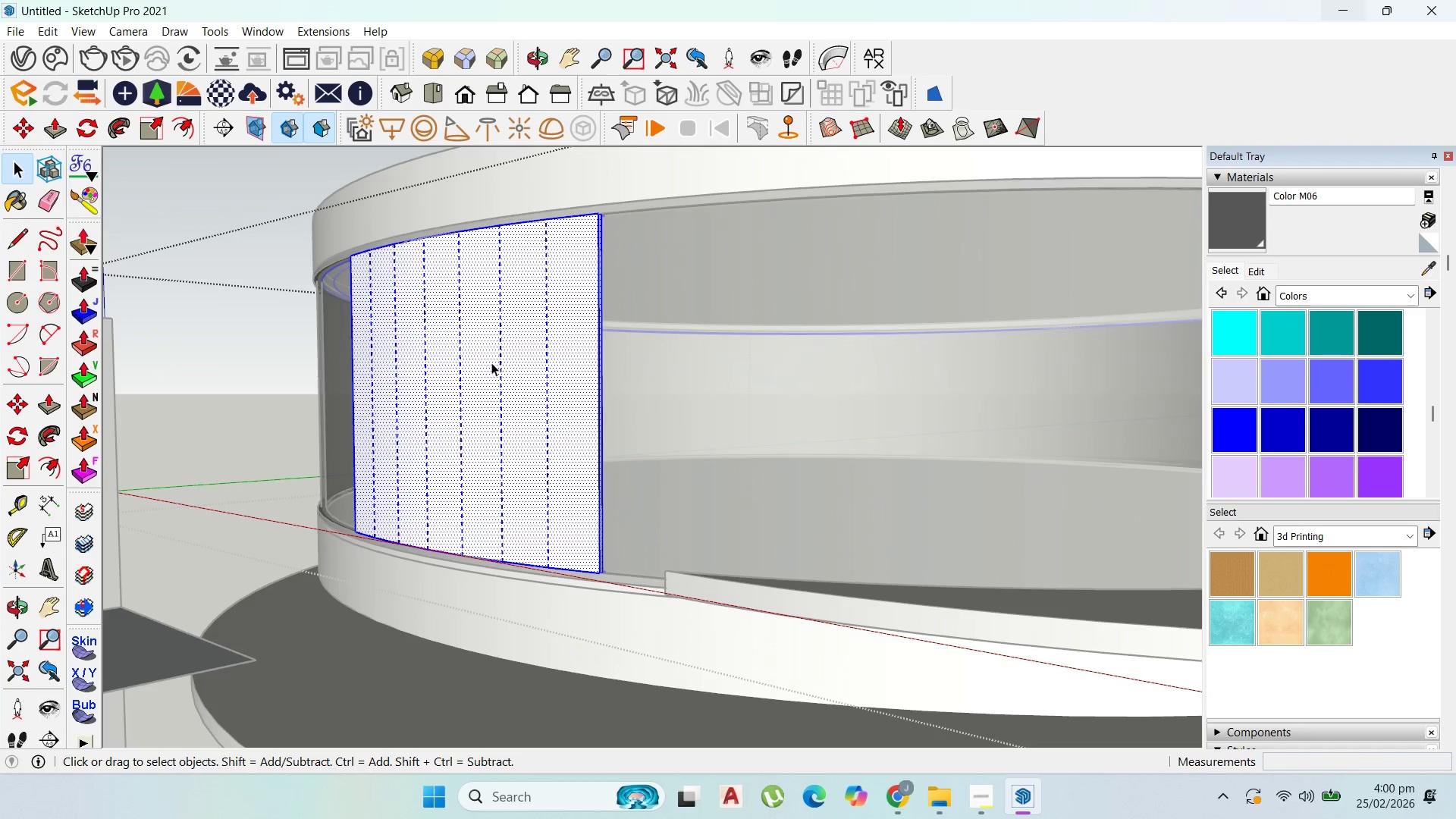 
scroll: coordinate [617, 372], scroll_direction: down, amount: 6.0
 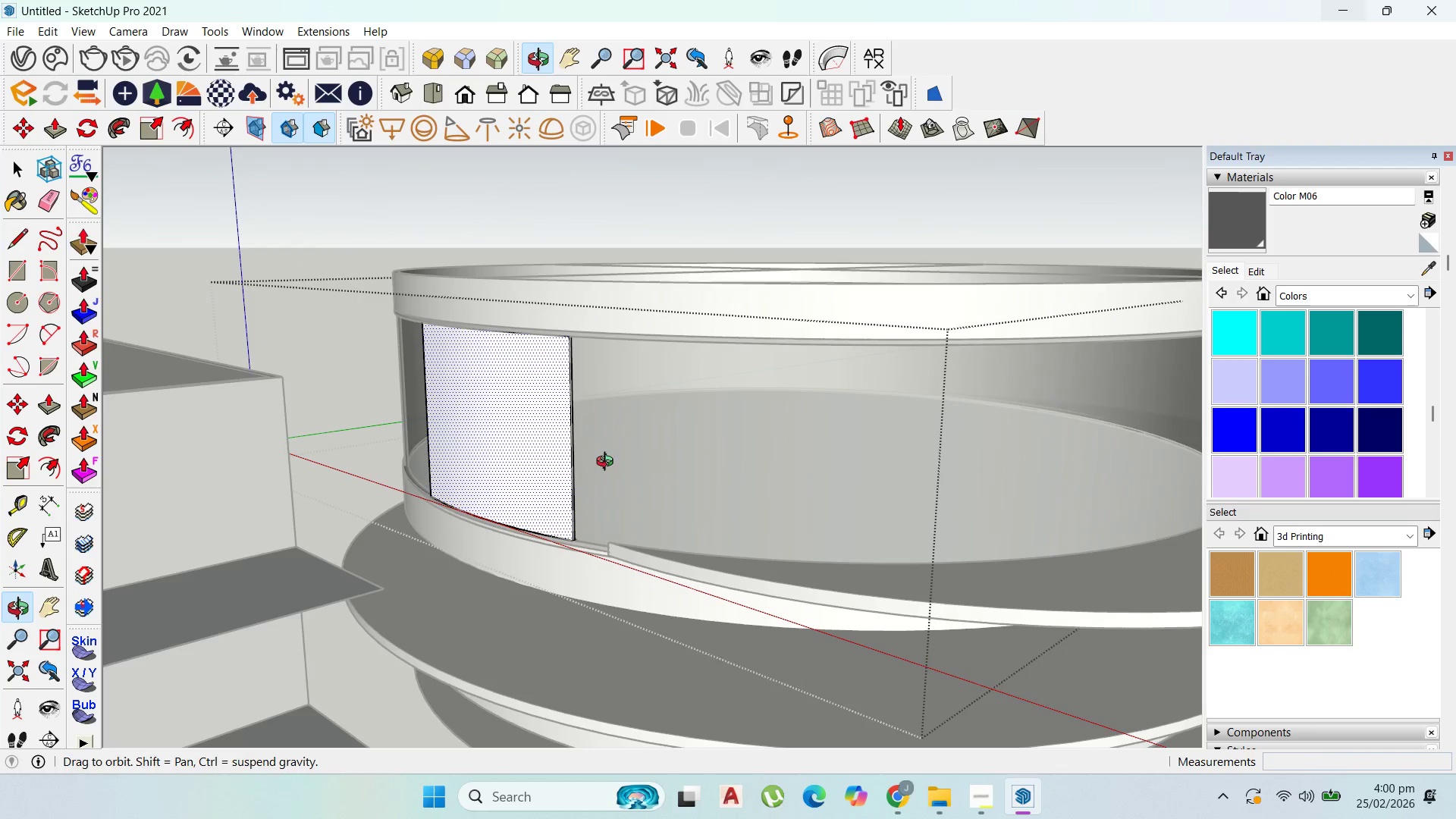 
key(Escape)
 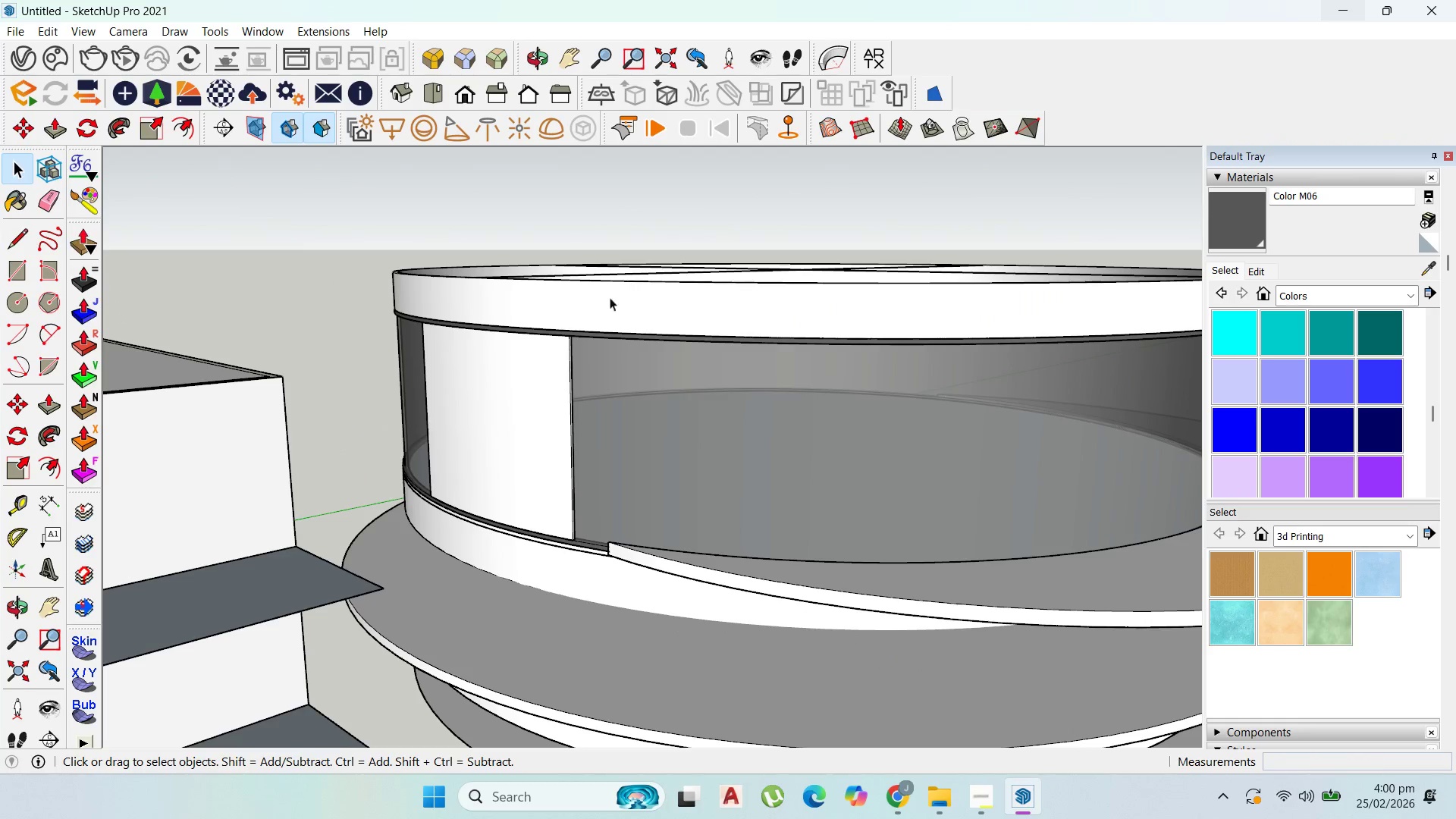 
key(Escape)
 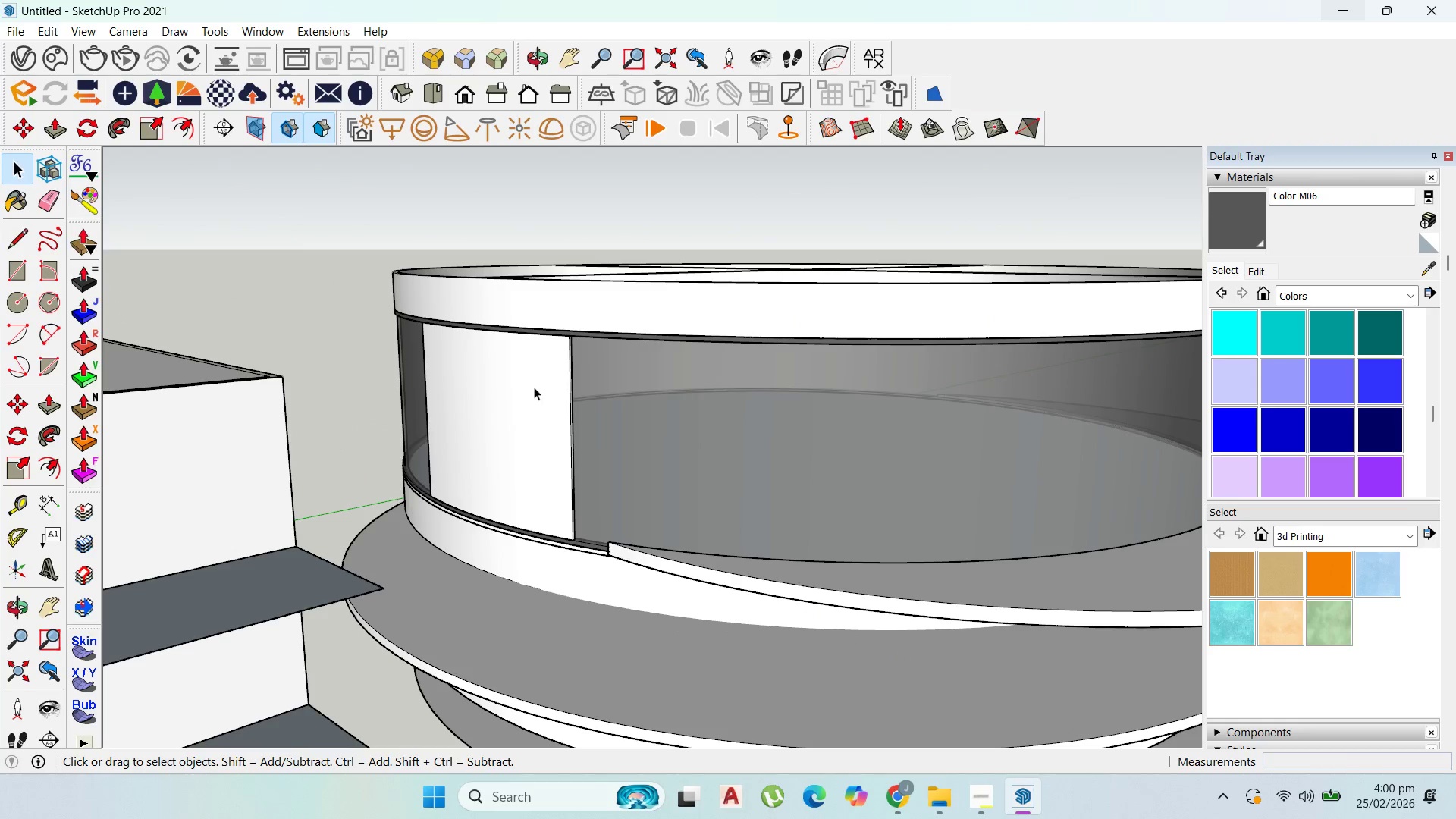 
left_click([534, 387])
 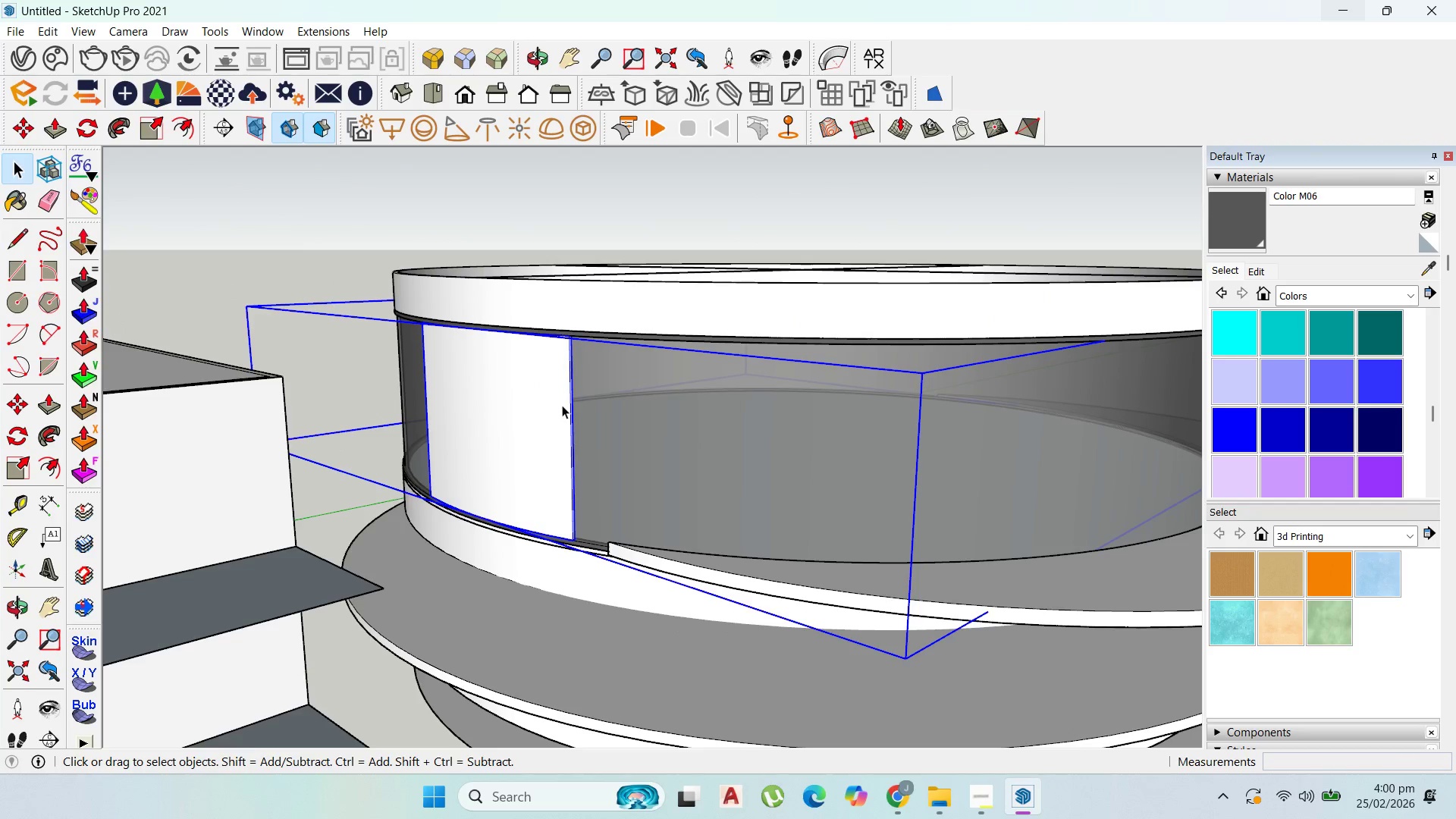 
double_click([548, 422])
 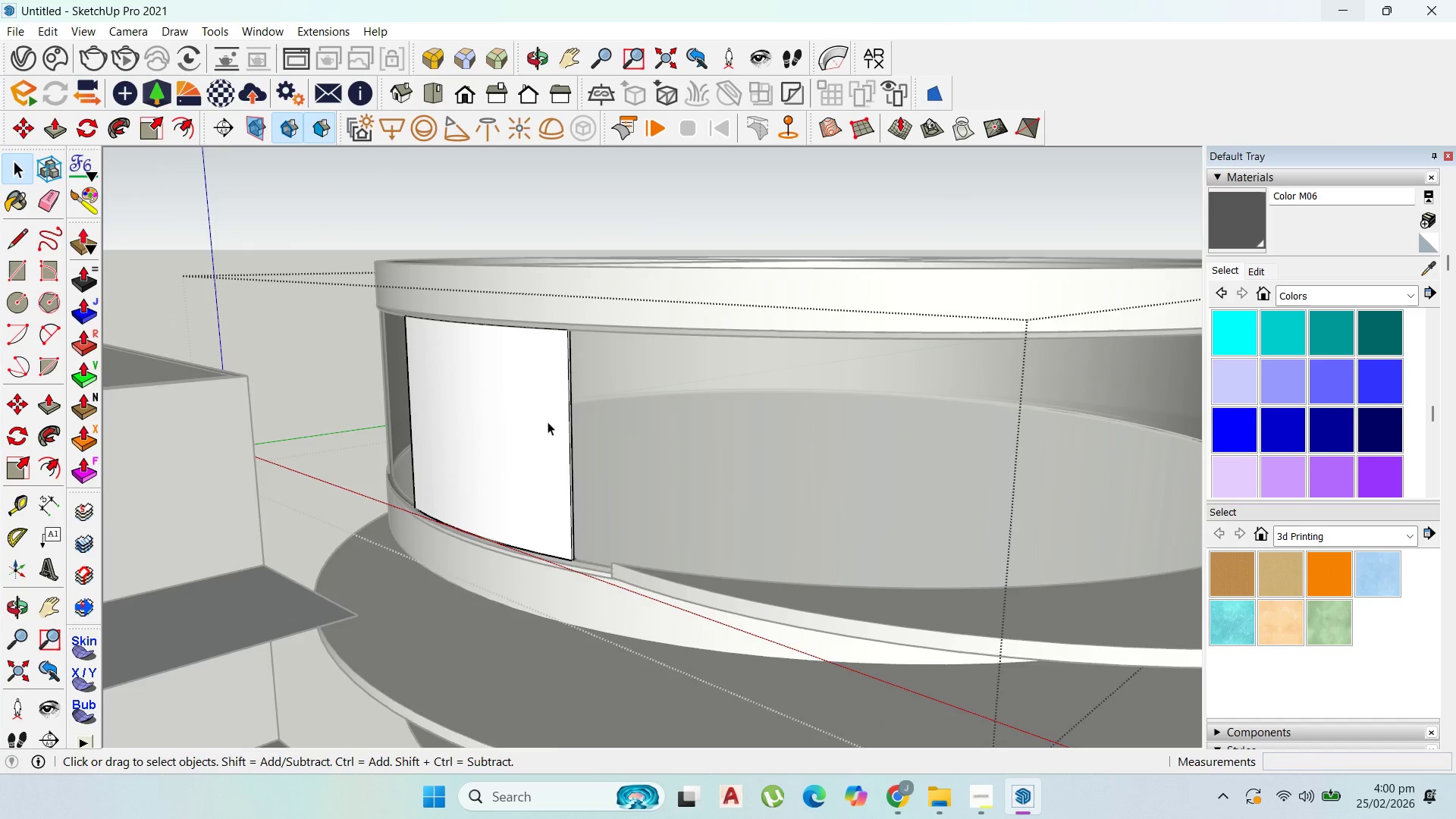 
scroll: coordinate [562, 405], scroll_direction: up, amount: 3.0
 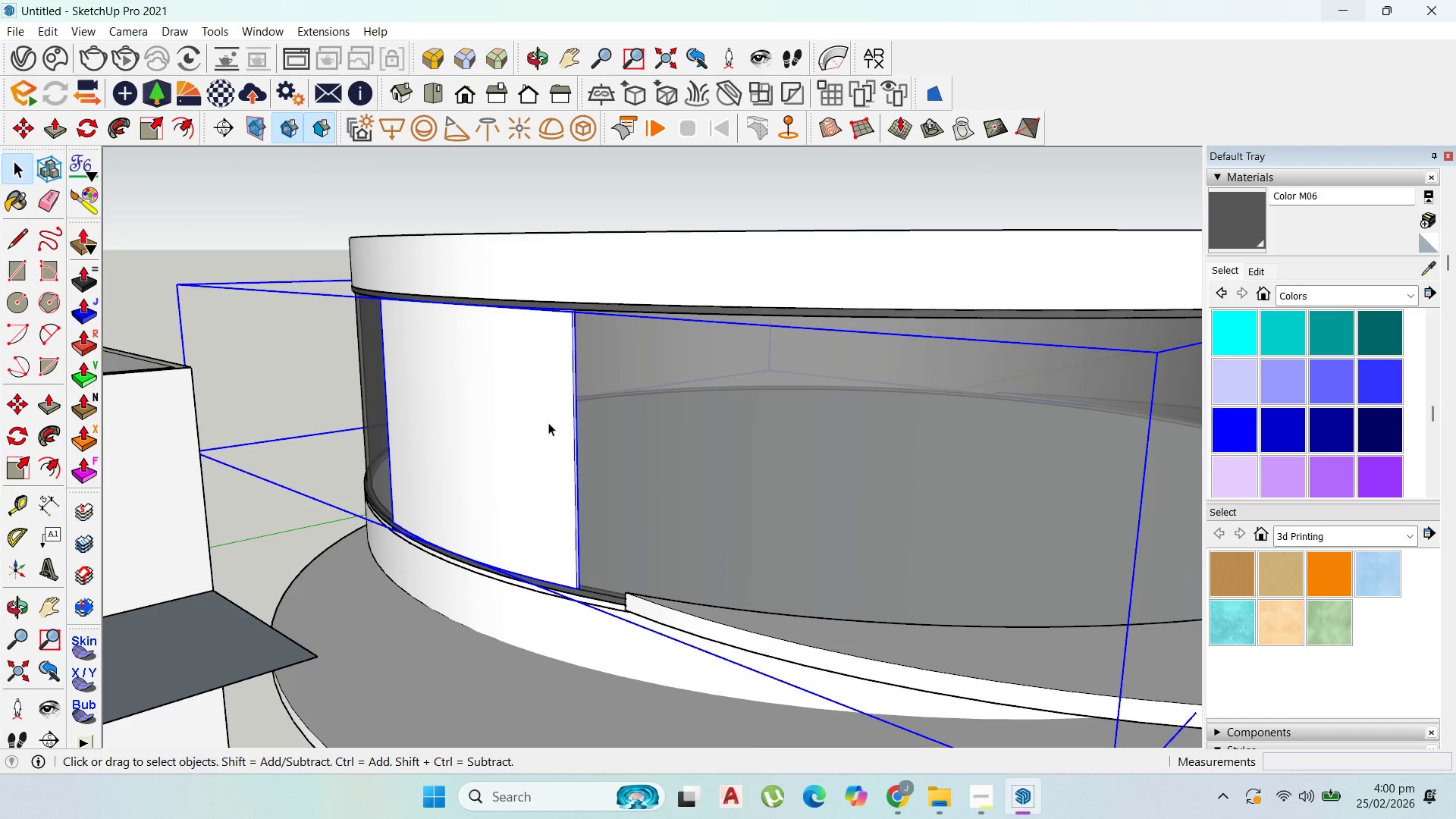 
scroll: coordinate [559, 417], scroll_direction: down, amount: 10.0
 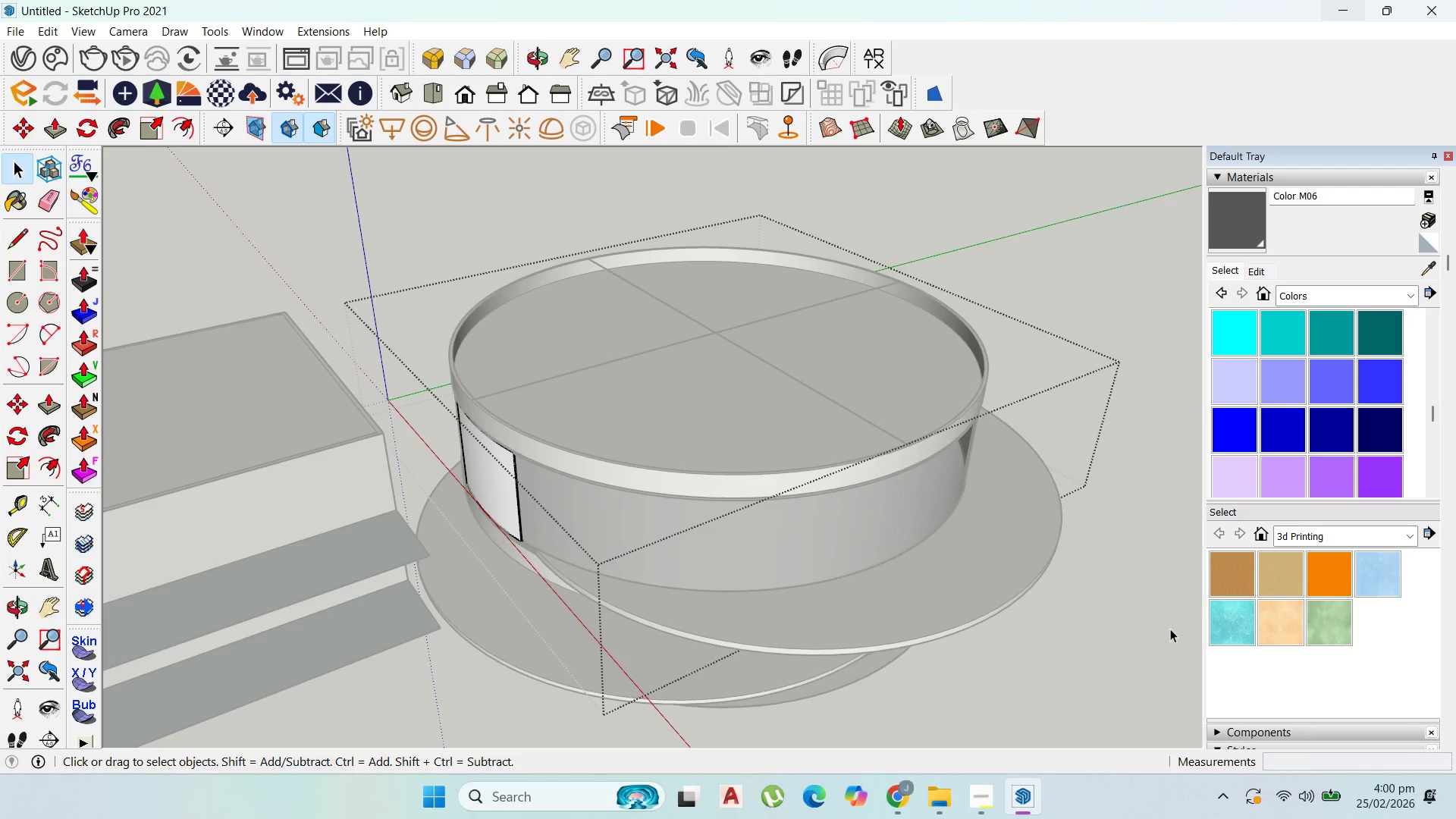 
left_click_drag(start_coordinate=[1175, 620], to_coordinate=[673, 138])
 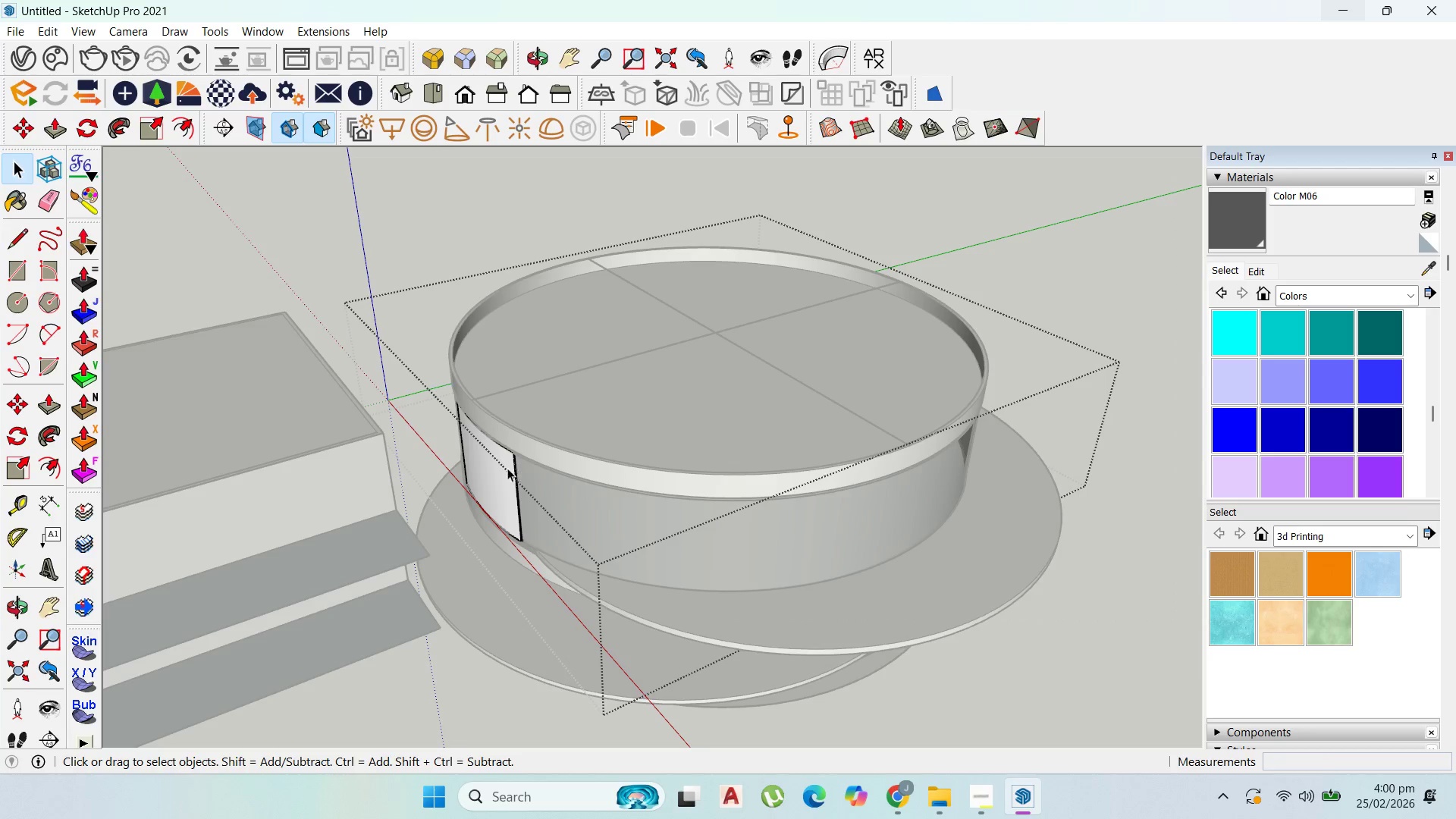 
double_click([499, 466])
 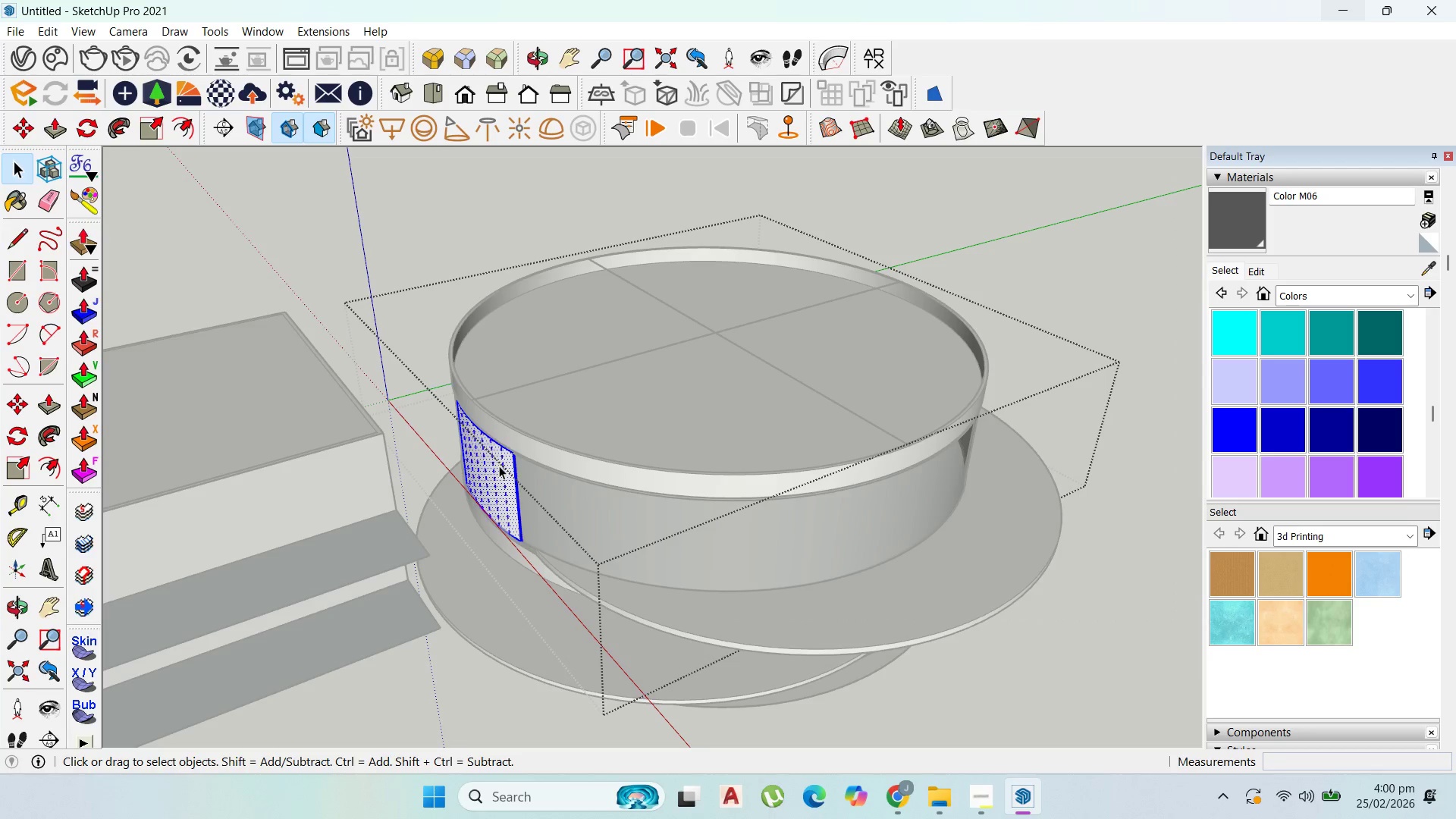 
triple_click([499, 466])
 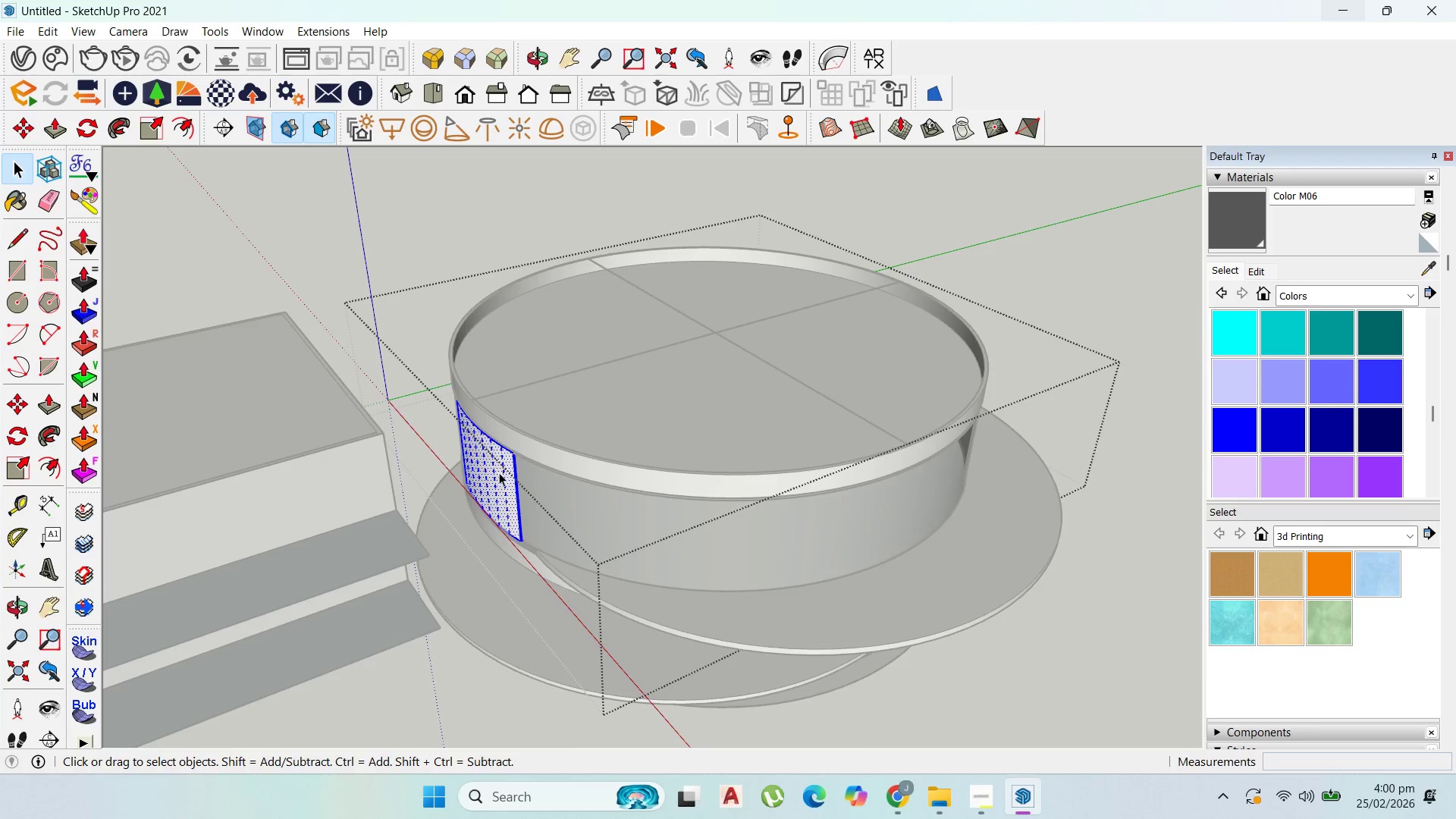 
scroll: coordinate [520, 450], scroll_direction: up, amount: 13.0
 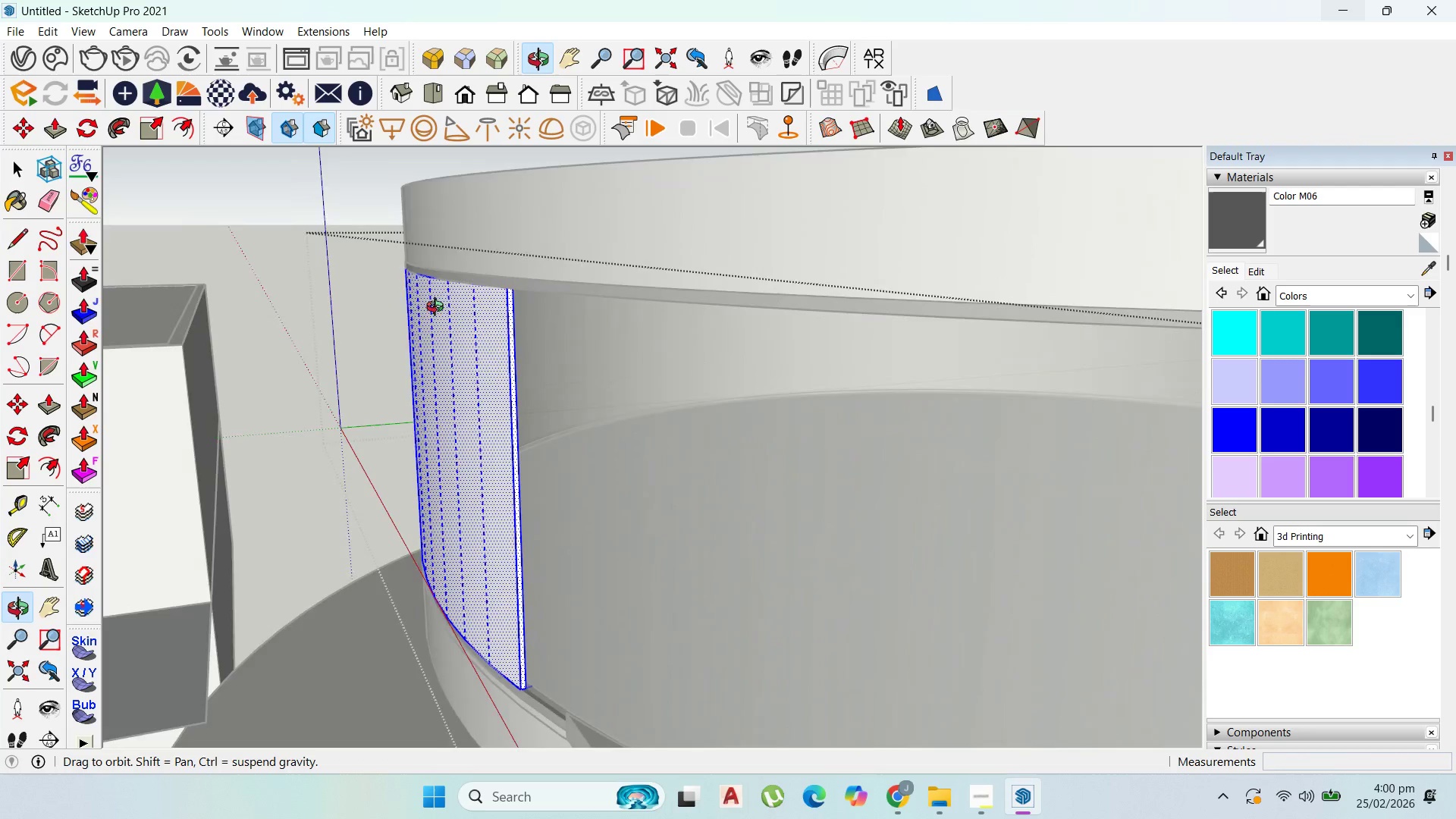 
key(Control+Z)
 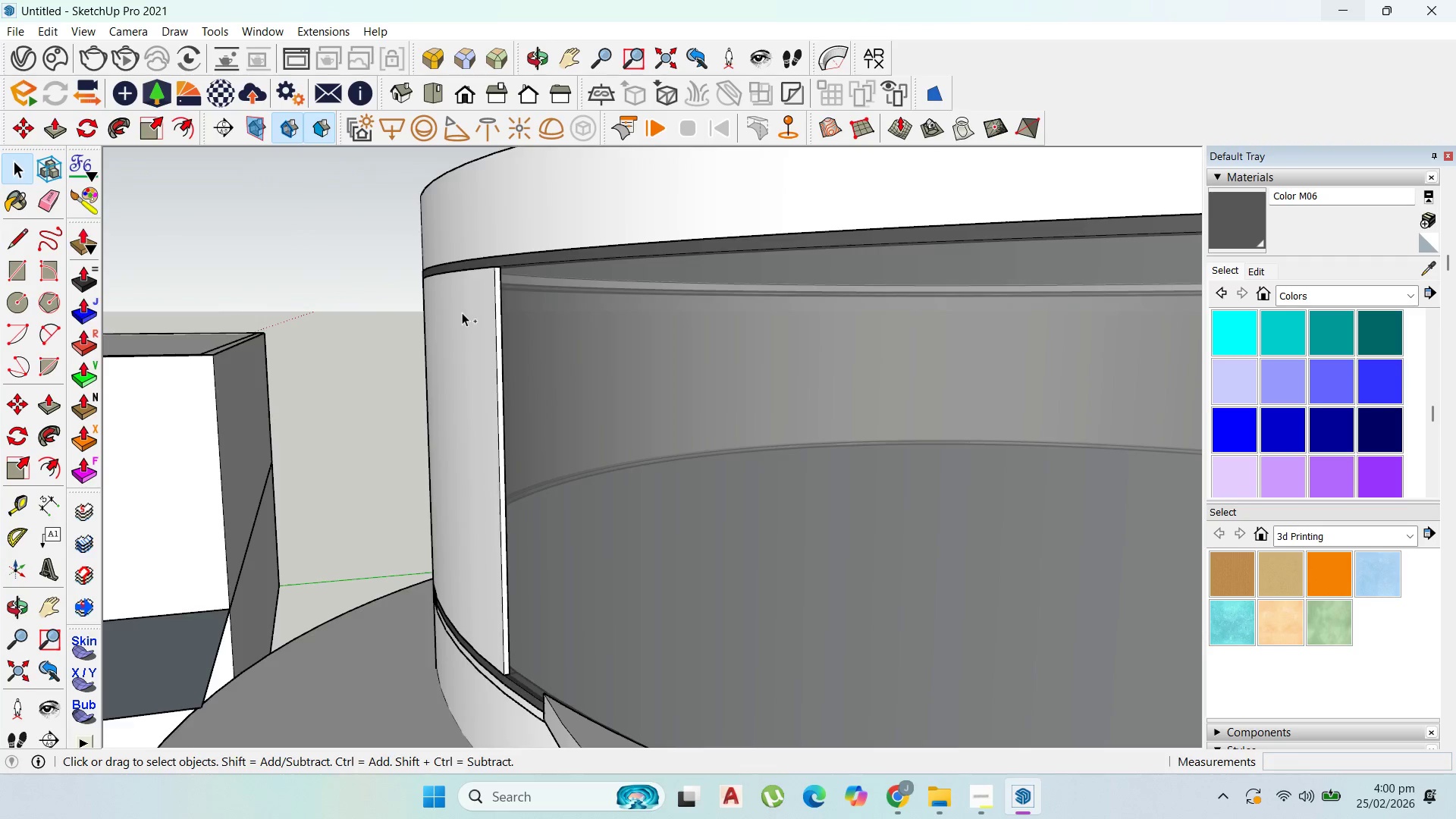 
key(Control+Z)
 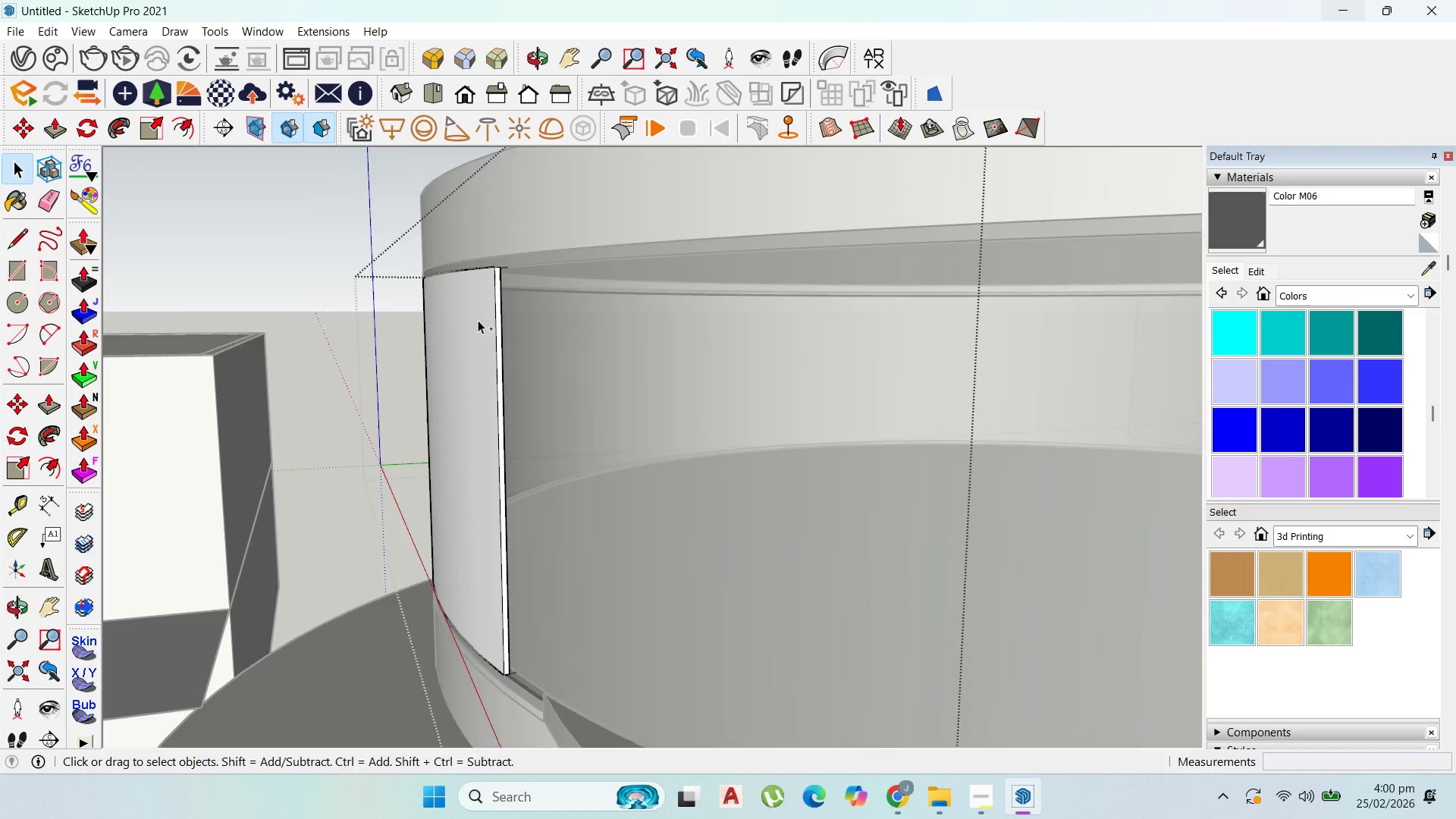 
key(Control+Z)
 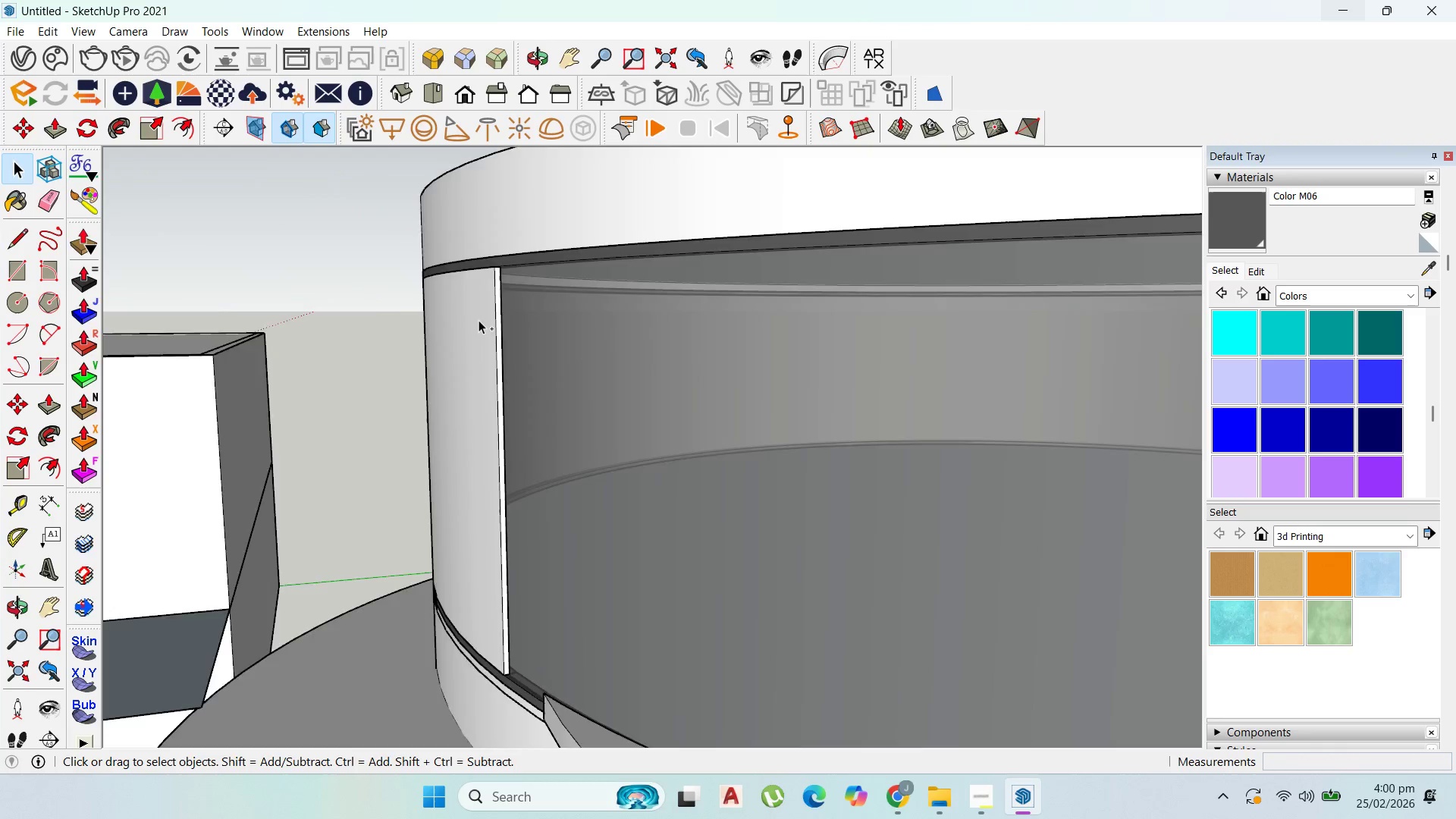 
key(Control+Z)
 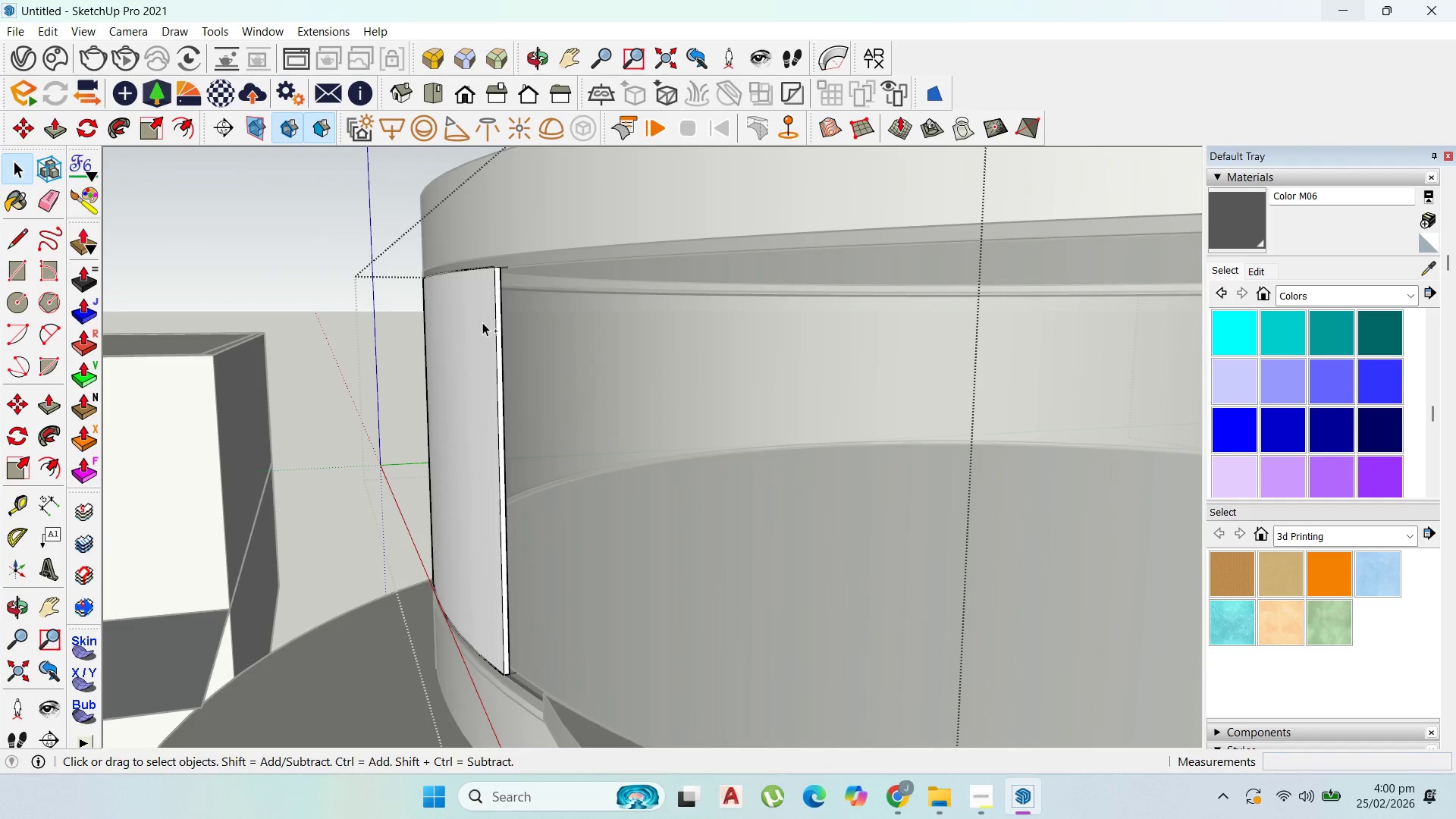 
key(Control+Z)
 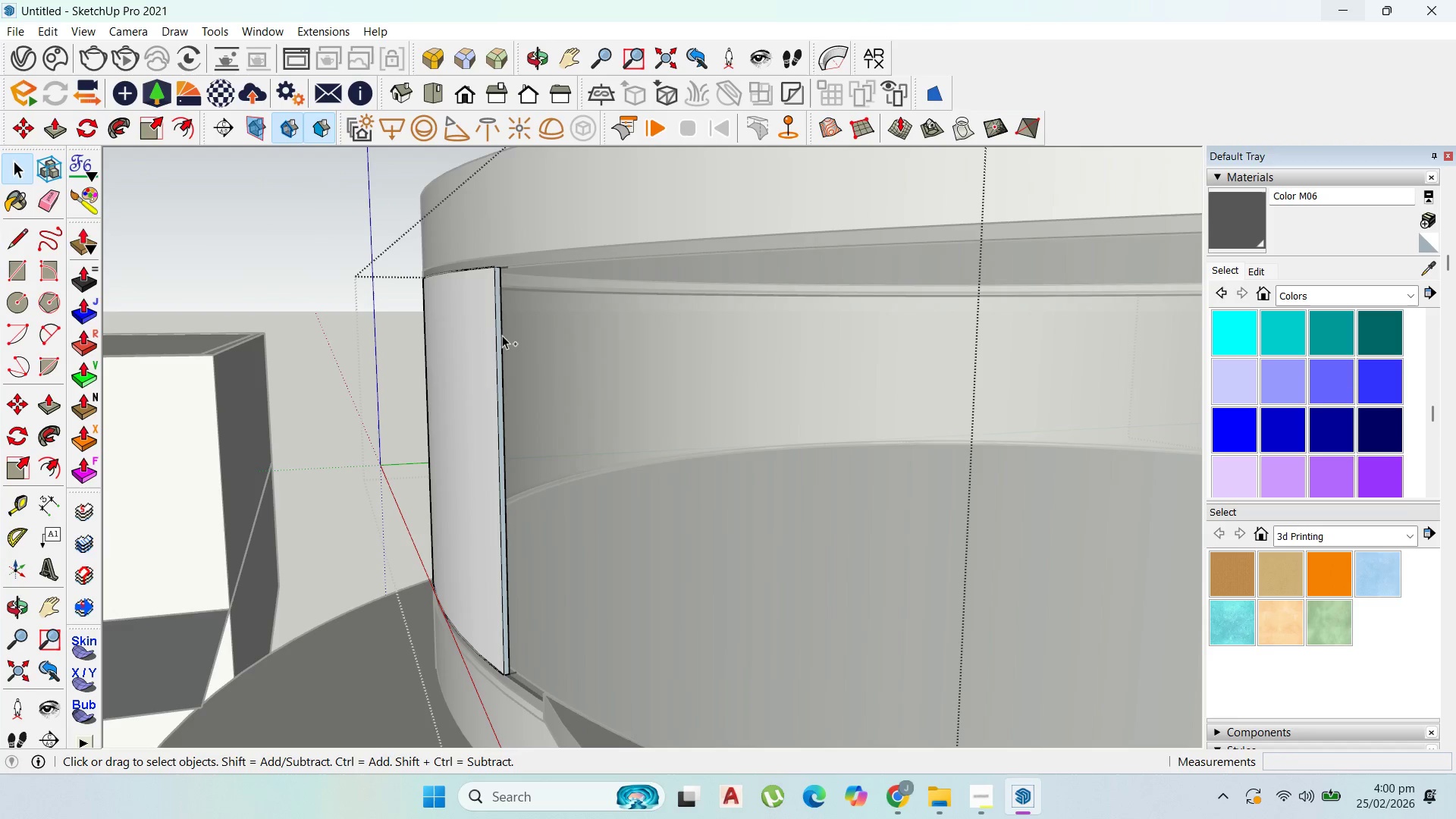 
key(Control+Z)
 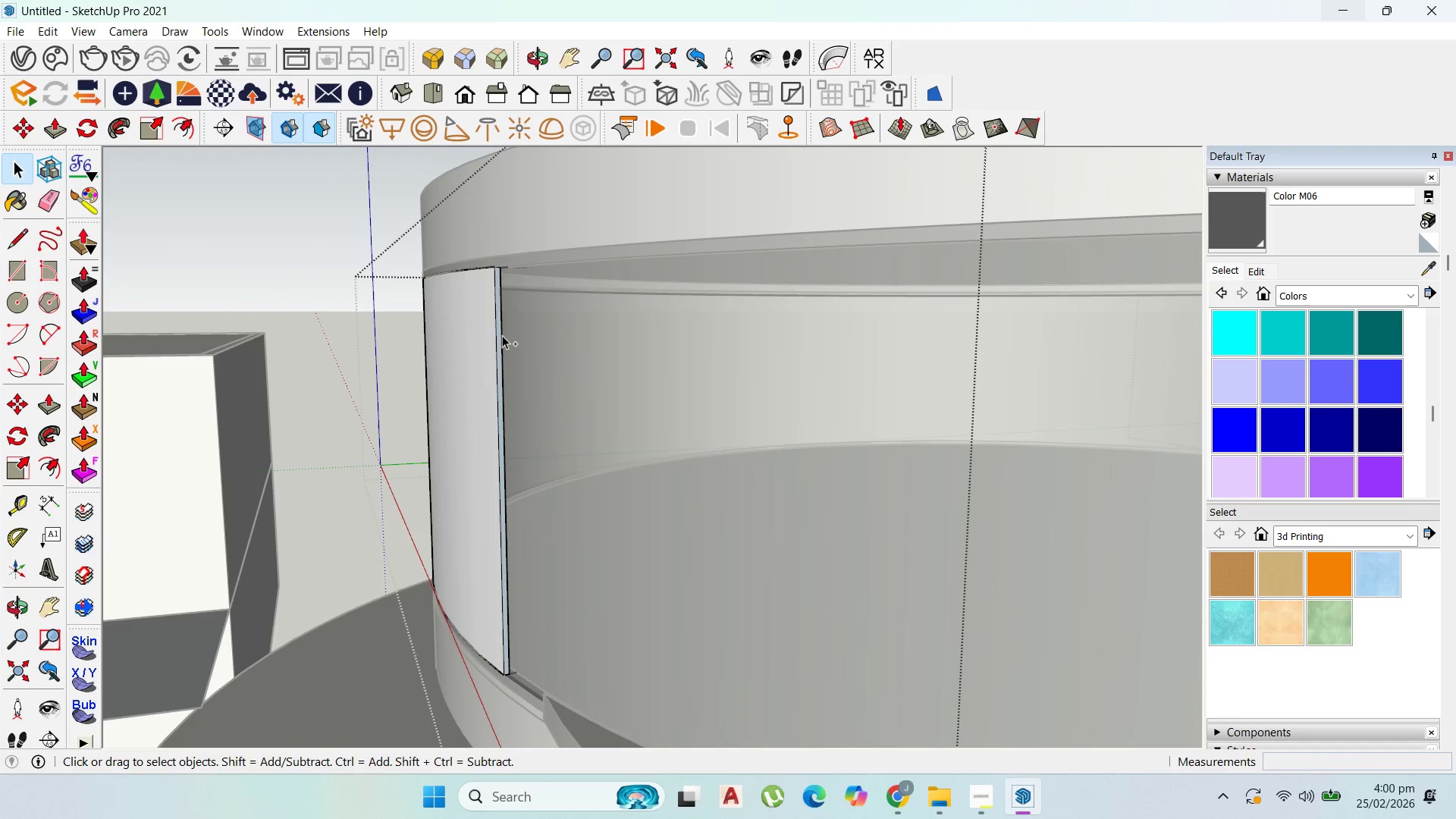 
key(Control+Z)
 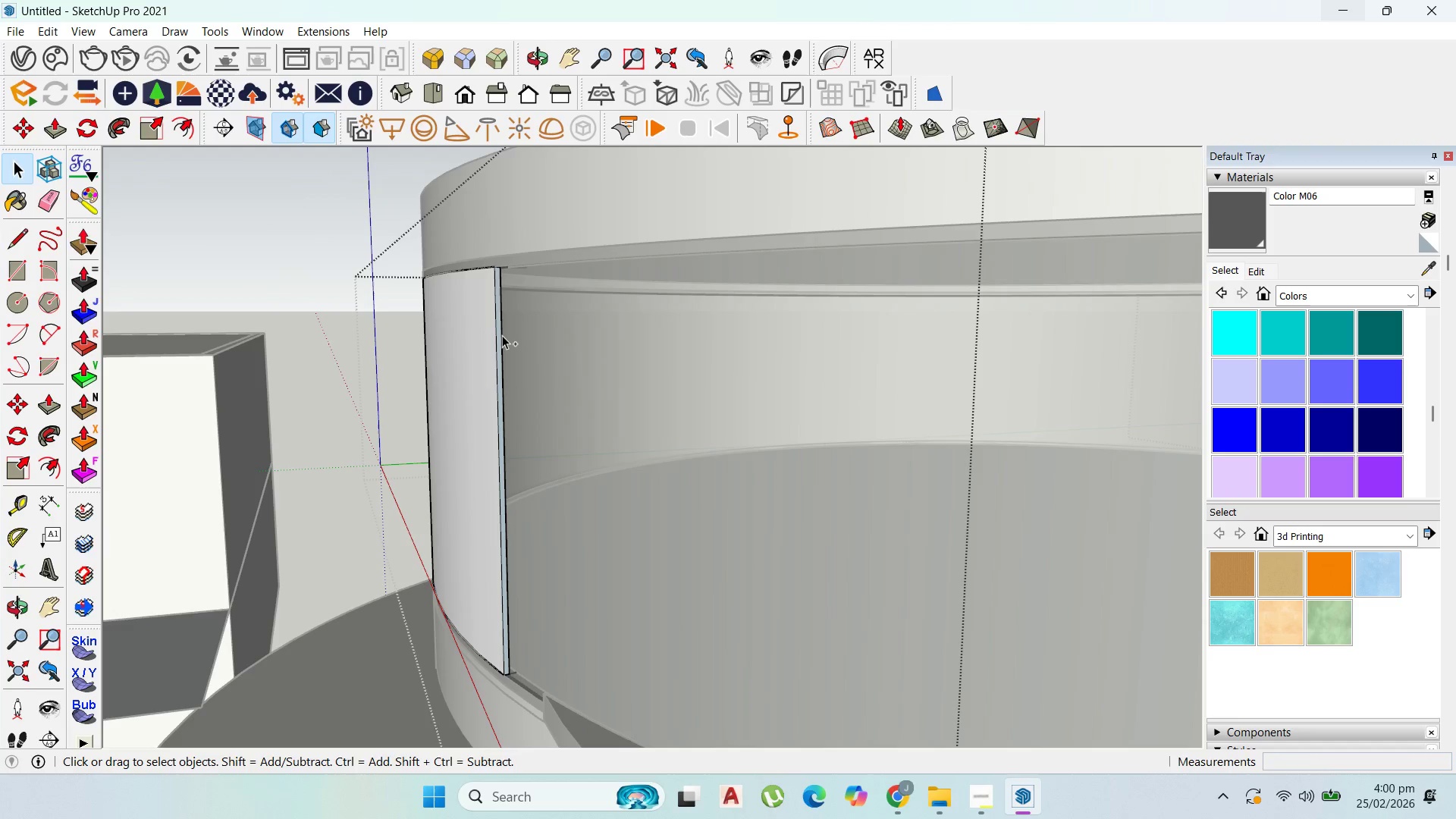 
key(Control+Z)
 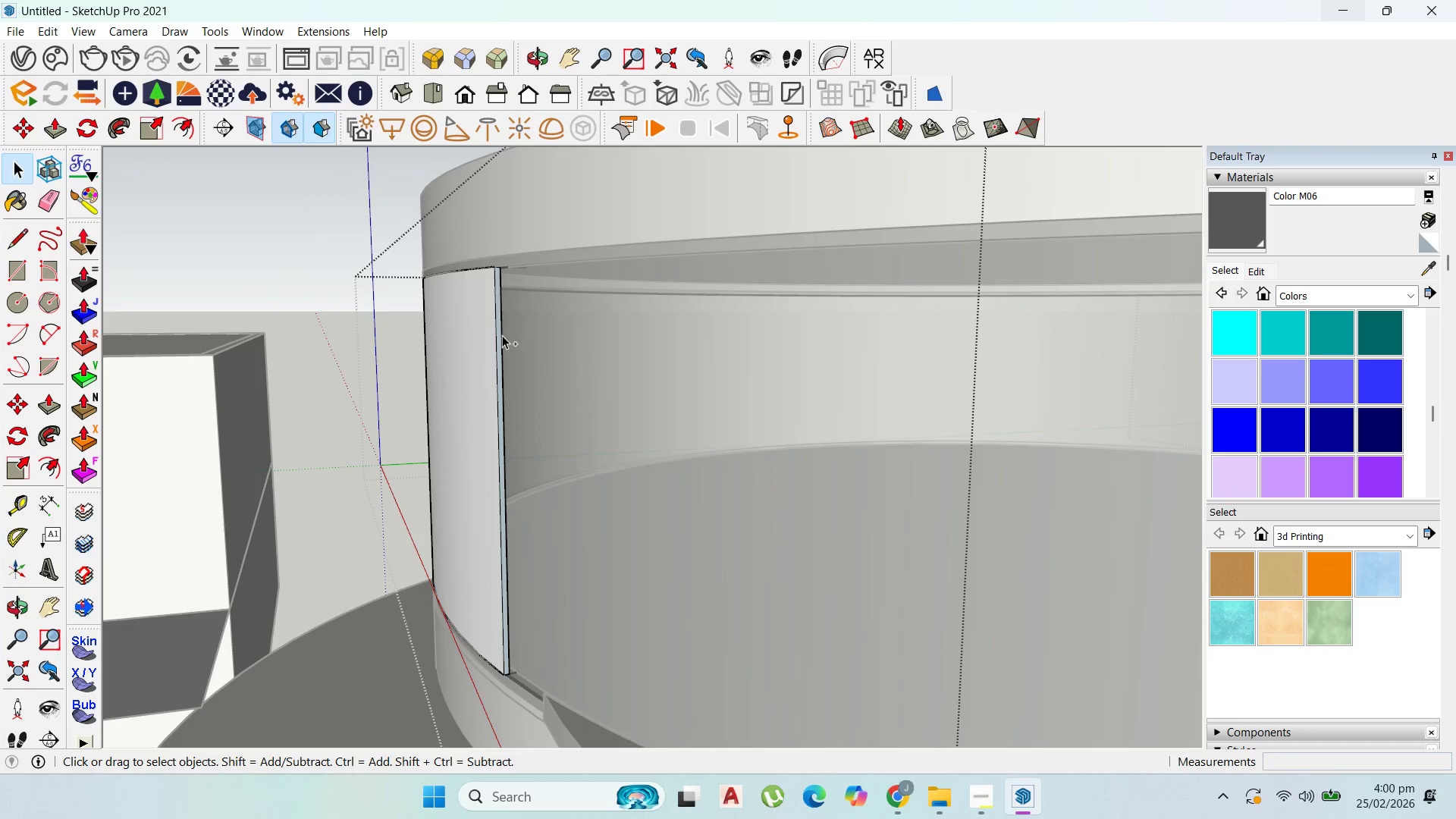 
key(Control+Z)
 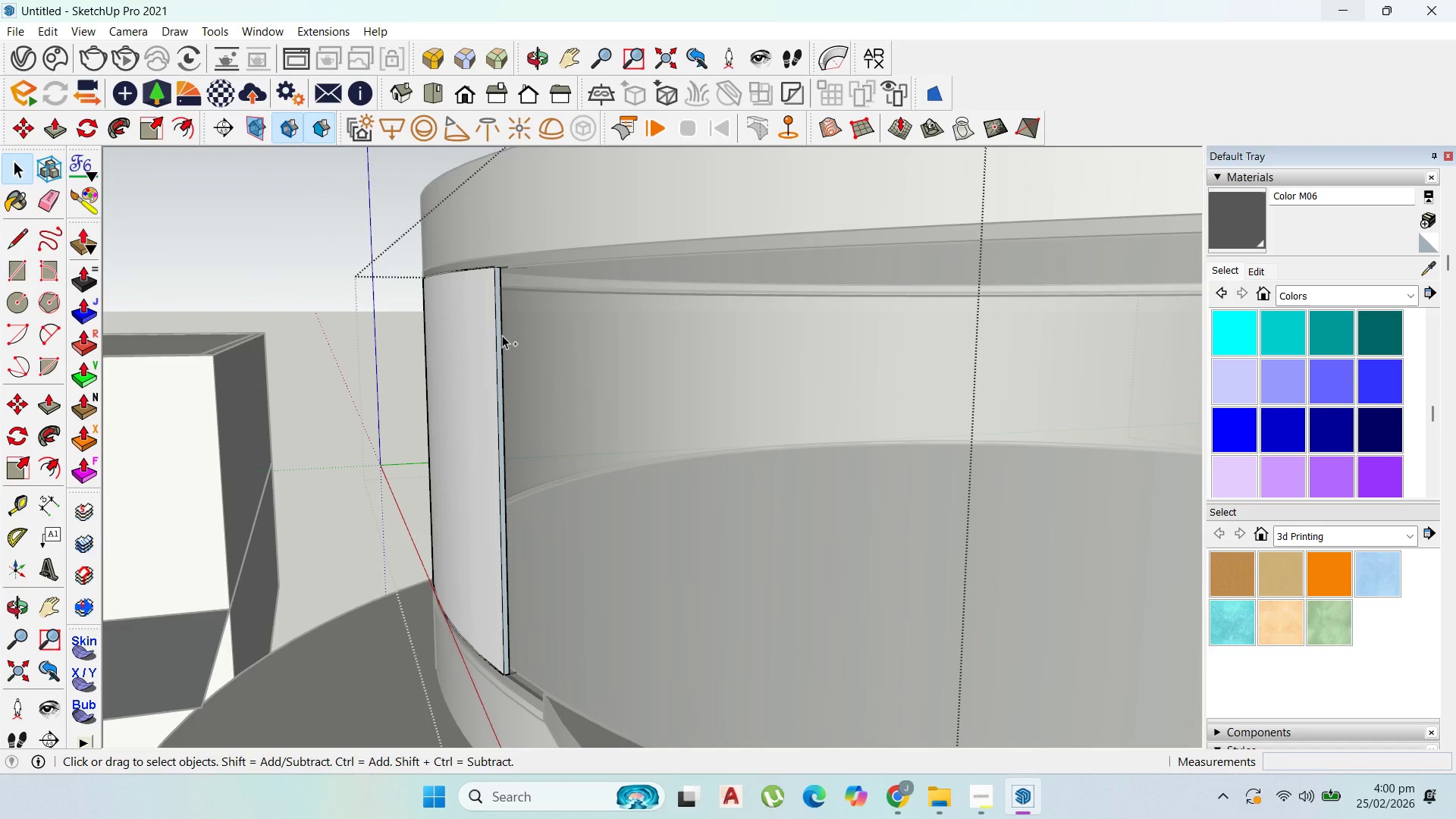 
key(Control+Z)
 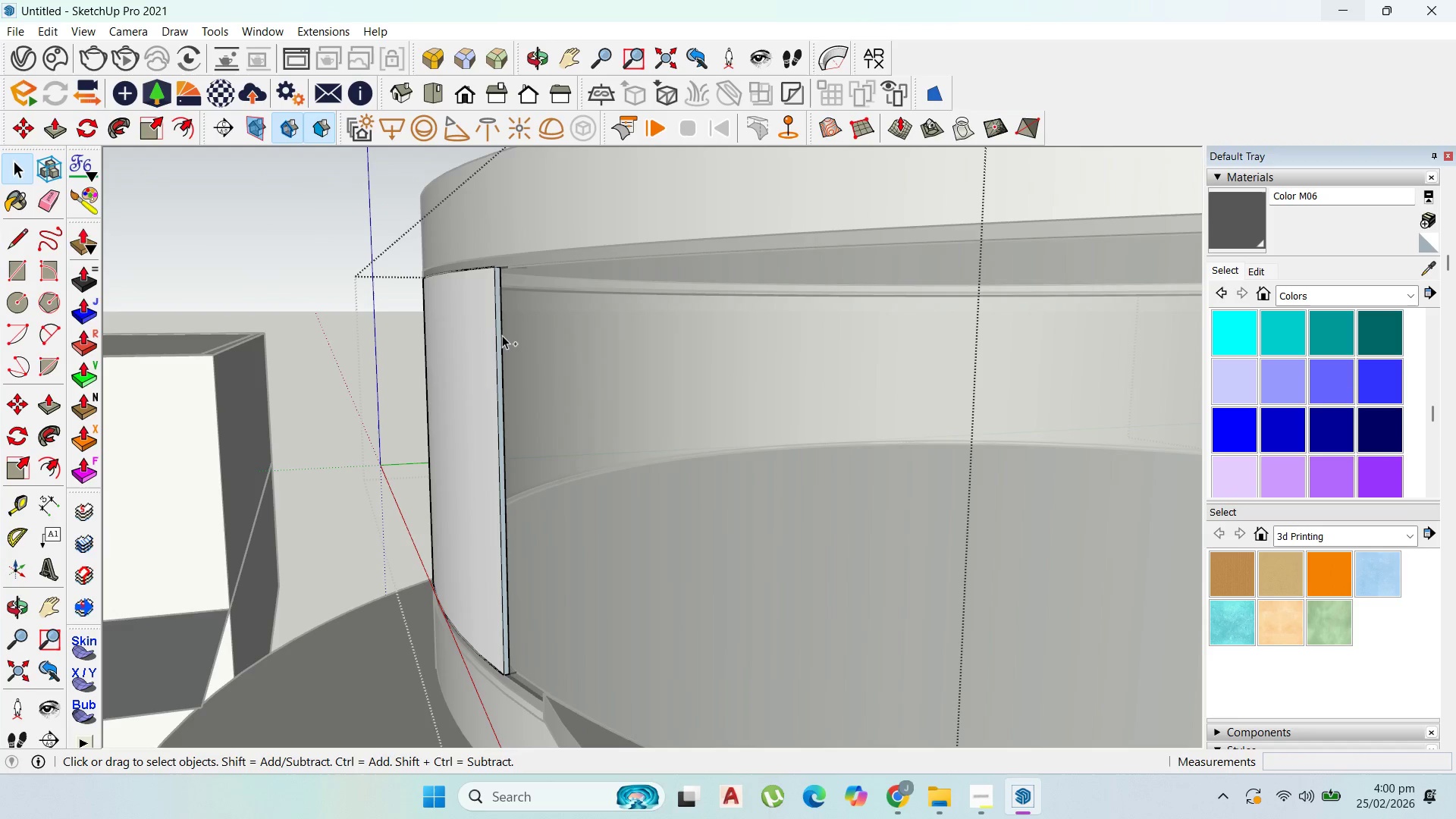 
key(Control+Z)
 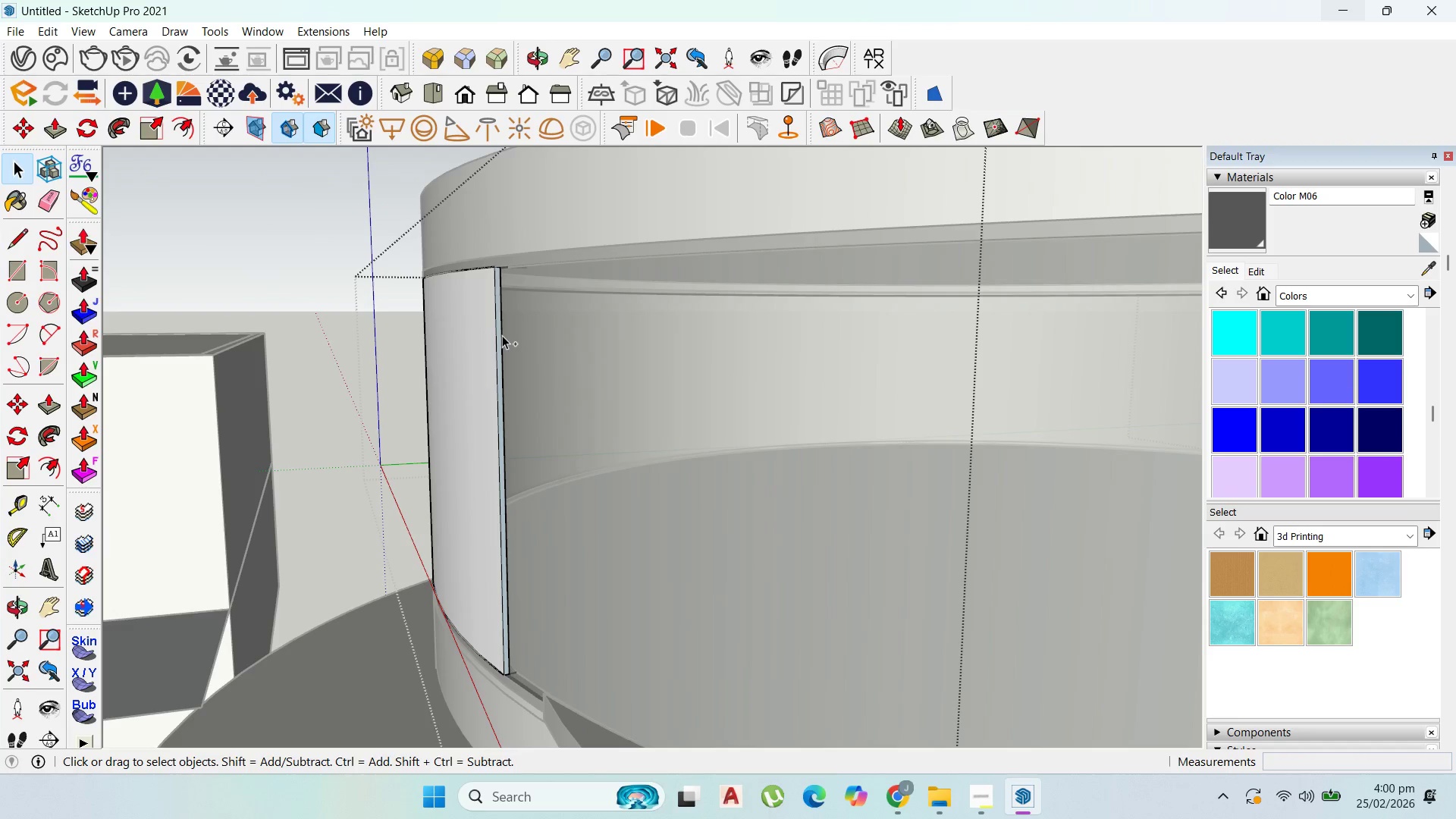 
key(Control+Z)
 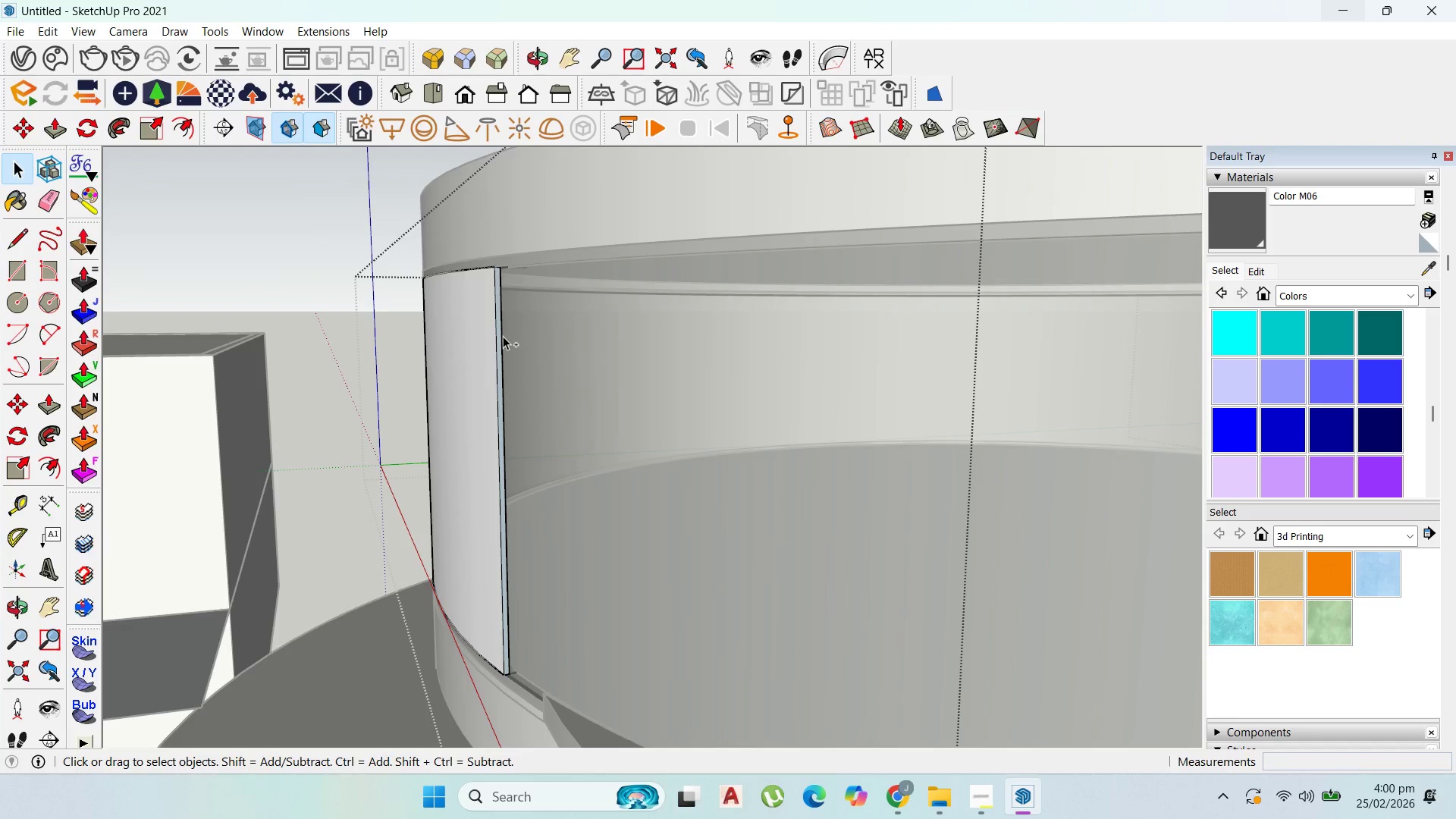 
key(Control+Z)
 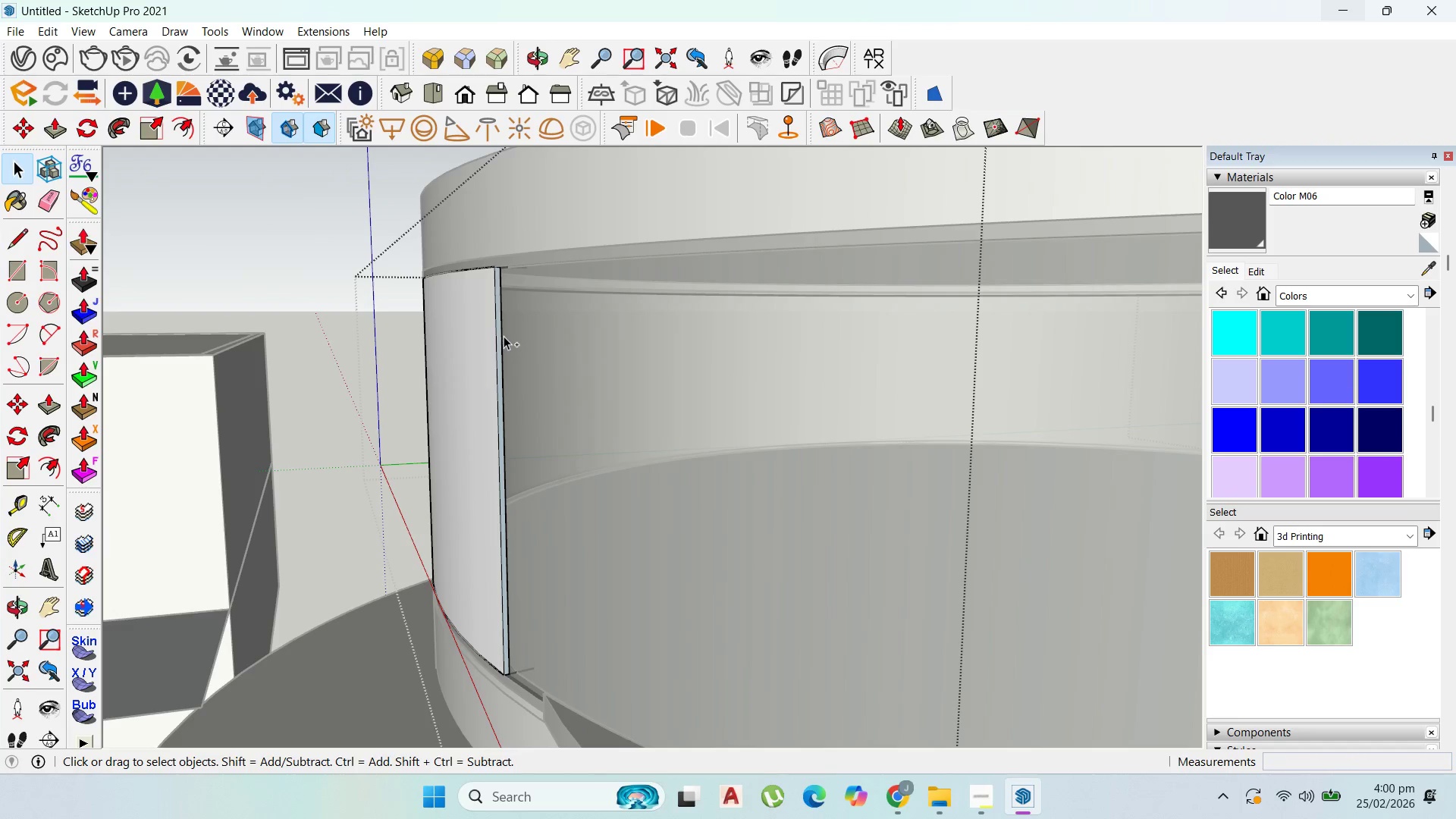 
key(Control+Z)
 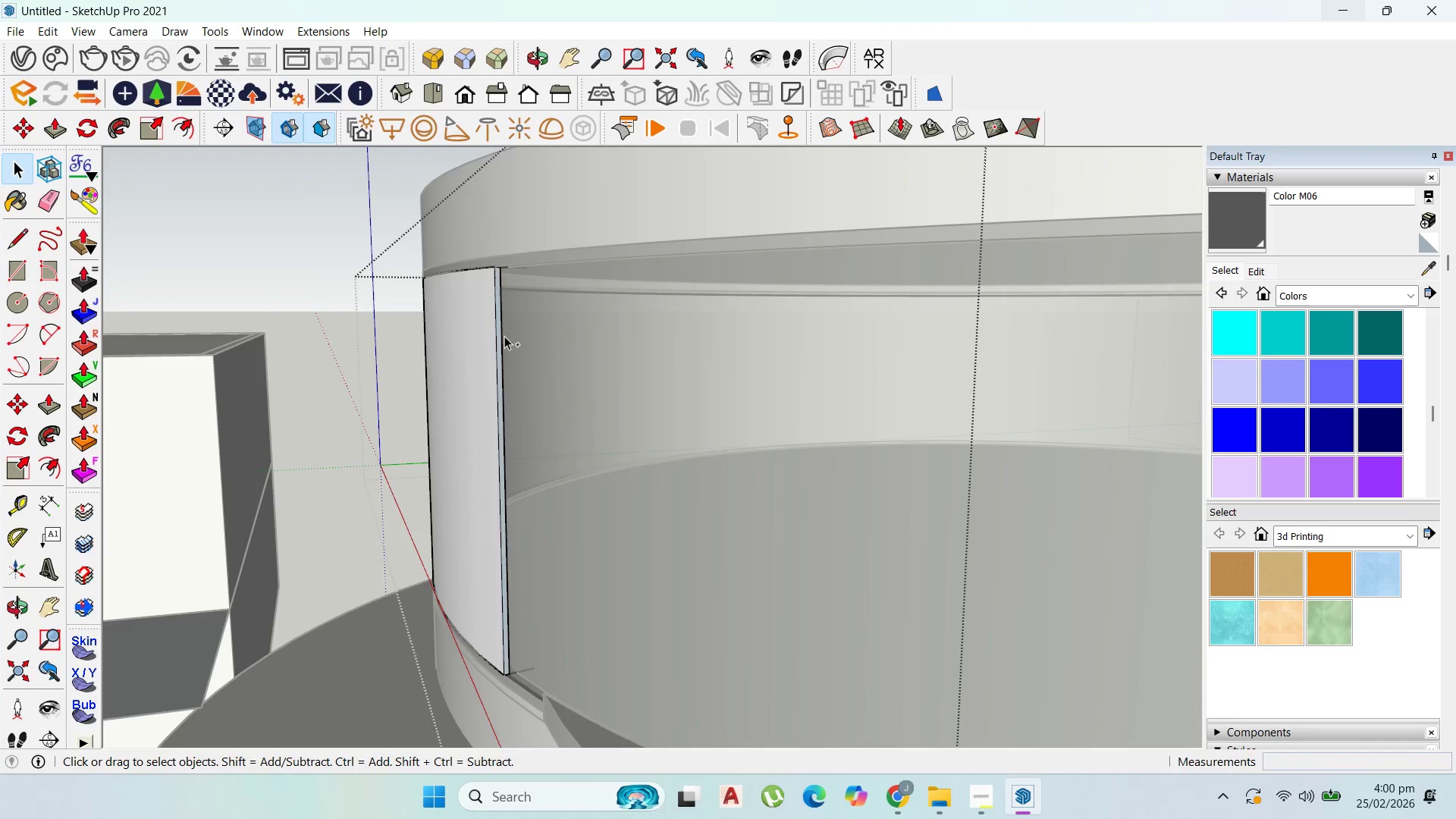 
key(Control+Z)
 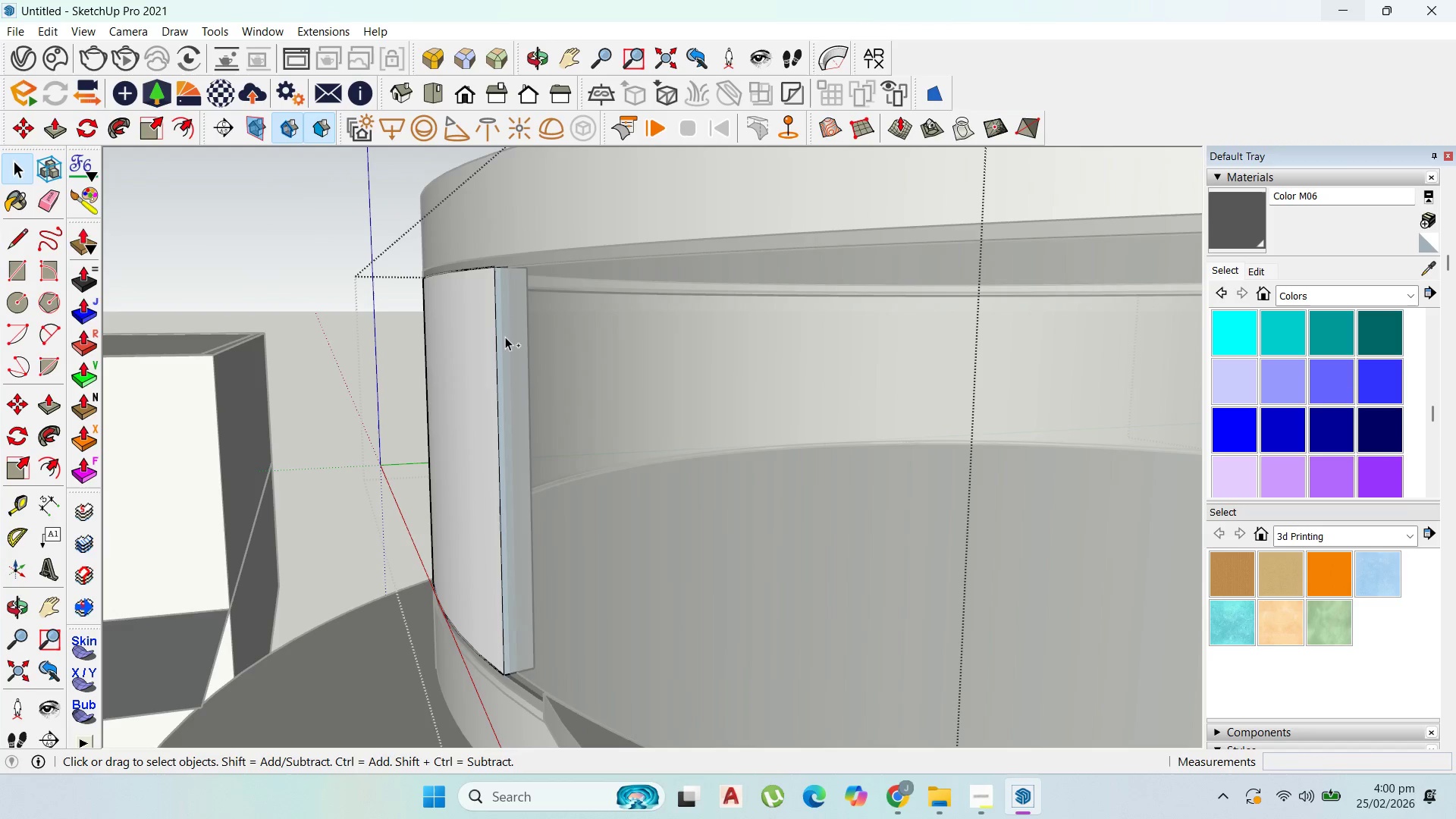 
key(Control+Z)
 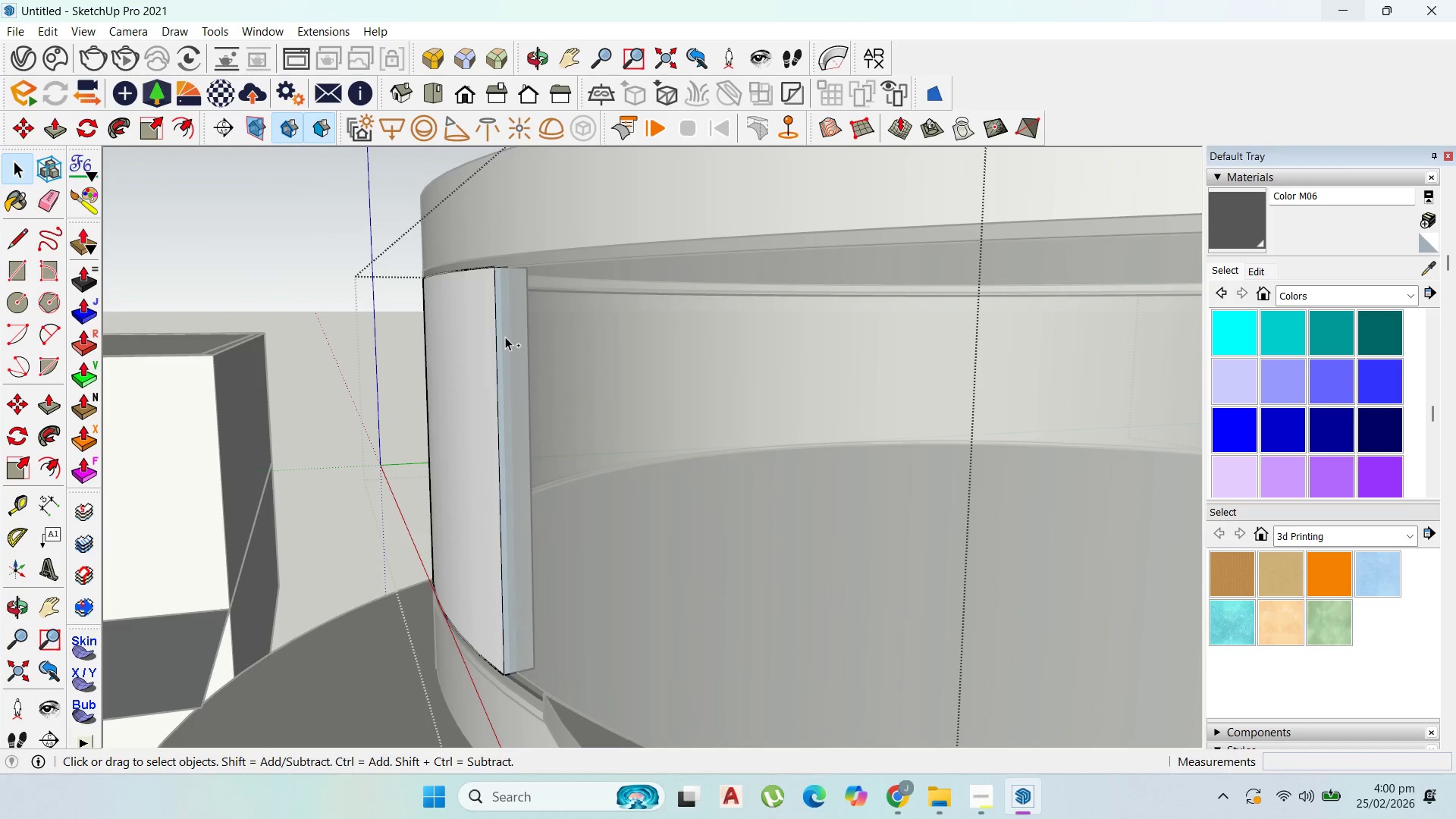 
key(Control+Z)
 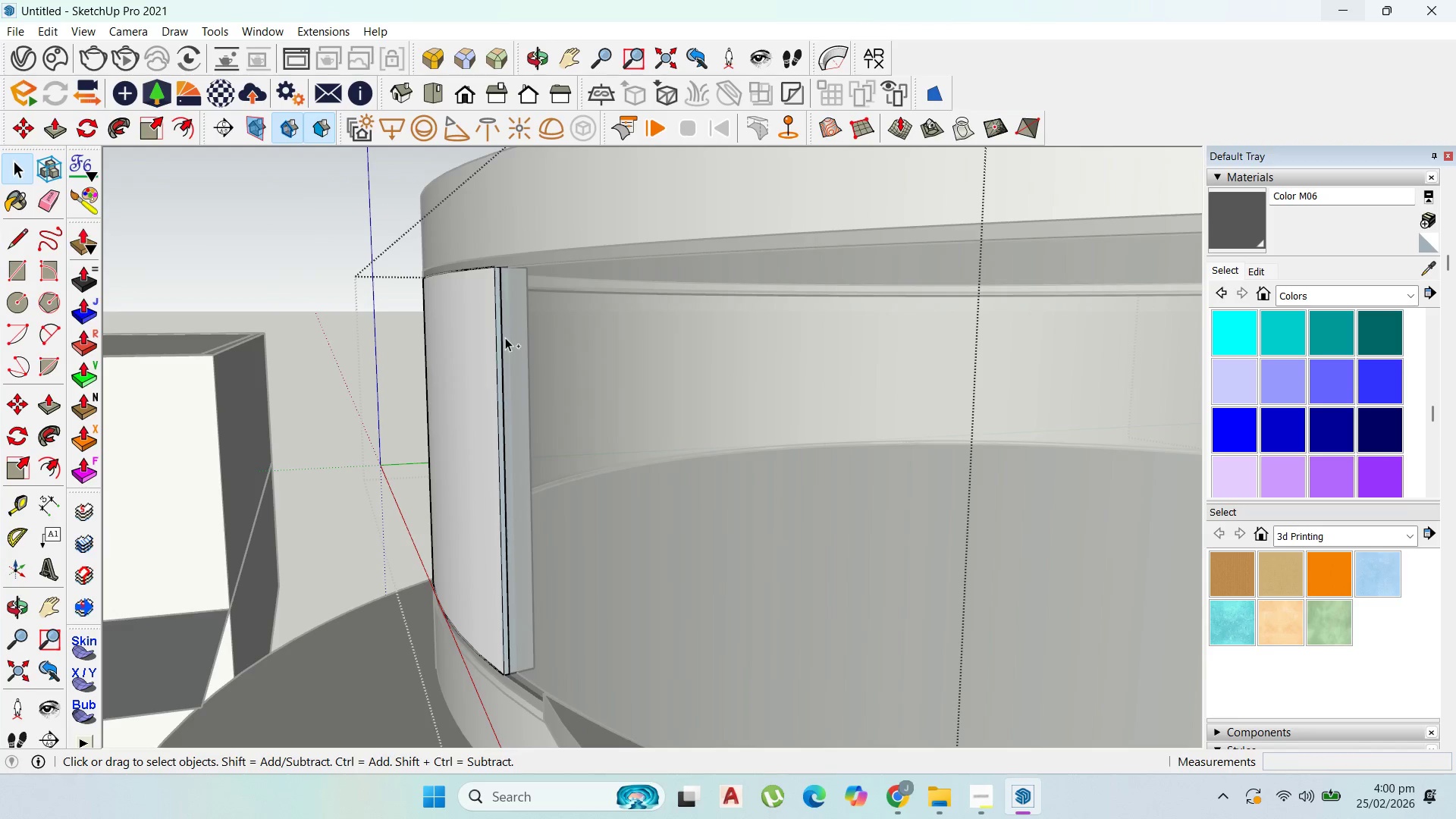 
key(Control+Z)
 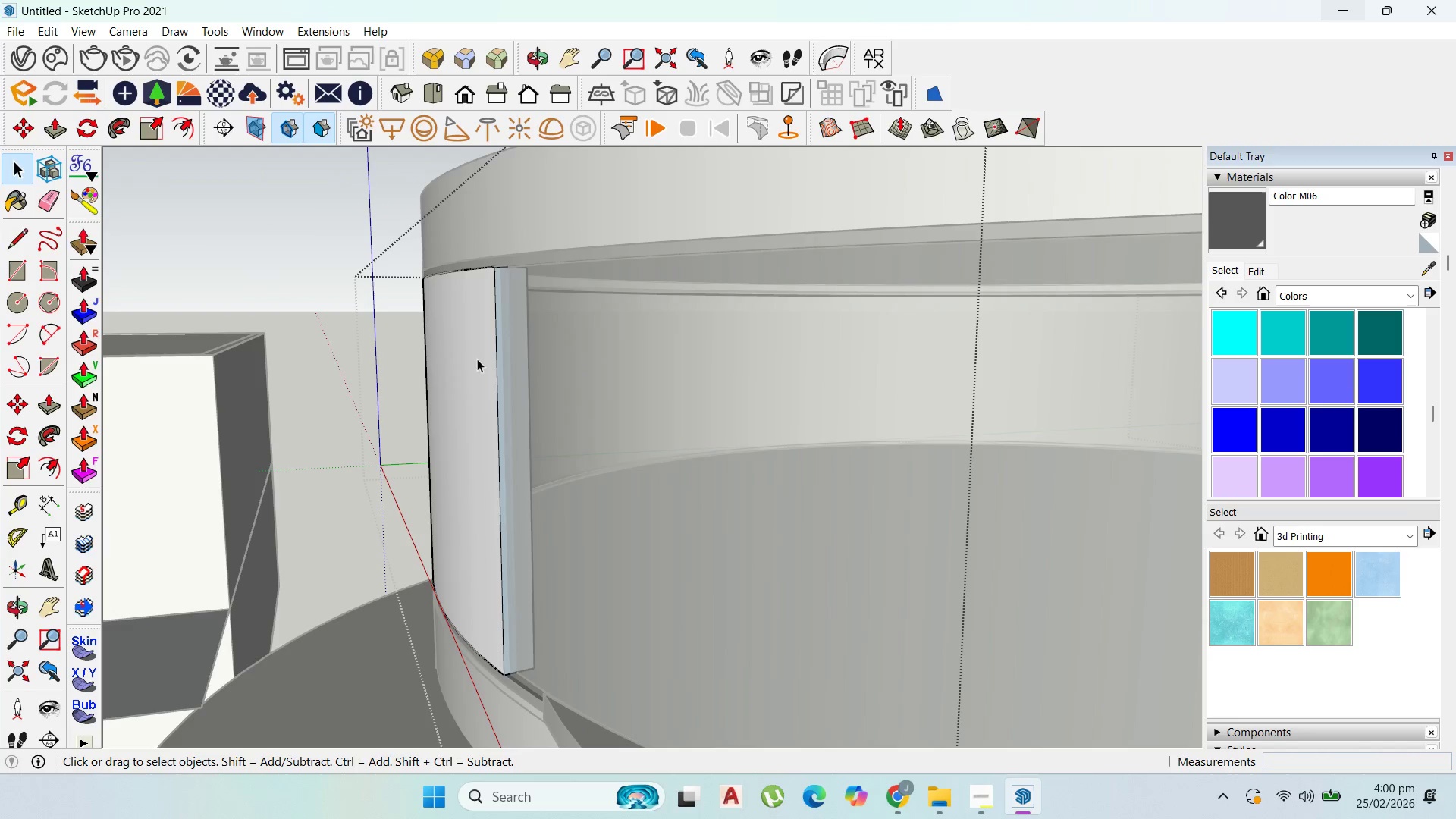 
double_click([470, 357])
 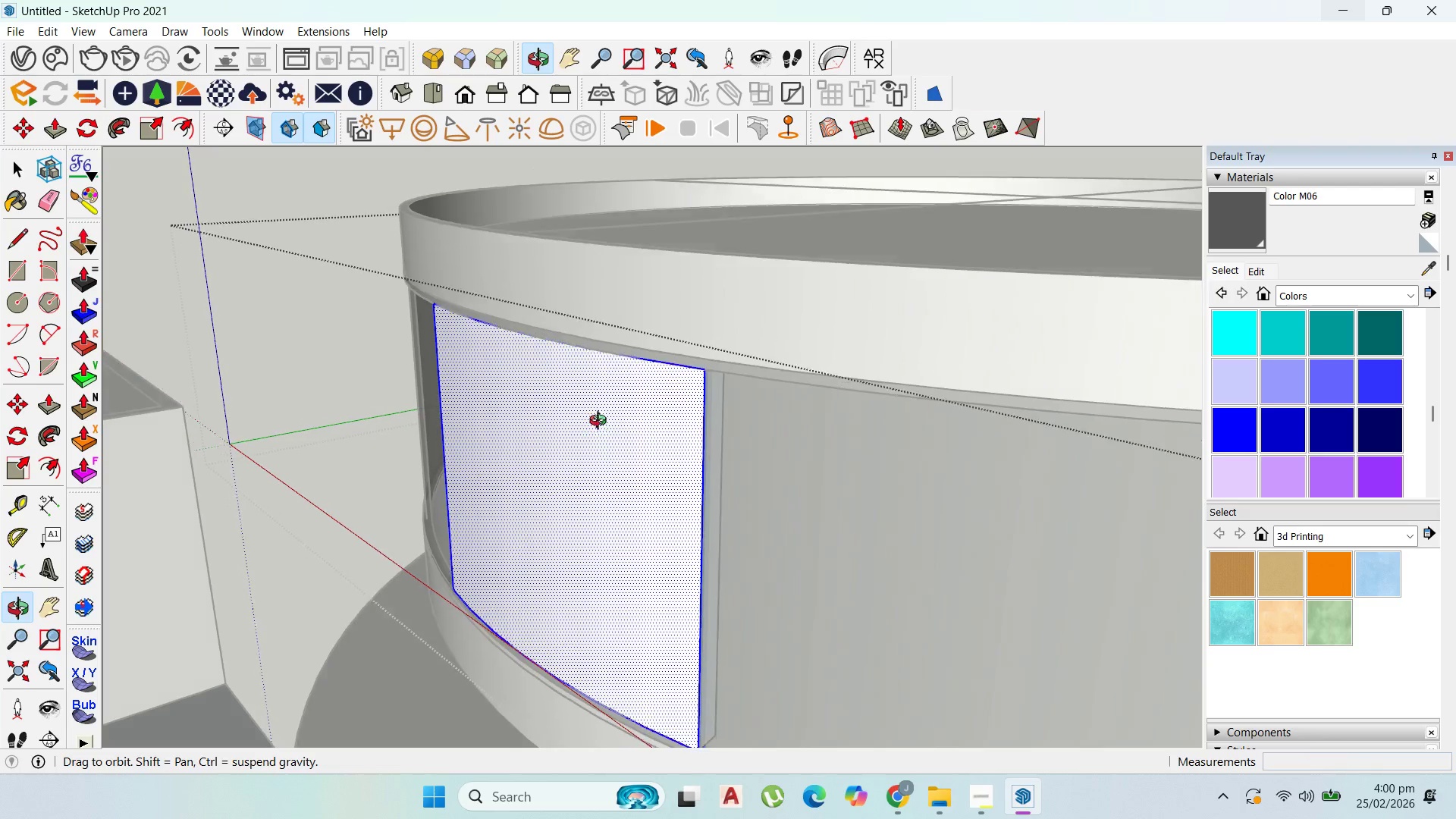 
key(M)
 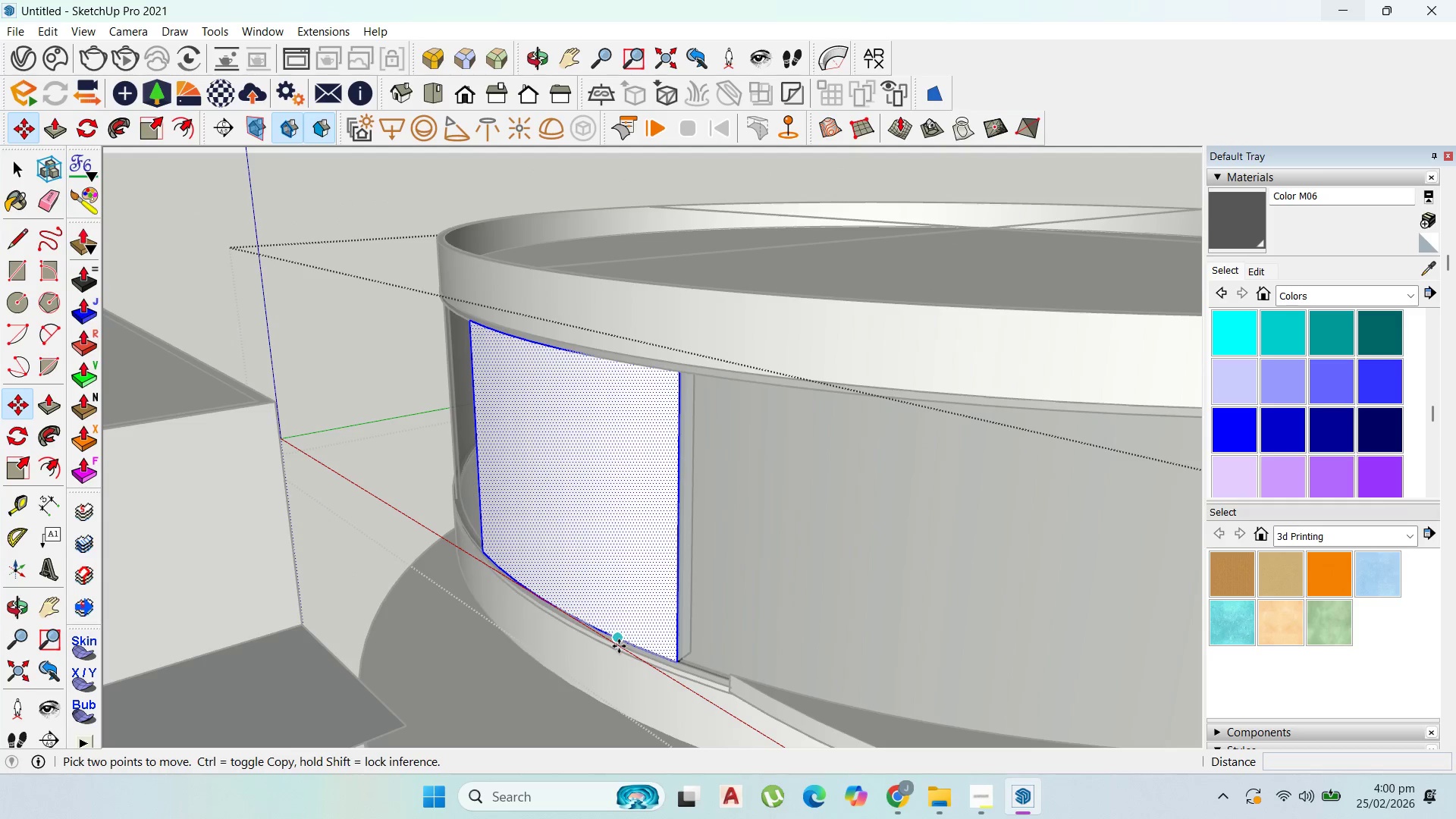 
scroll: coordinate [613, 381], scroll_direction: down, amount: 3.0
 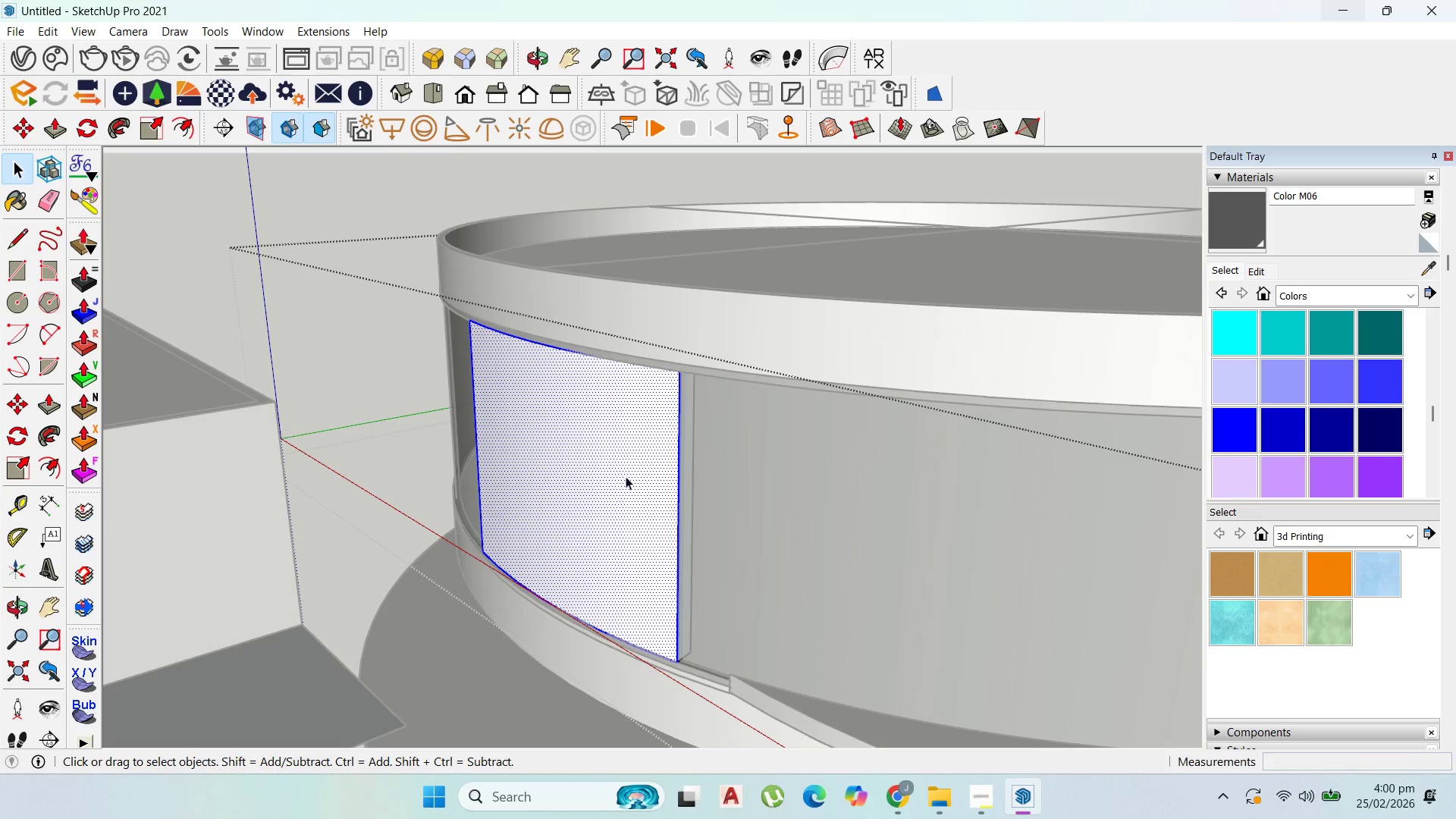 
left_click([619, 646])
 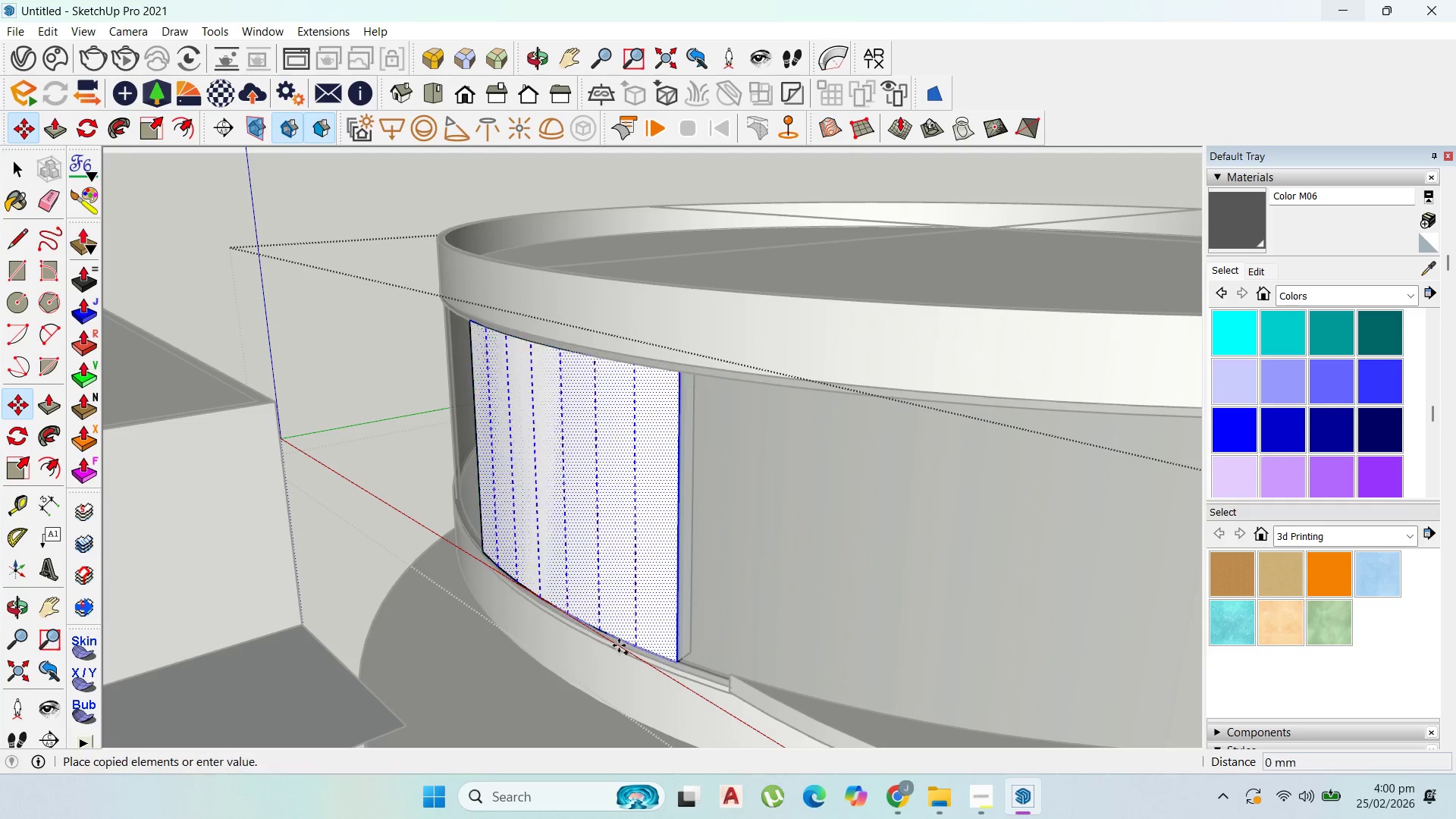 
key(Control+ControlLeft)
 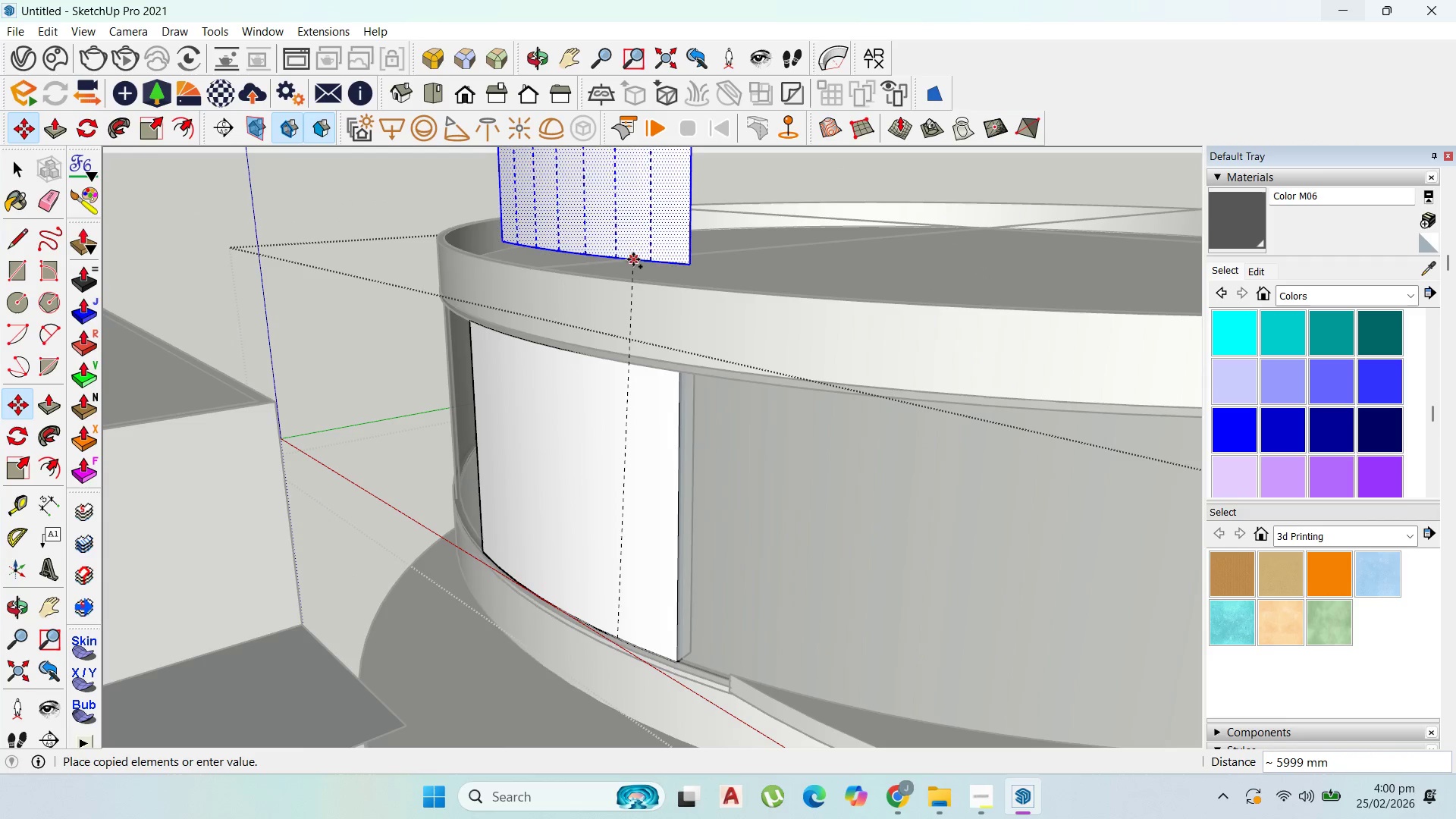 
key(ArrowUp)
 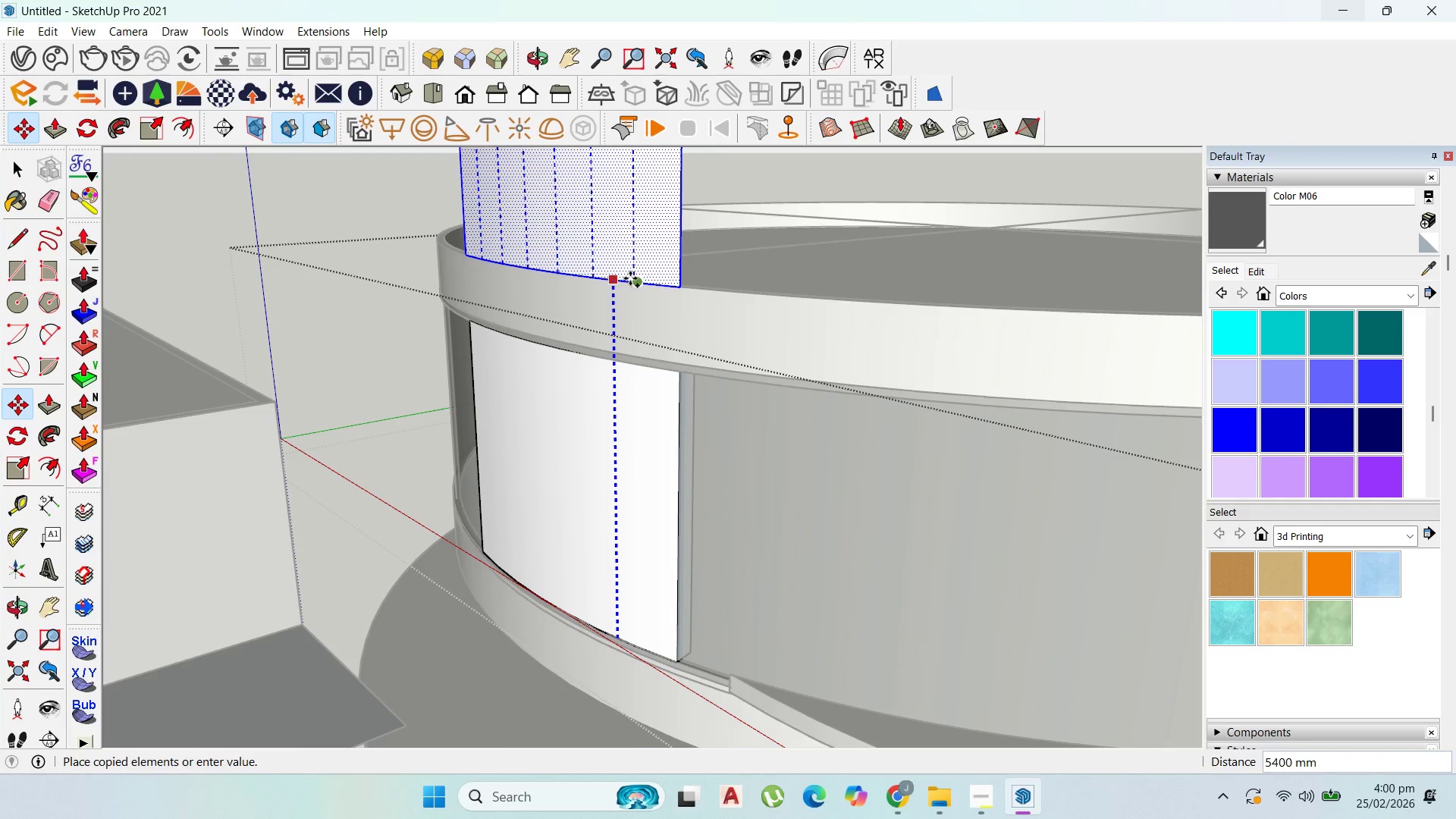 
left_click([630, 278])
 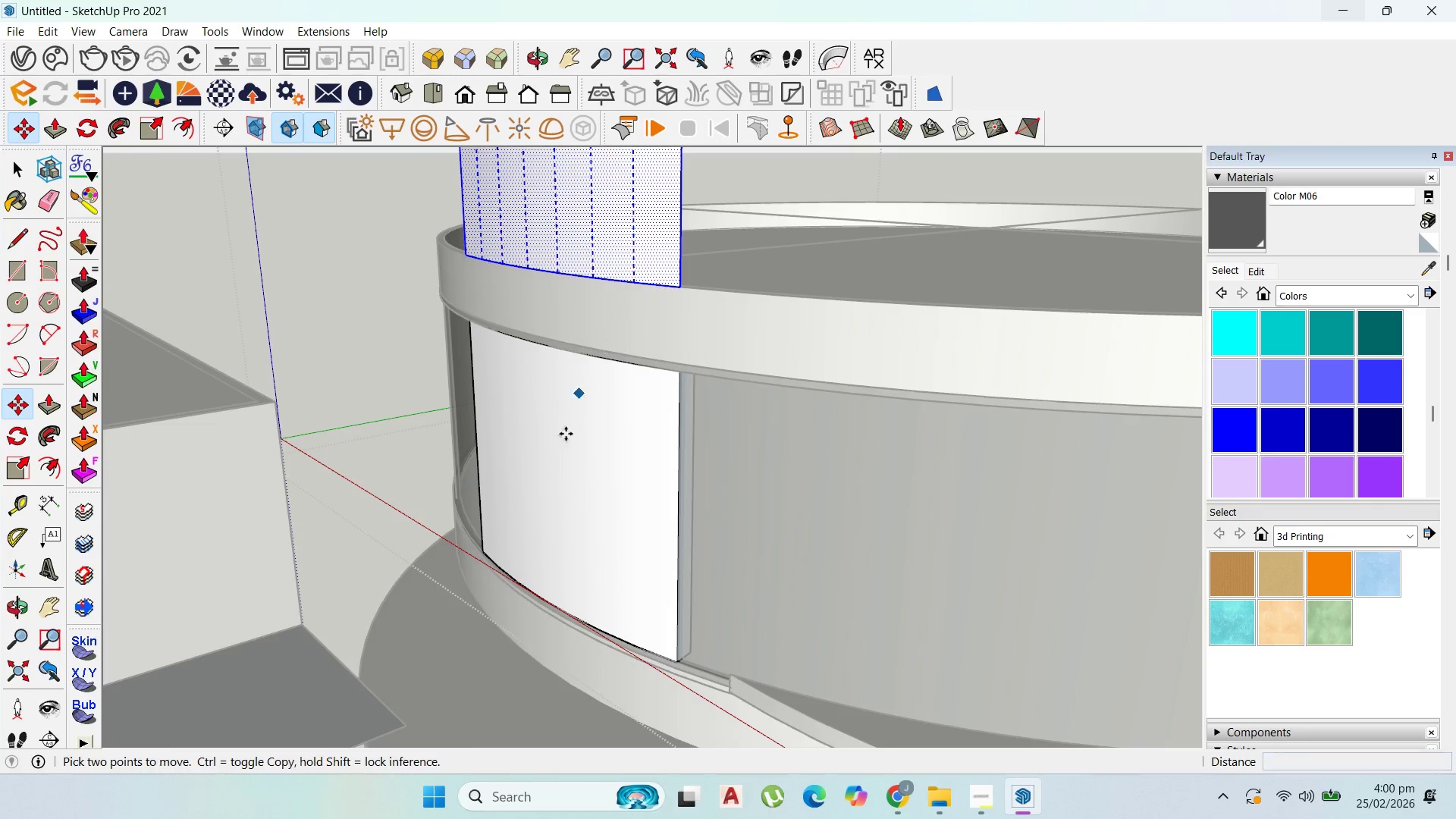 
scroll: coordinate [585, 439], scroll_direction: down, amount: 10.0
 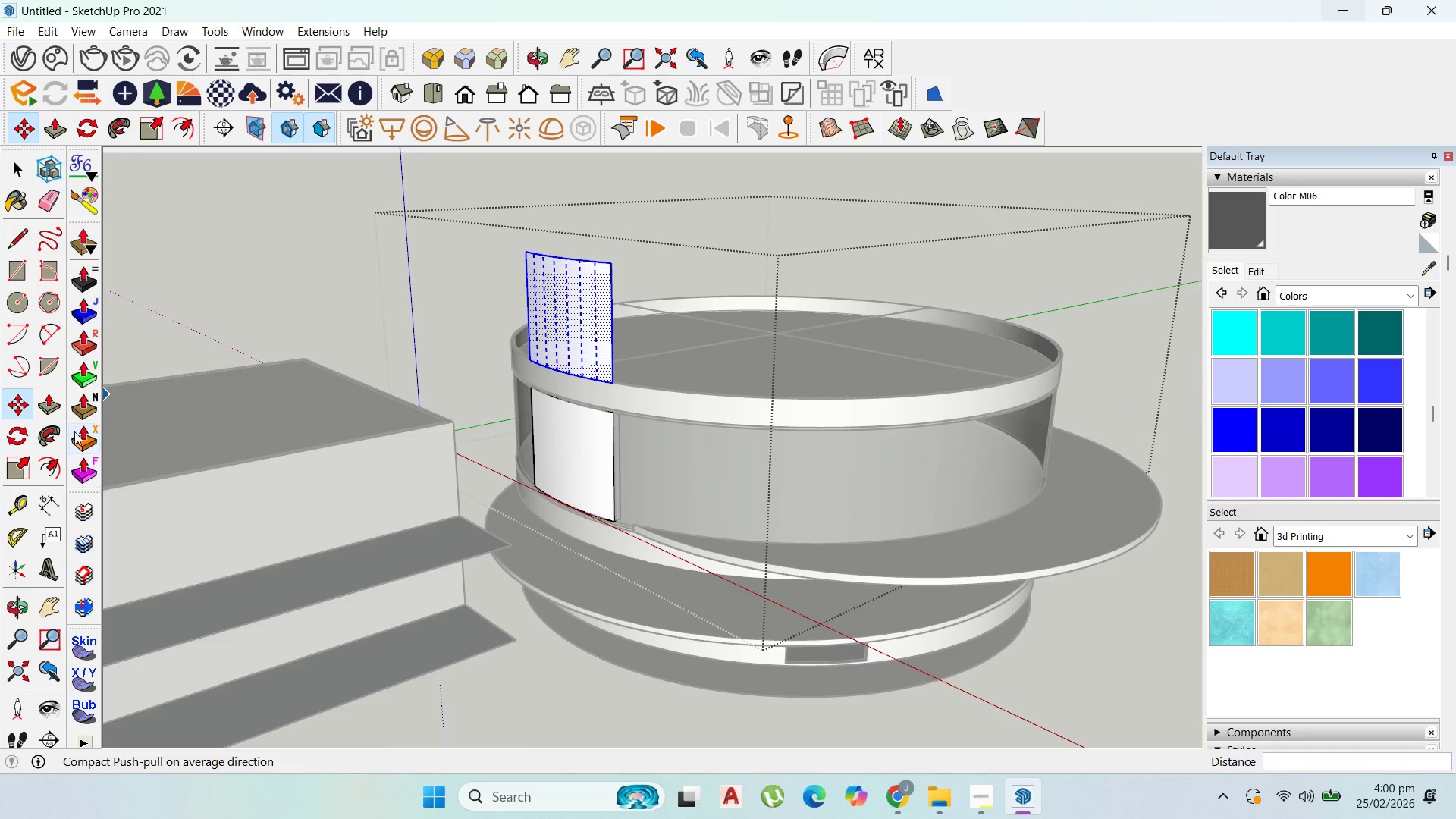 
scroll: coordinate [573, 566], scroll_direction: up, amount: 13.0
 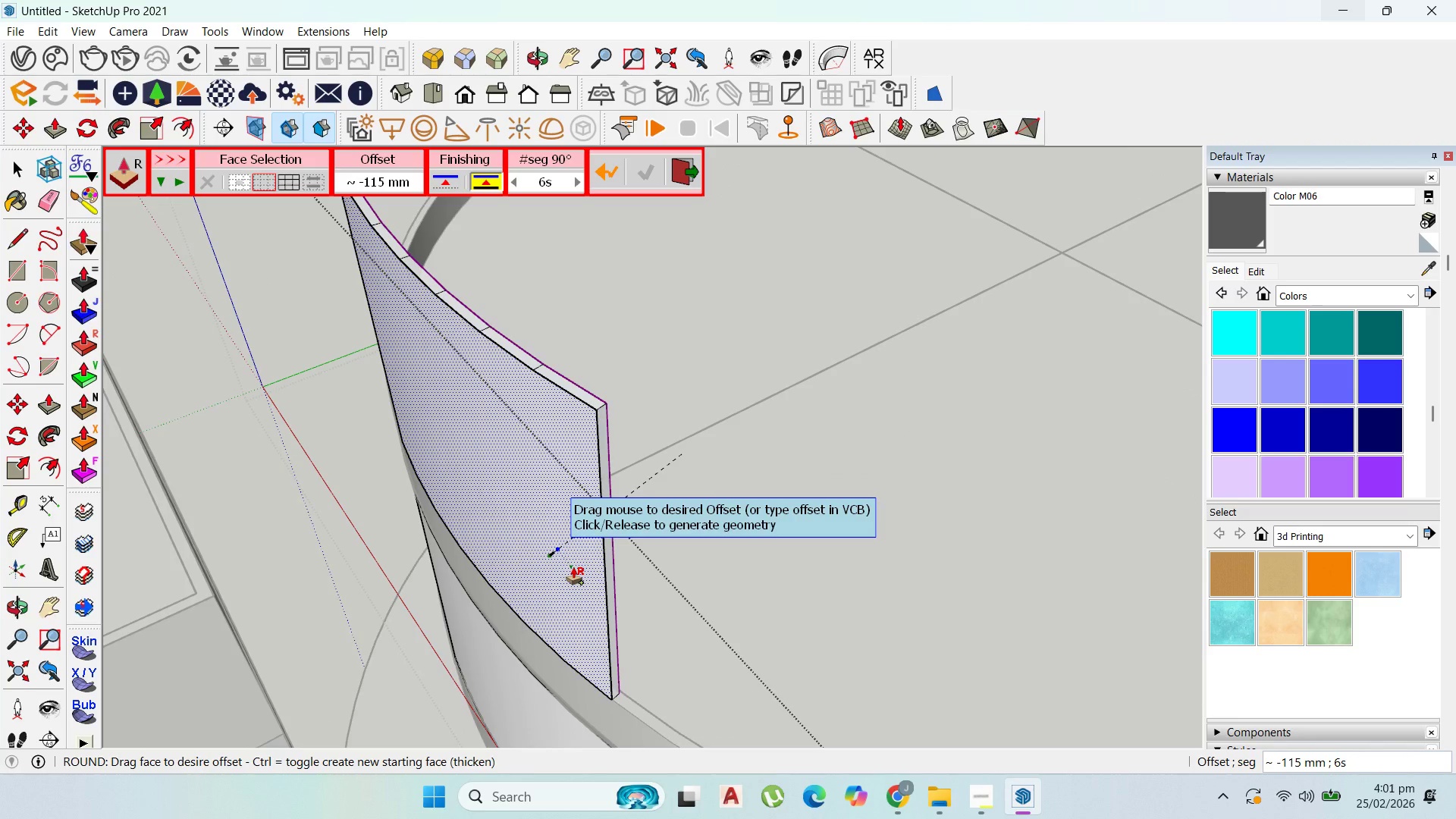 
type(100)
 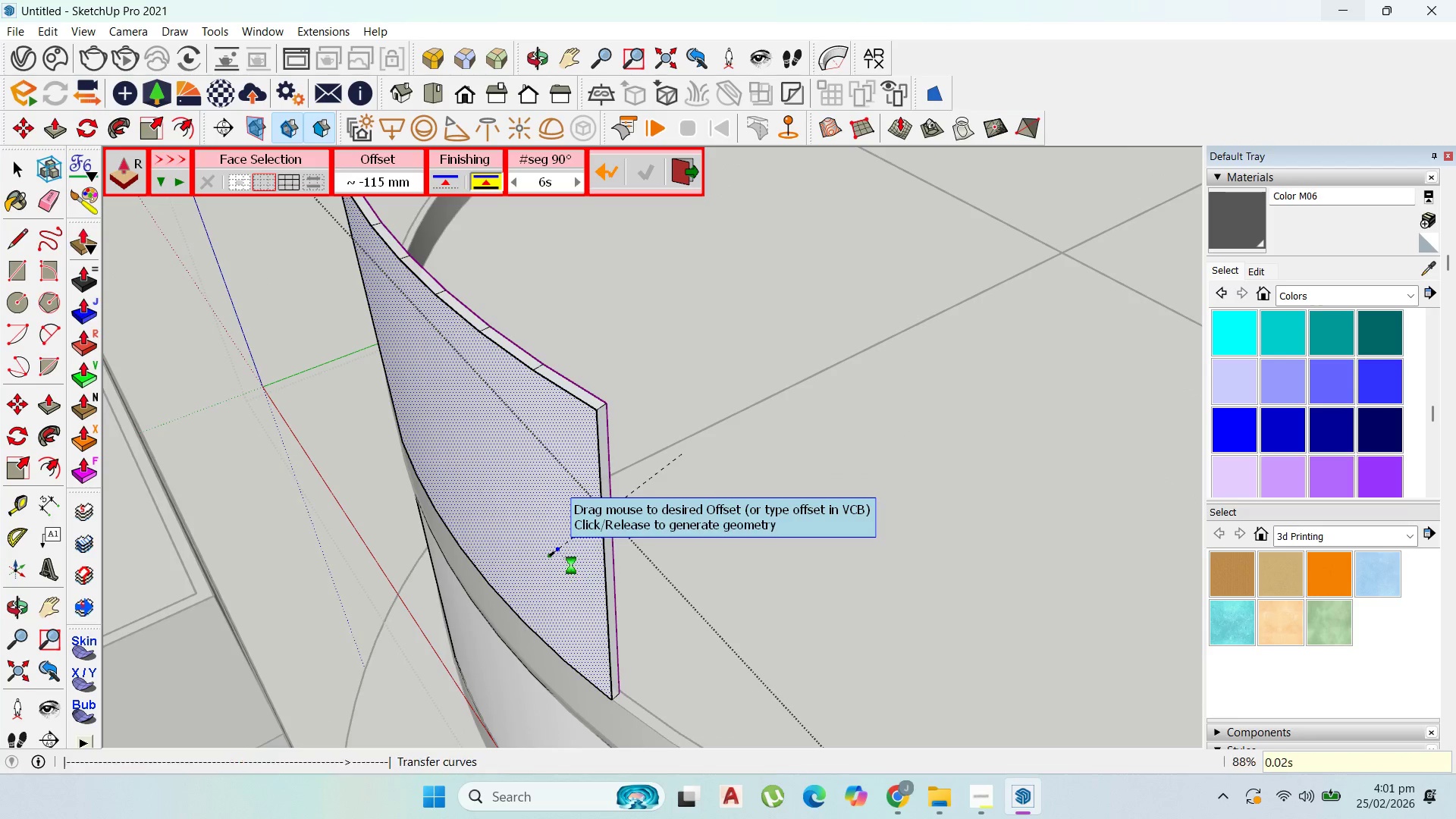 
key(Enter)
 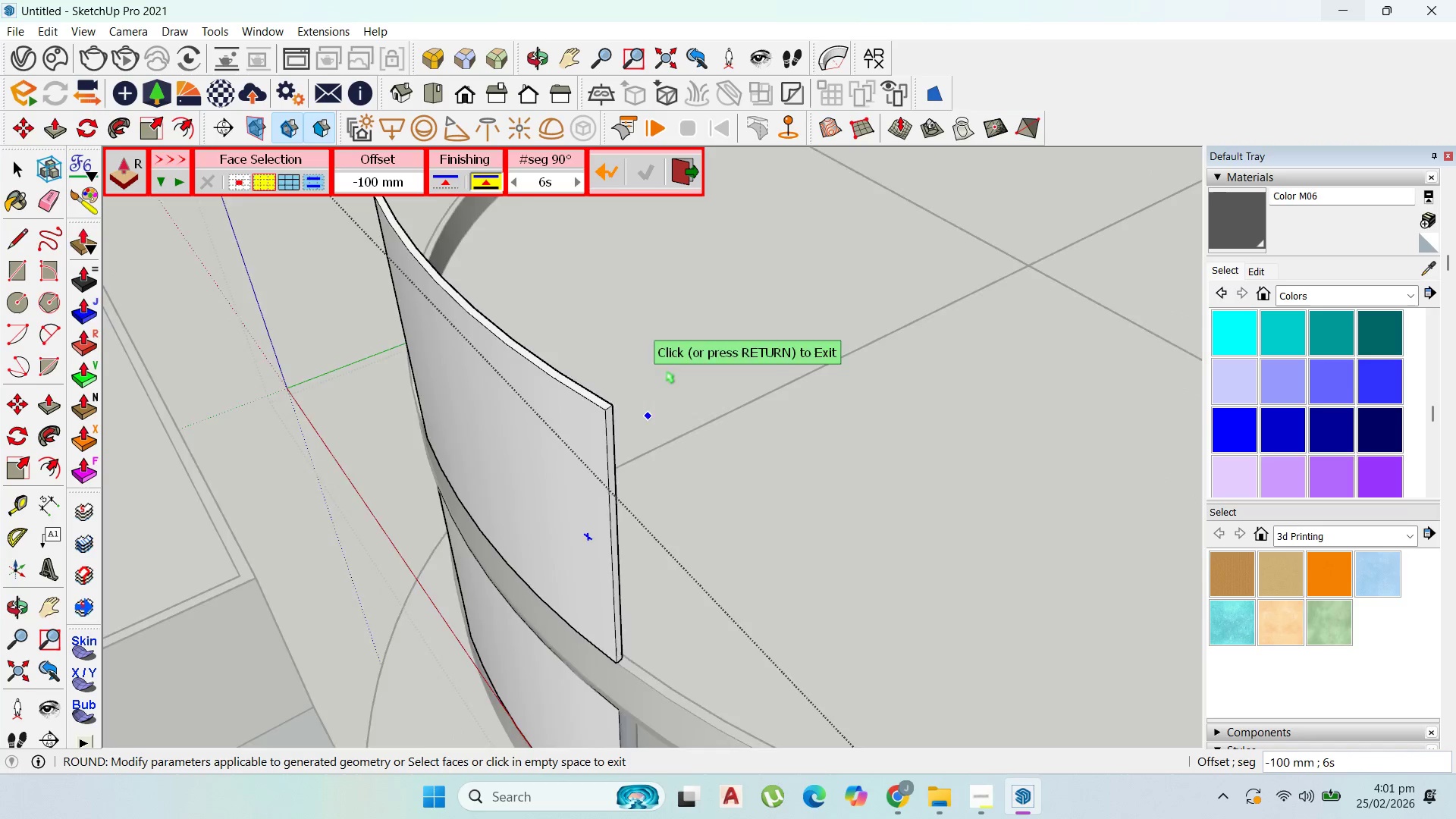 
scroll: coordinate [644, 388], scroll_direction: down, amount: 10.0
 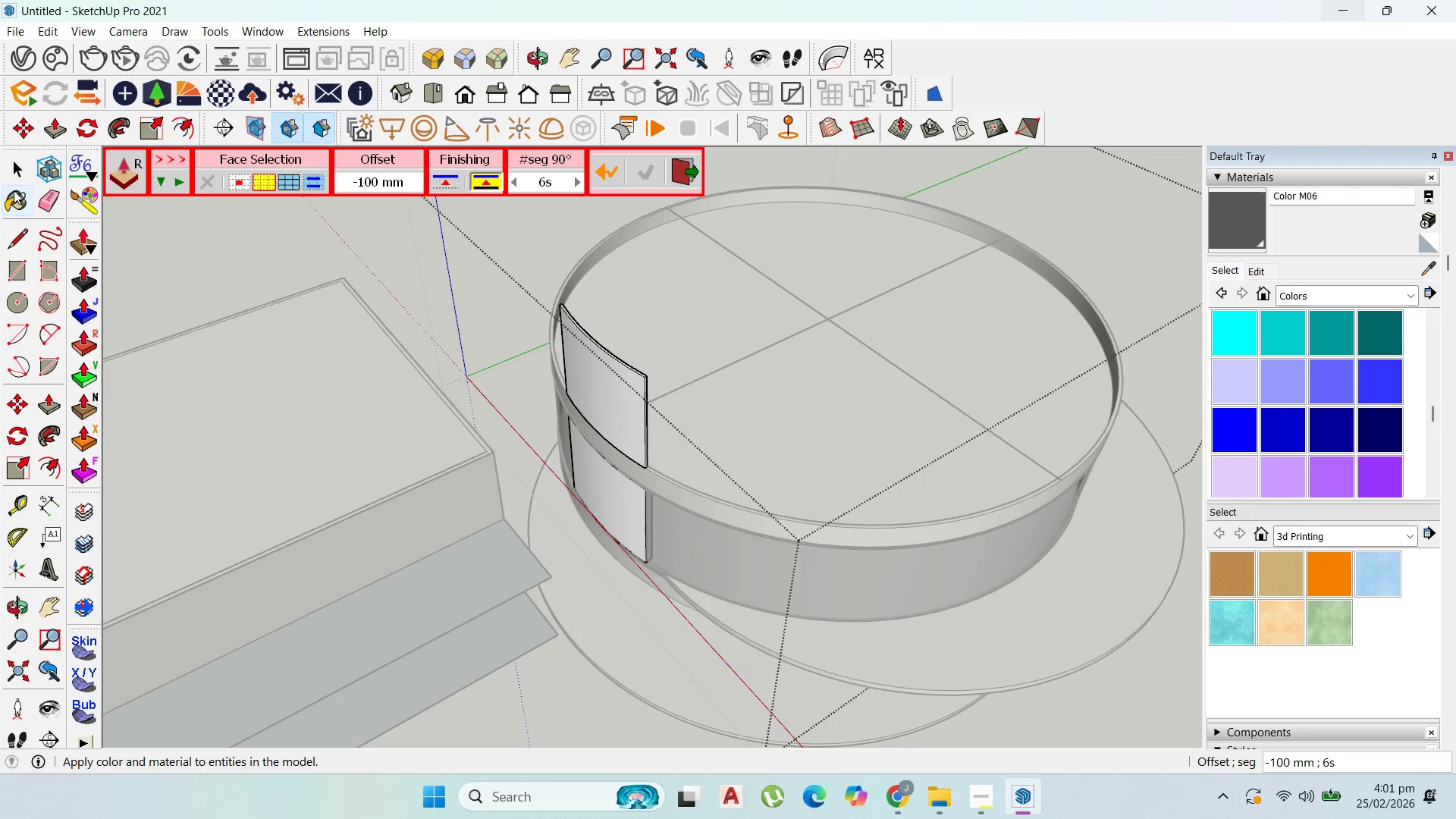 
key(Escape)
 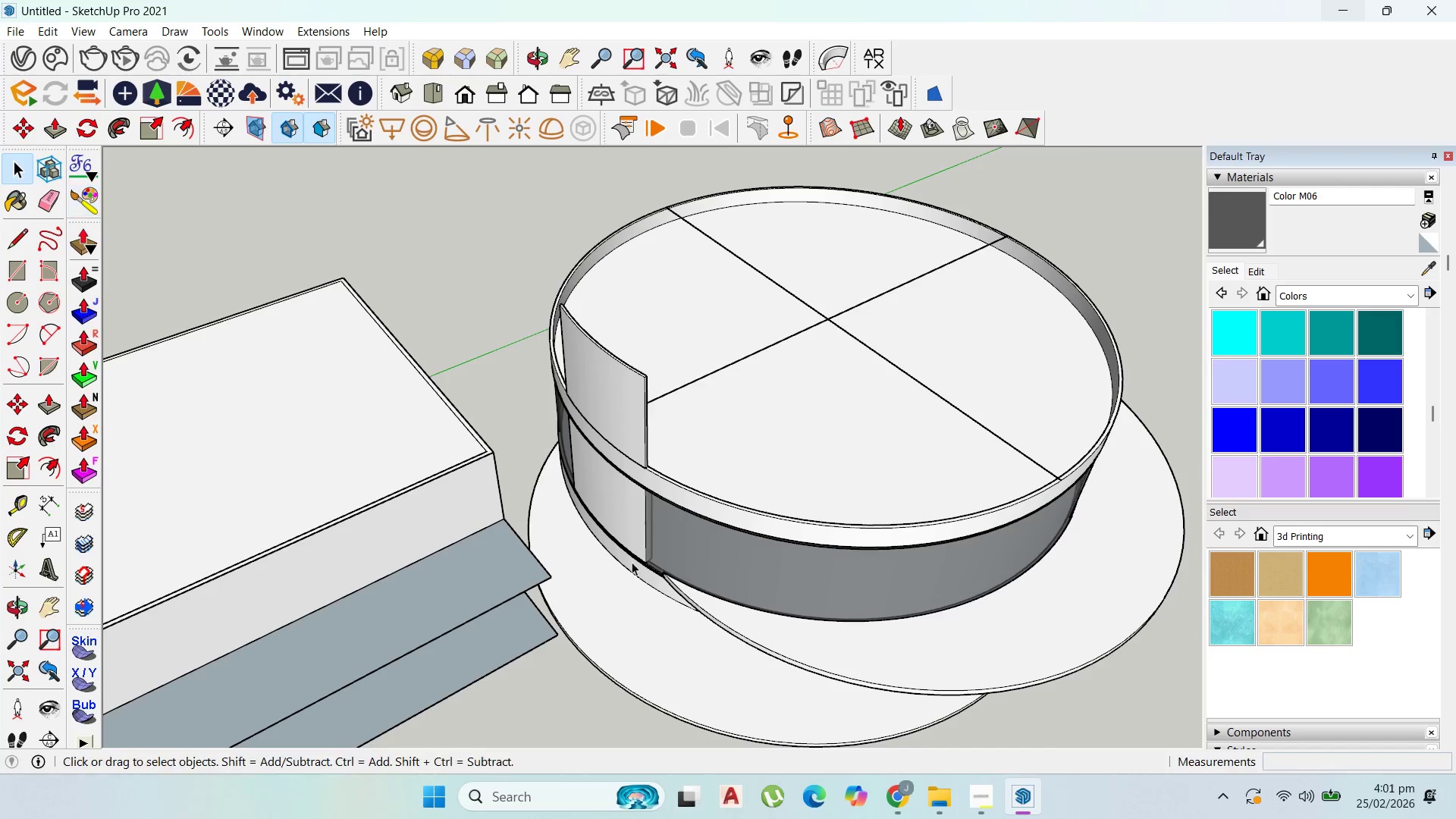 
key(Escape)
 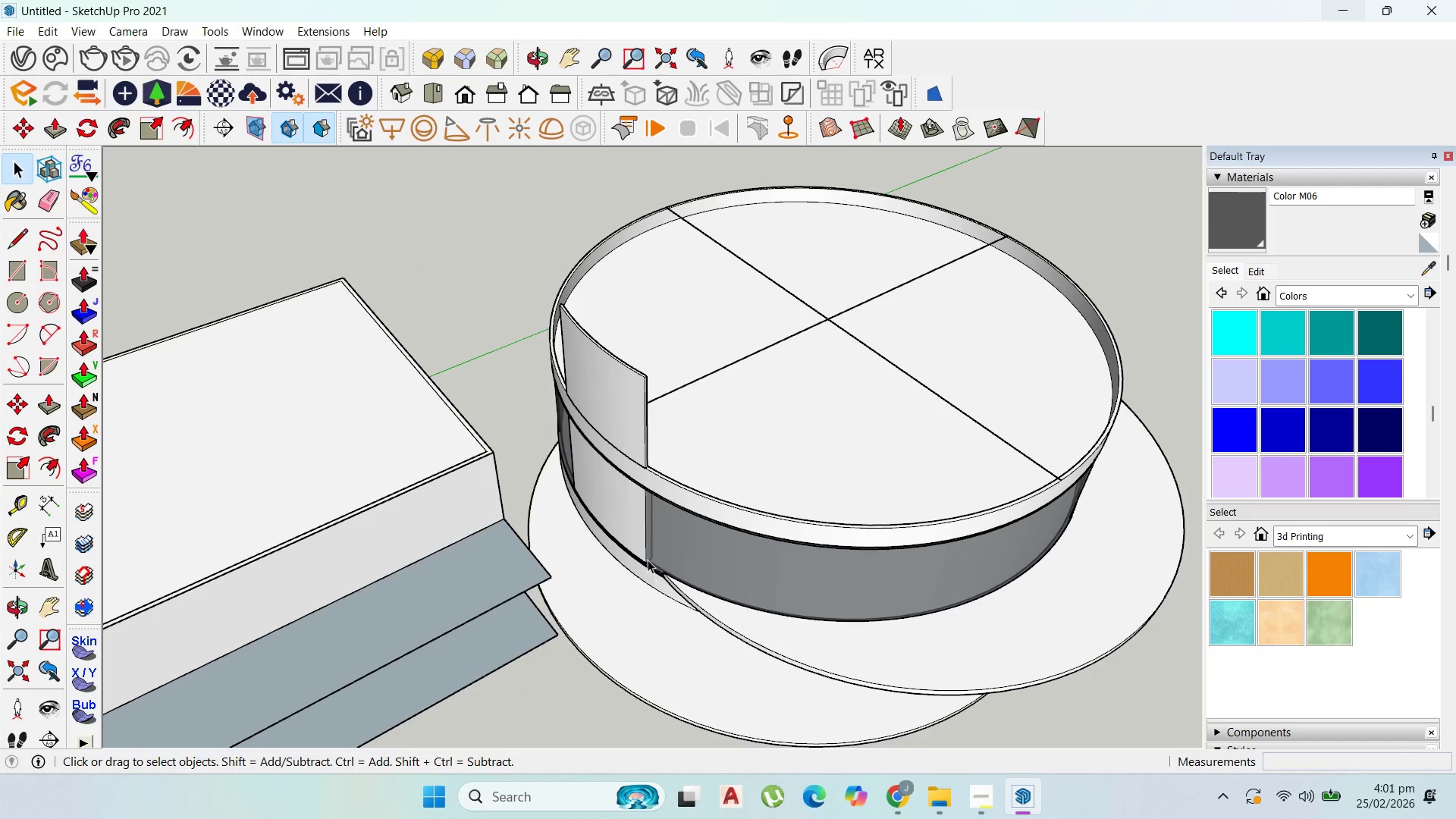 
left_click([644, 534])
 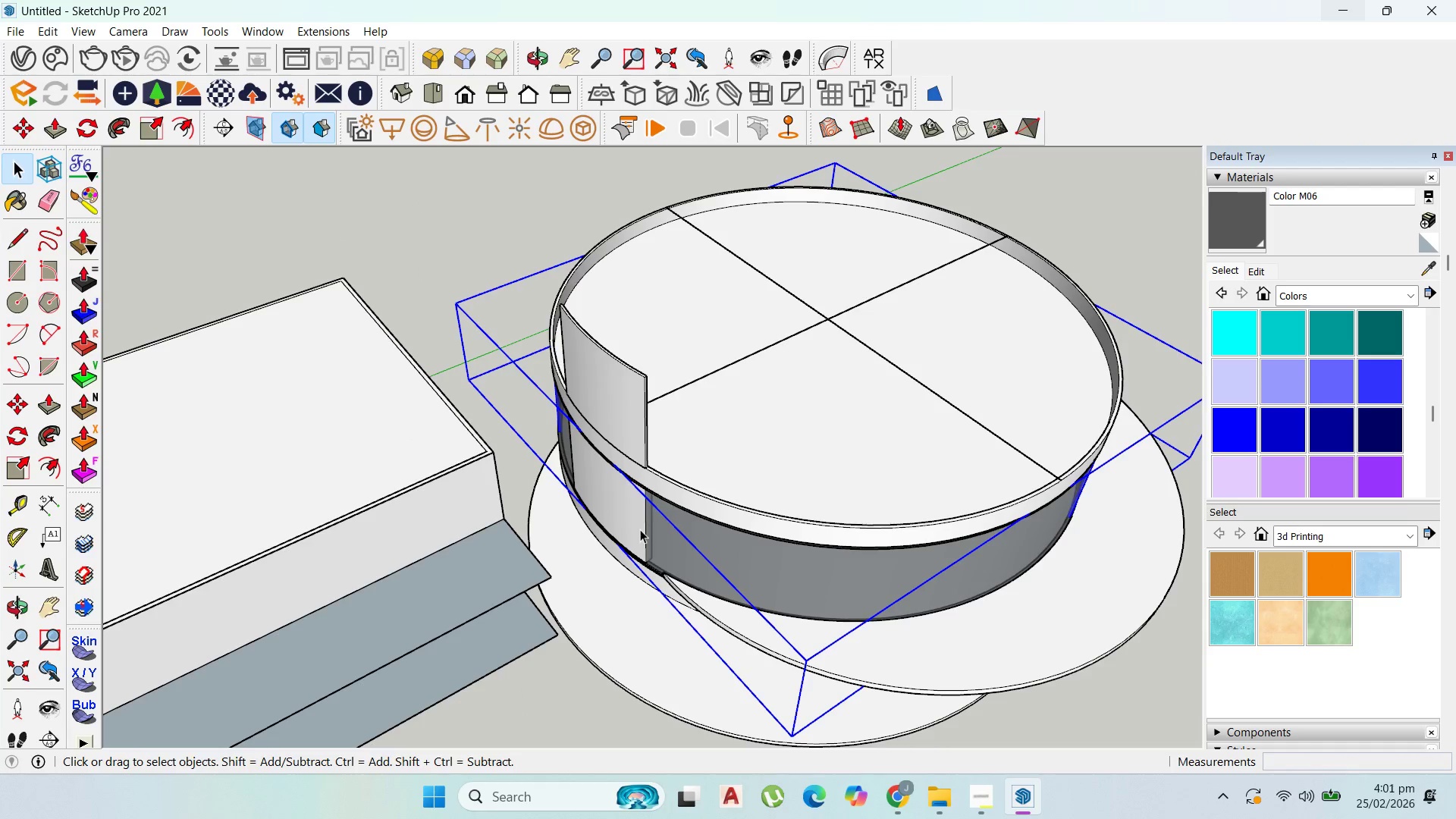 
scroll: coordinate [640, 527], scroll_direction: up, amount: 1.0
 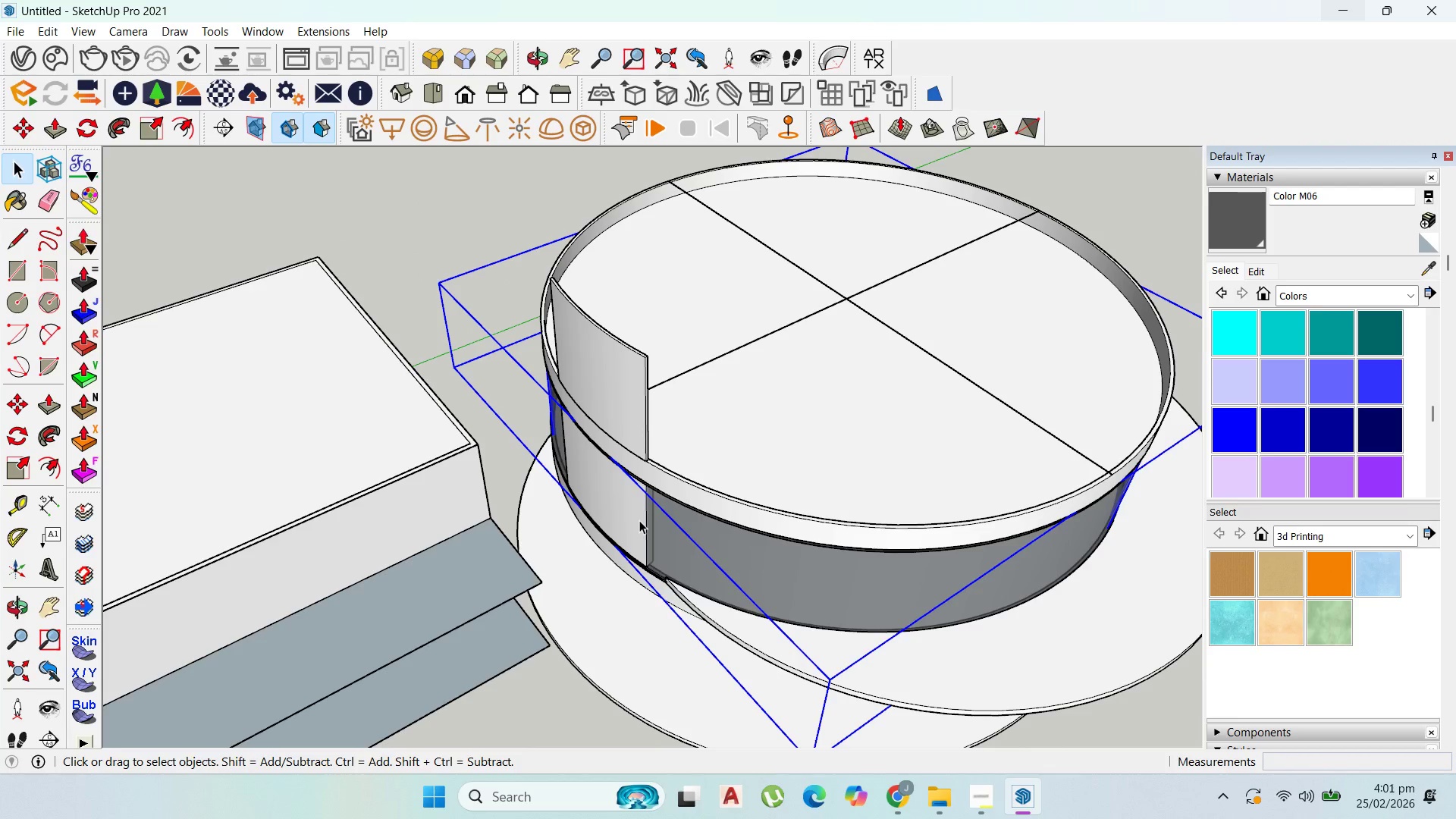 
key(Delete)
 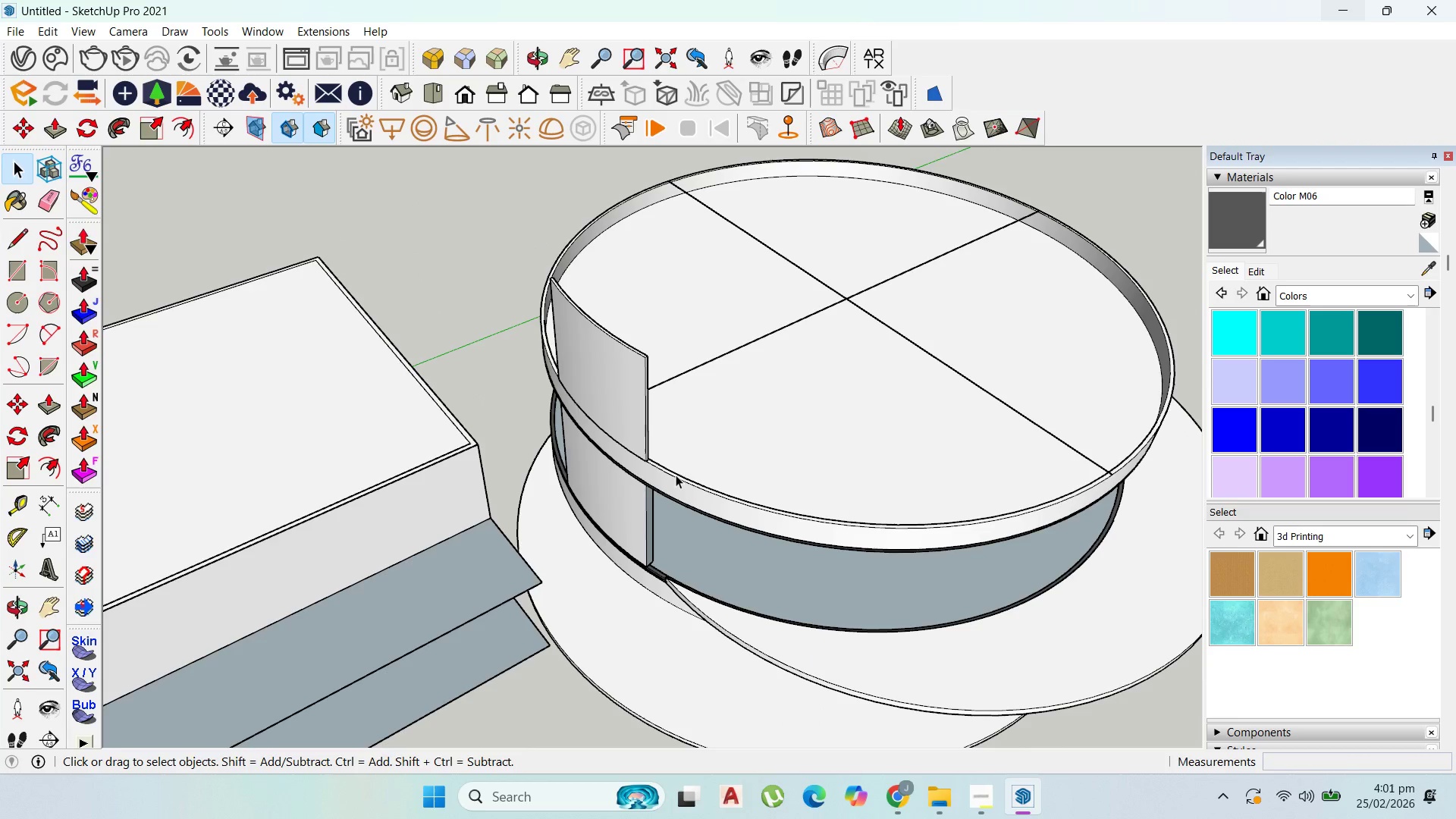 
key(Control+Z)
 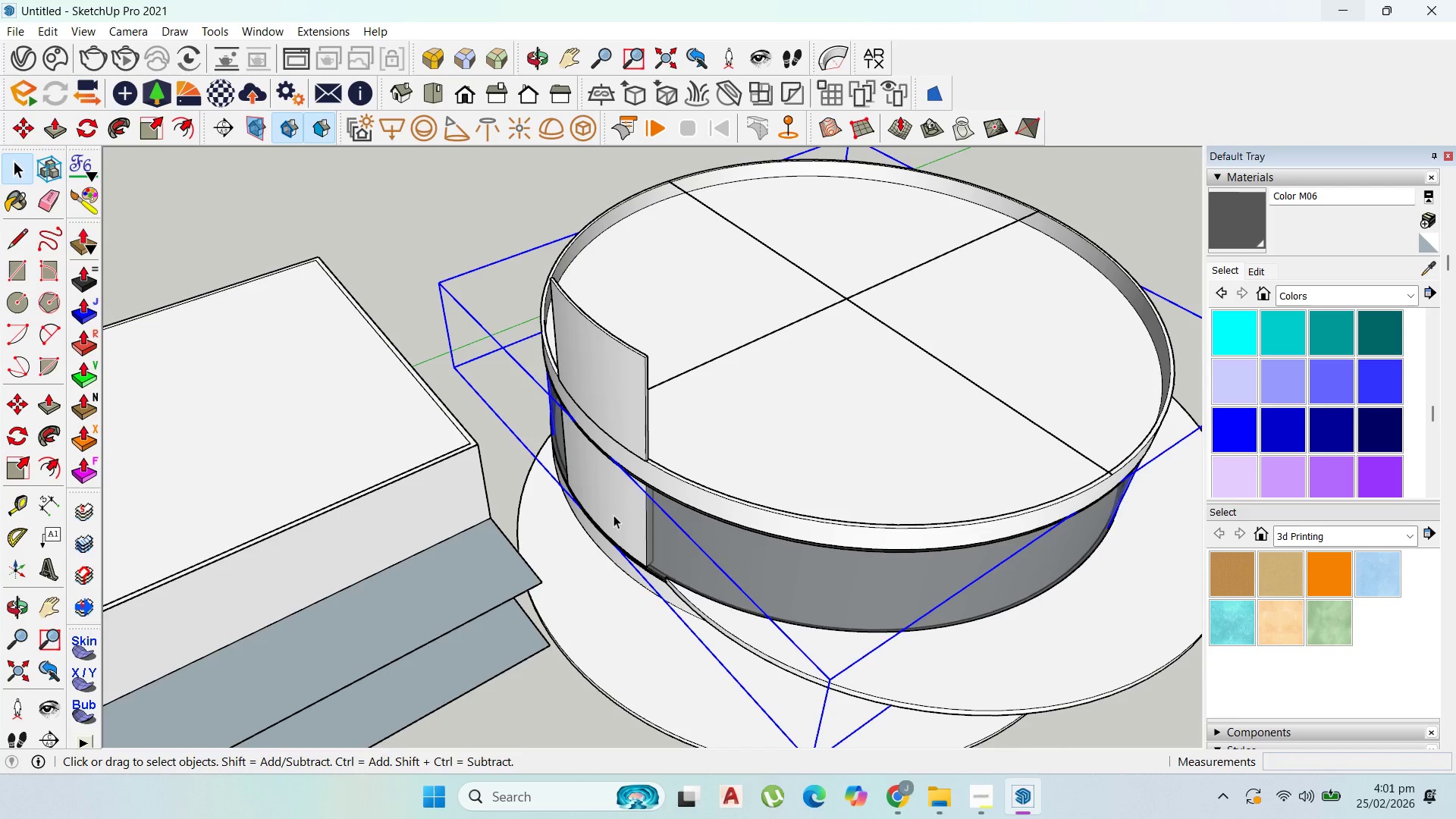 
scroll: coordinate [674, 619], scroll_direction: up, amount: 20.0
 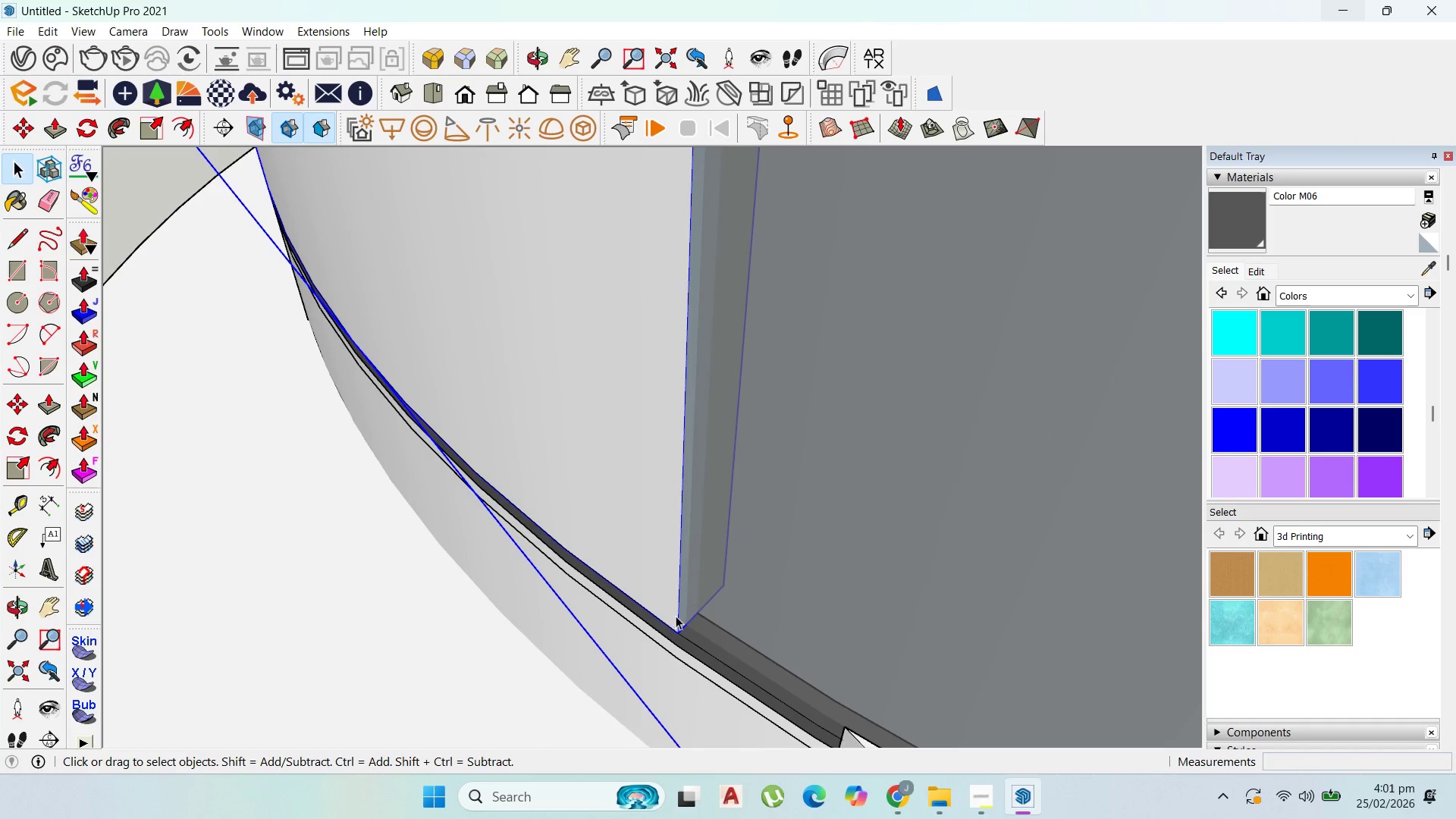 
scroll: coordinate [663, 599], scroll_direction: down, amount: 20.0
 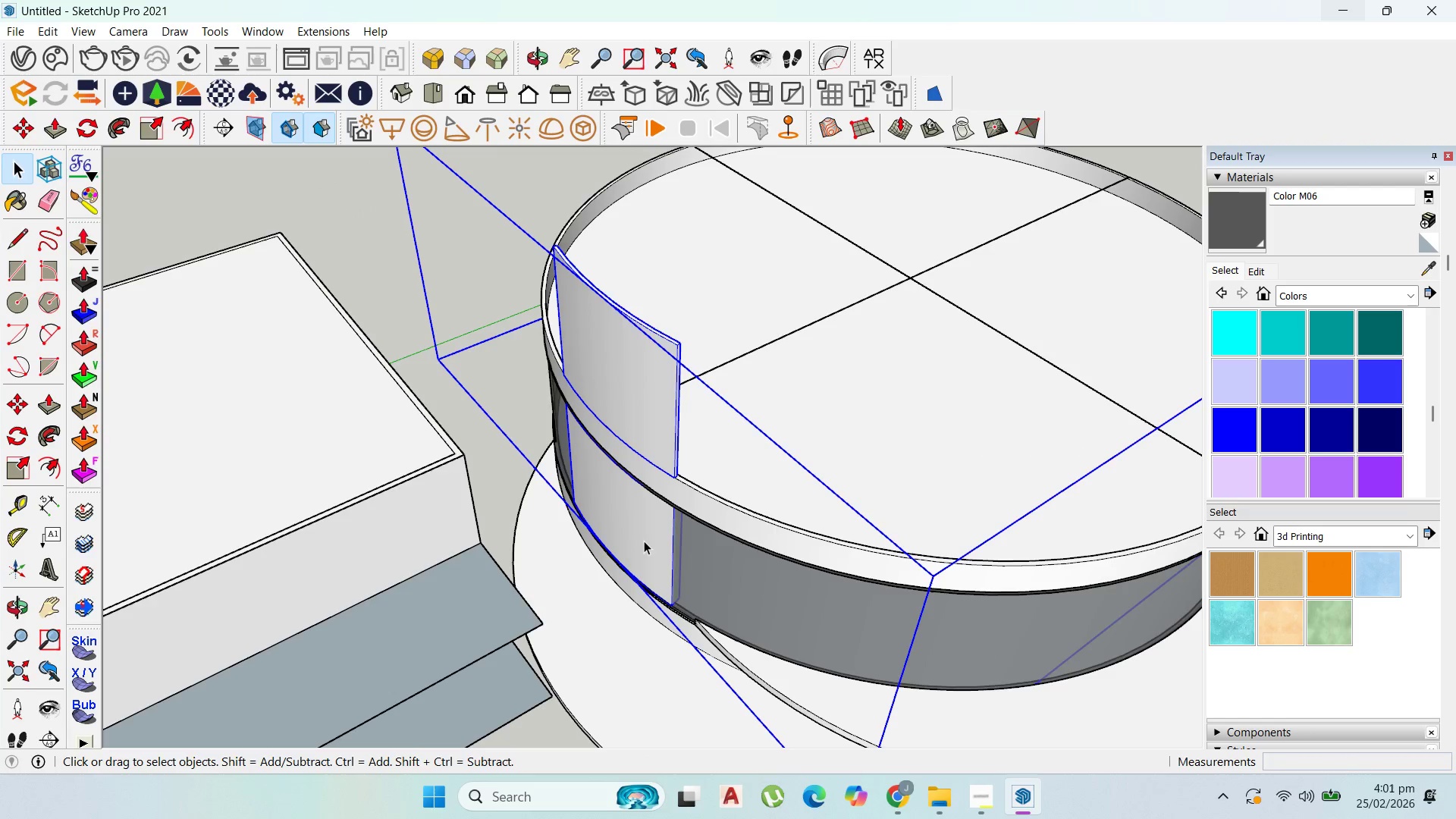 
double_click([647, 541])
 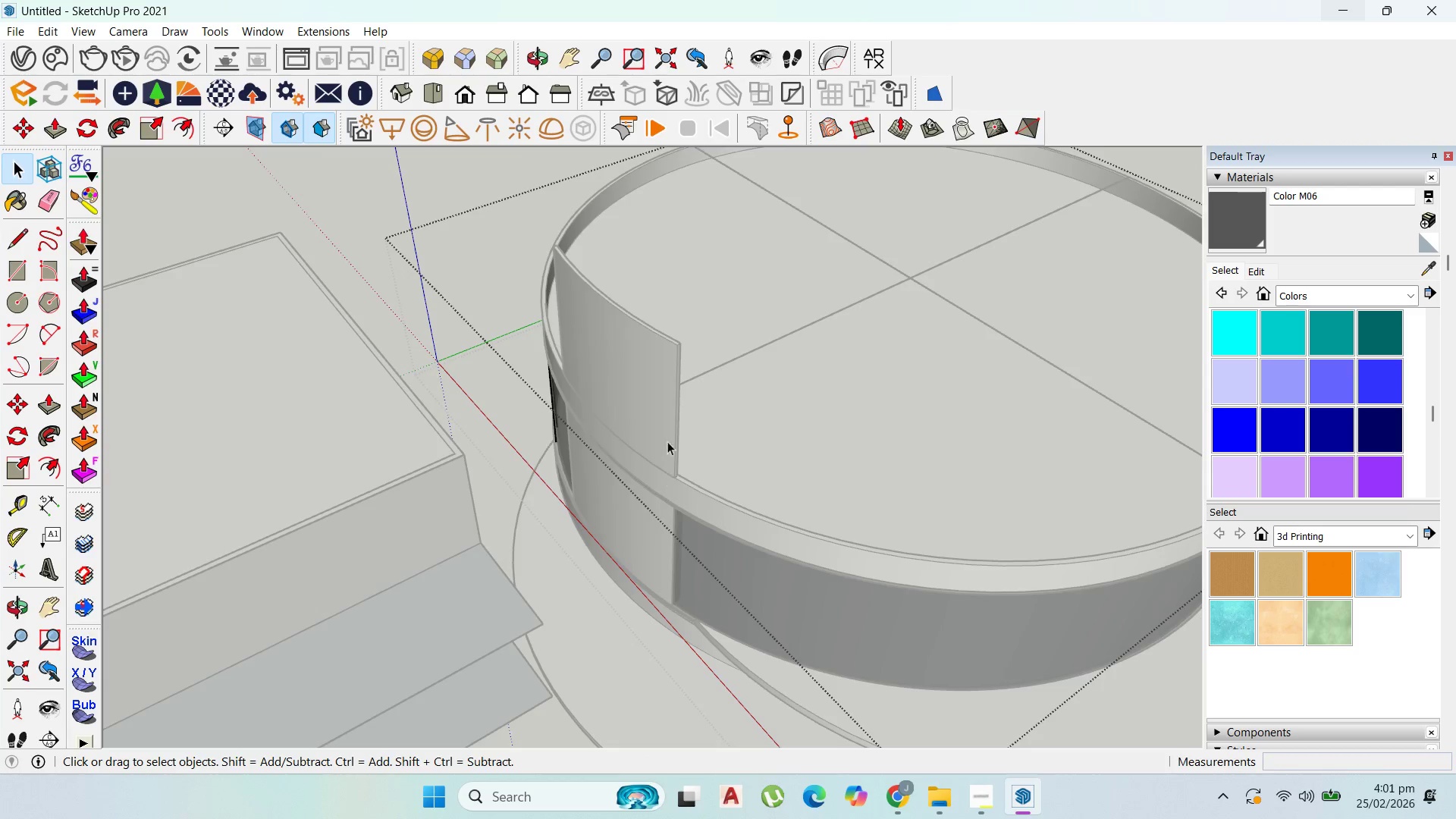 
key(Escape)
 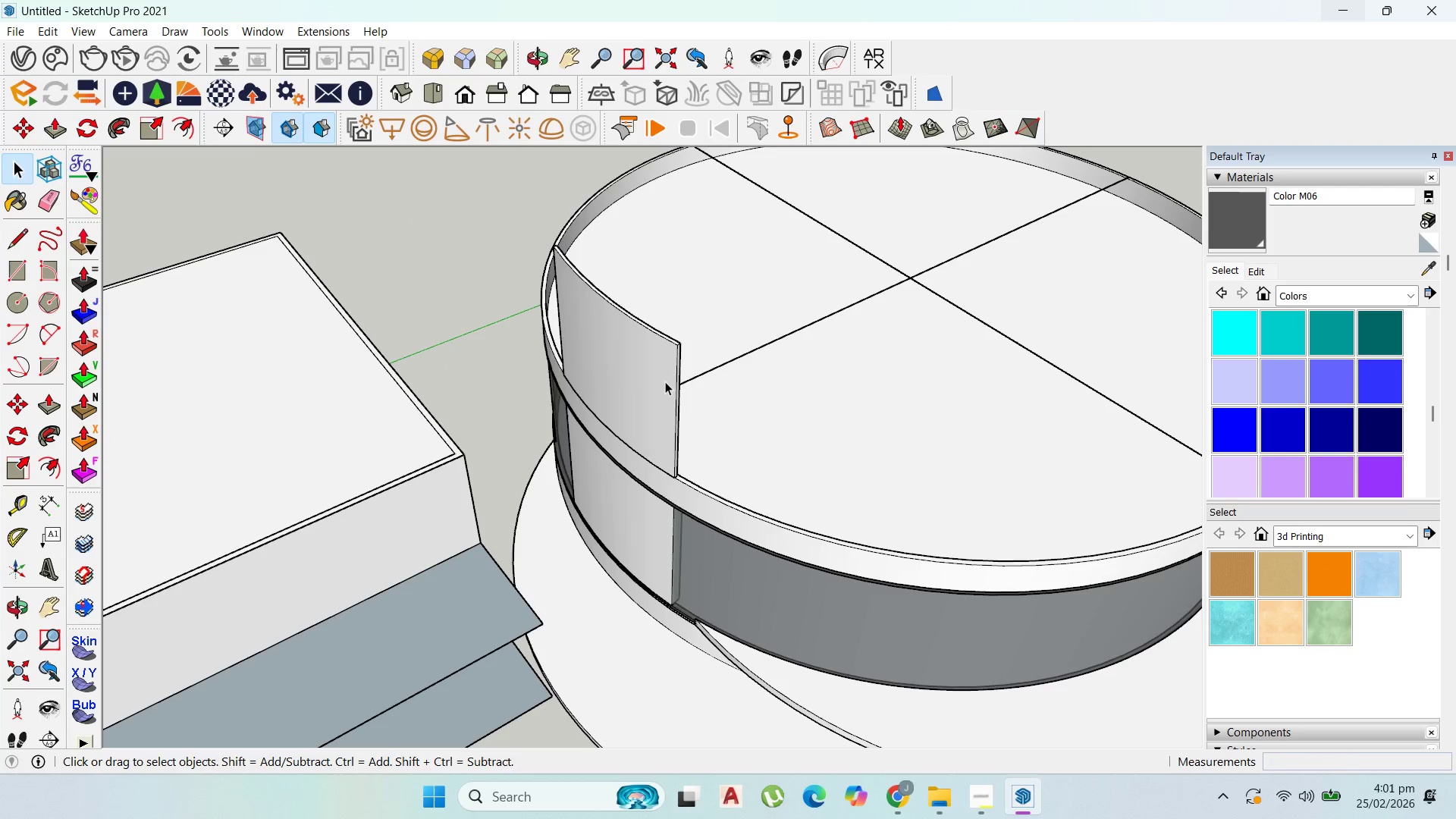 
key(Escape)
 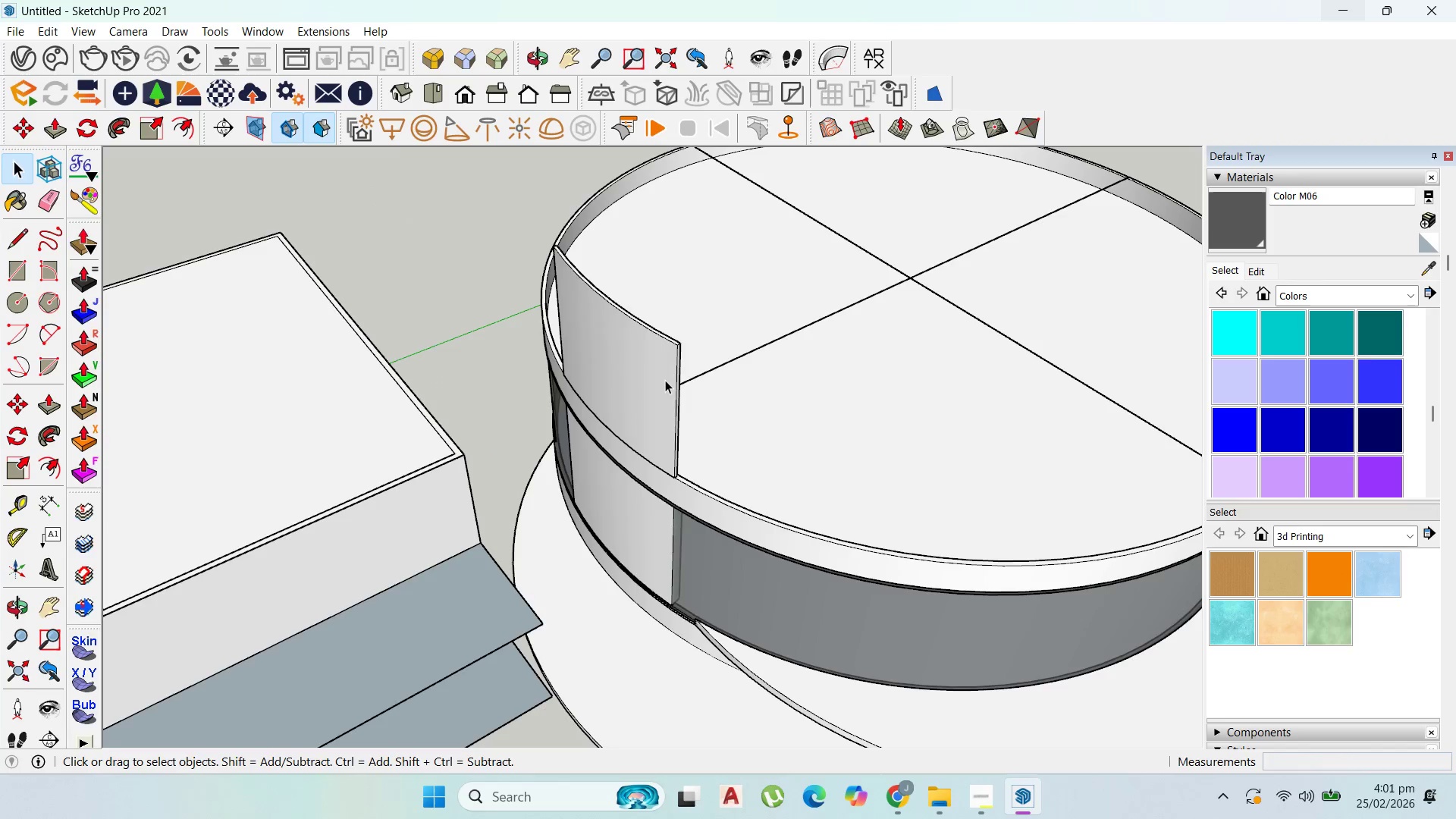 
left_click([665, 380])
 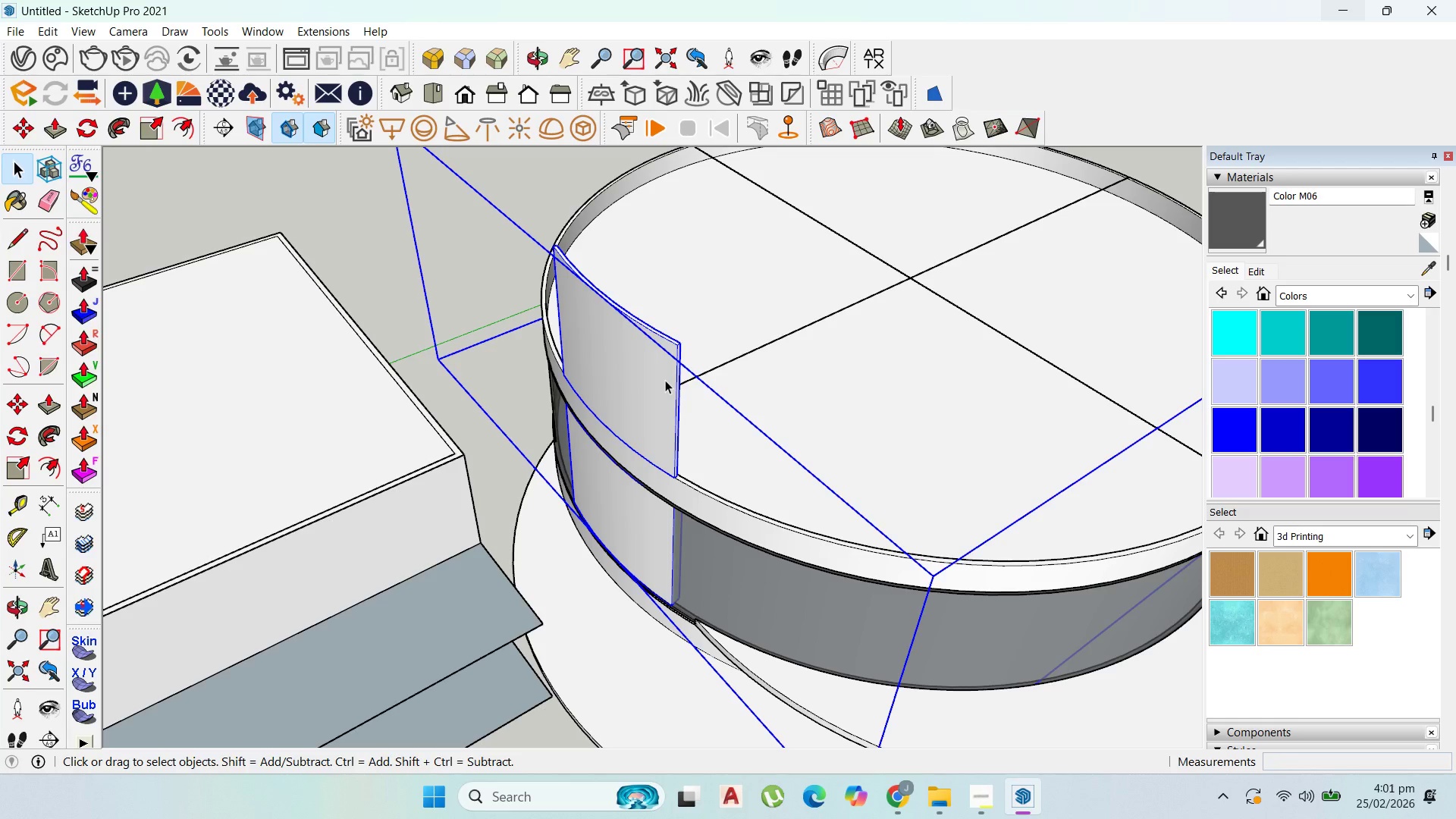 
left_click([665, 380])
 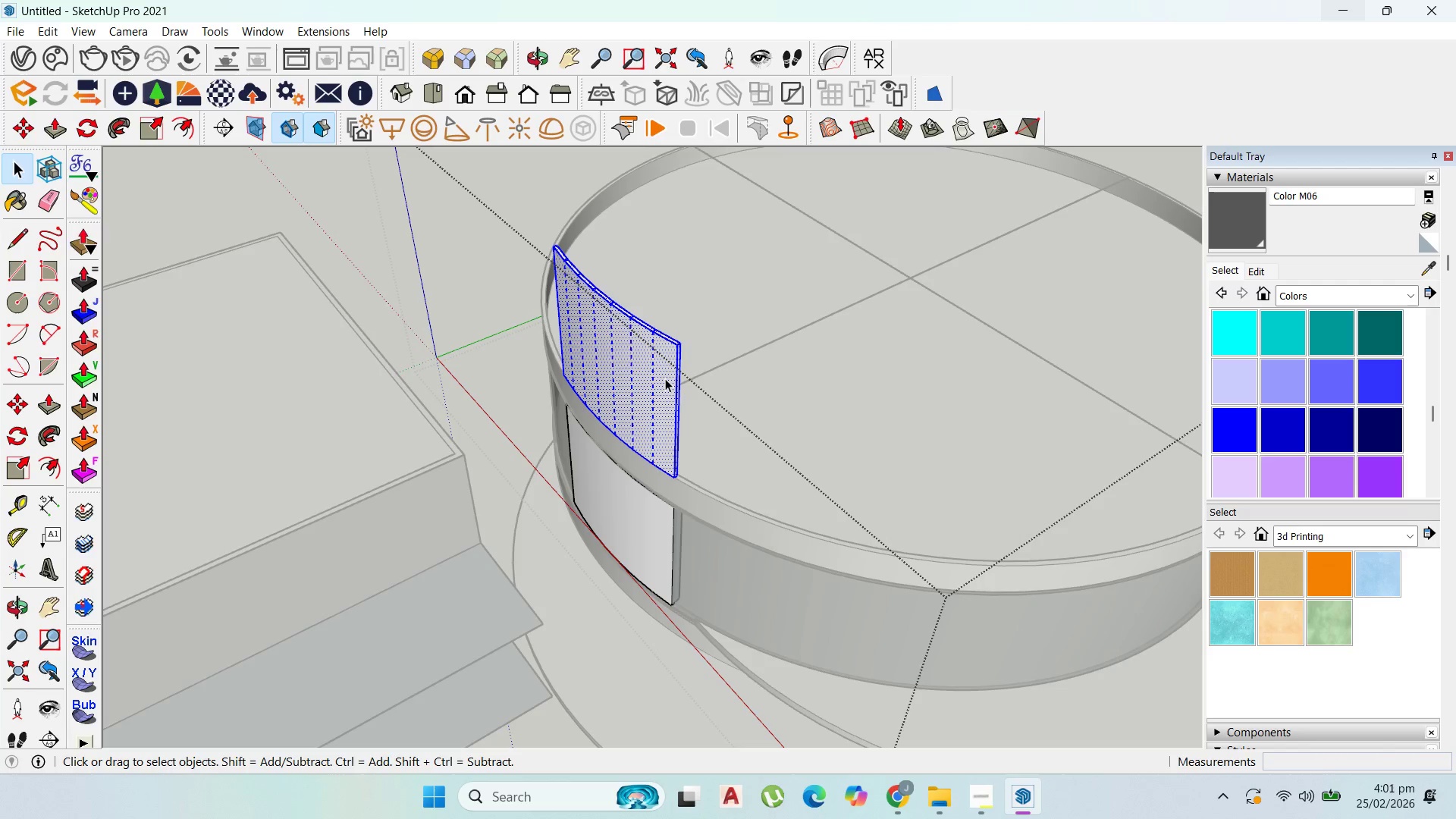 
triple_click([665, 378])
 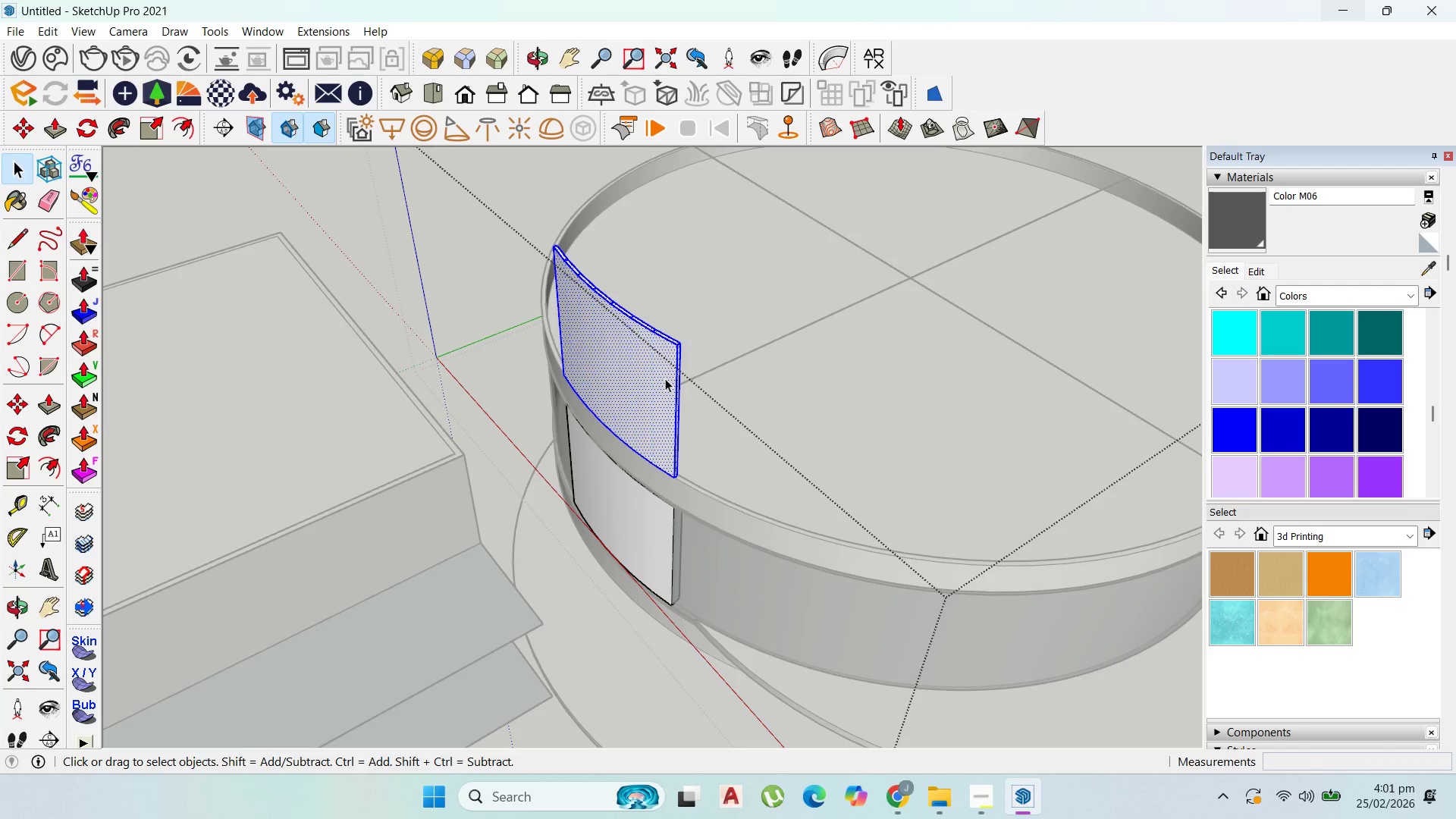 
triple_click([665, 378])
 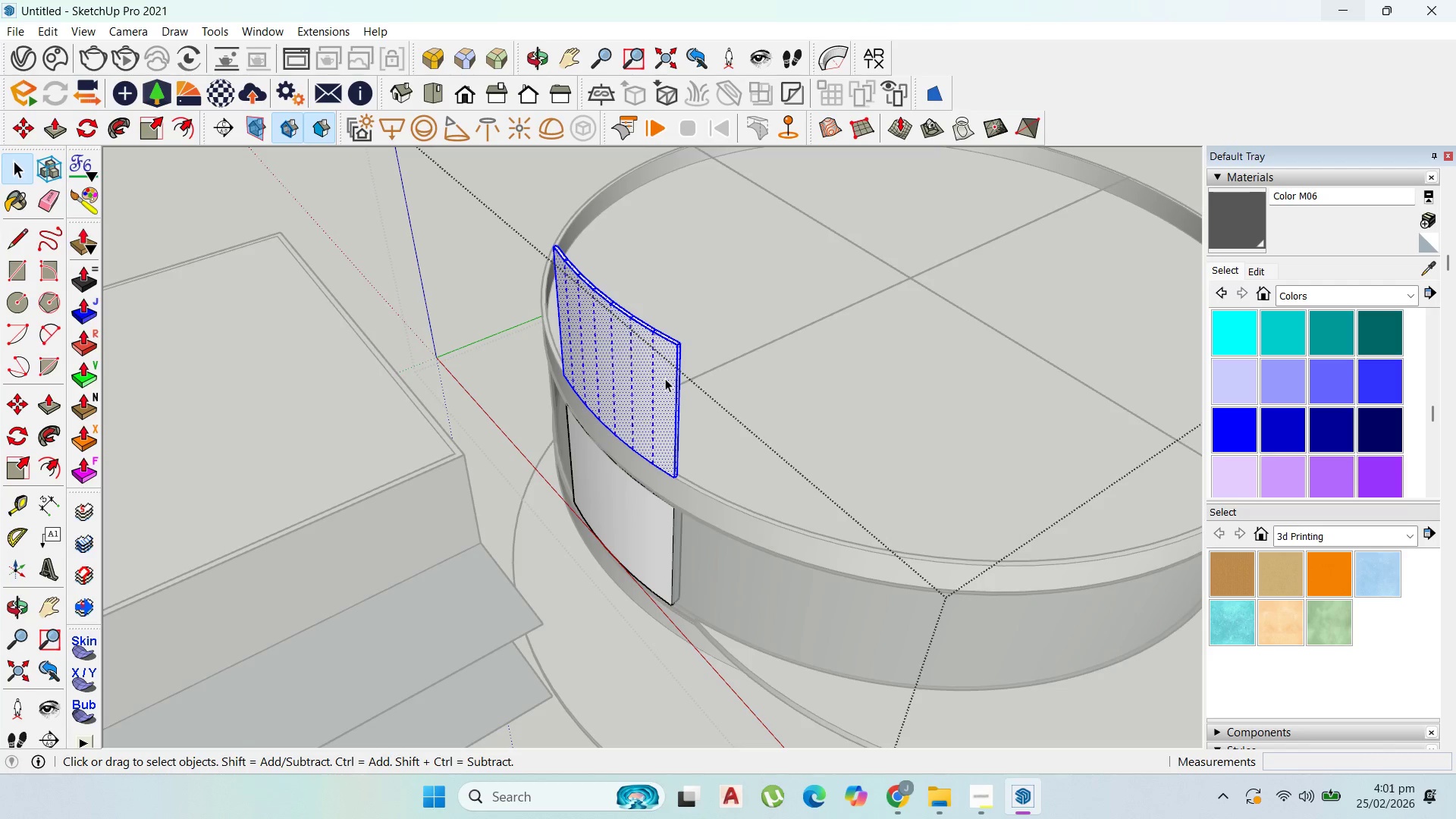 
triple_click([665, 378])
 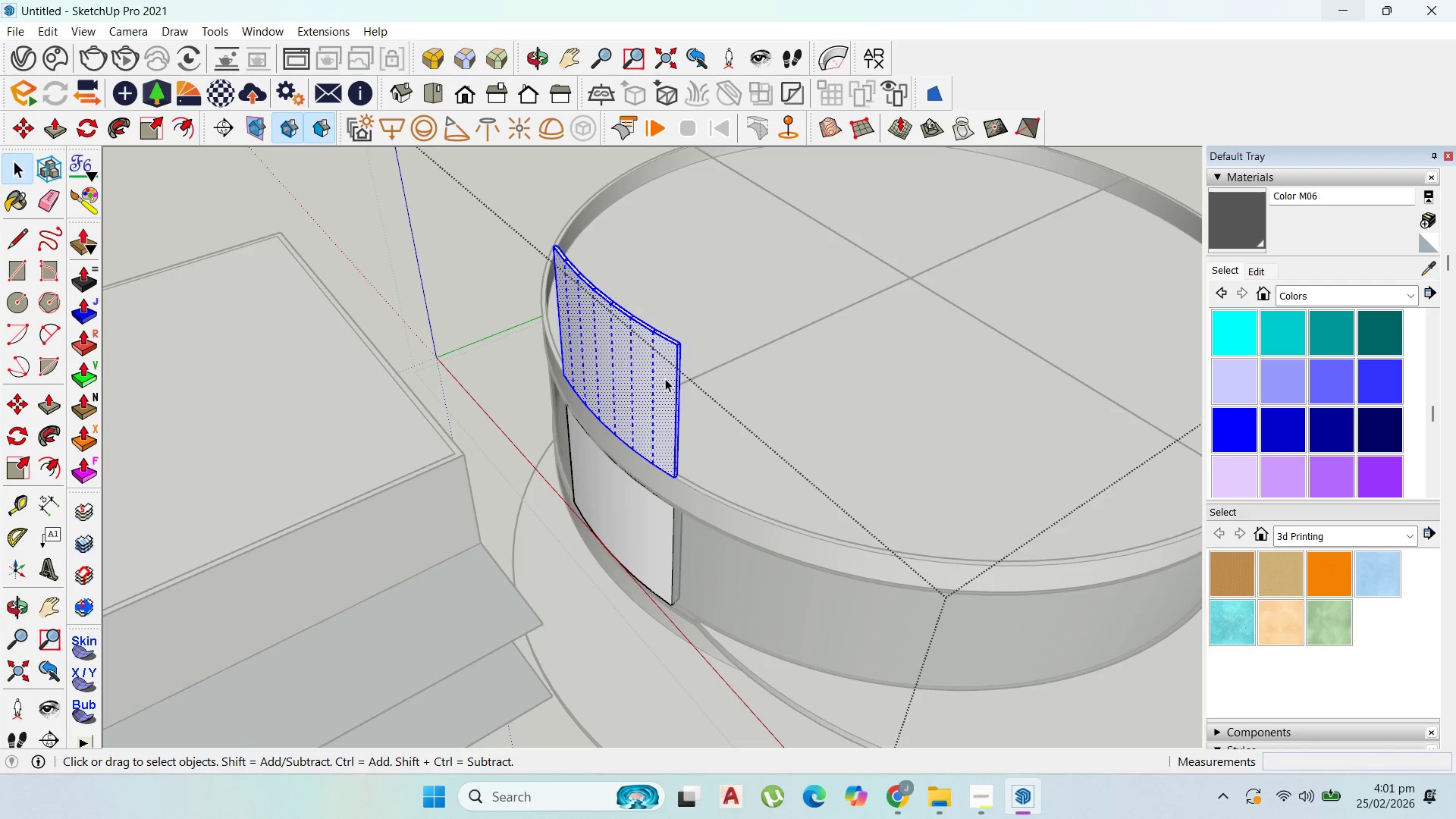 
triple_click([665, 378])
 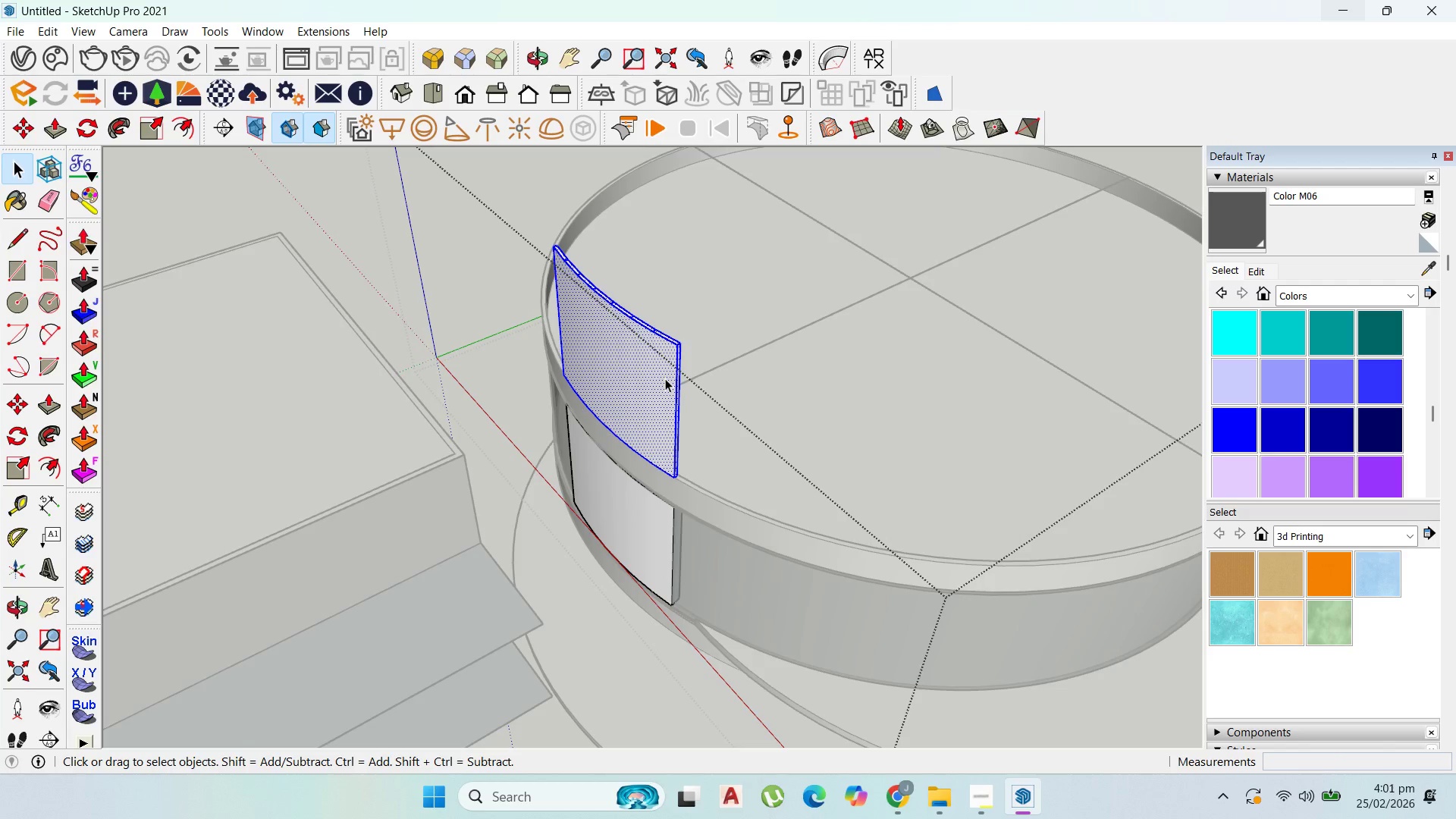 
triple_click([665, 378])
 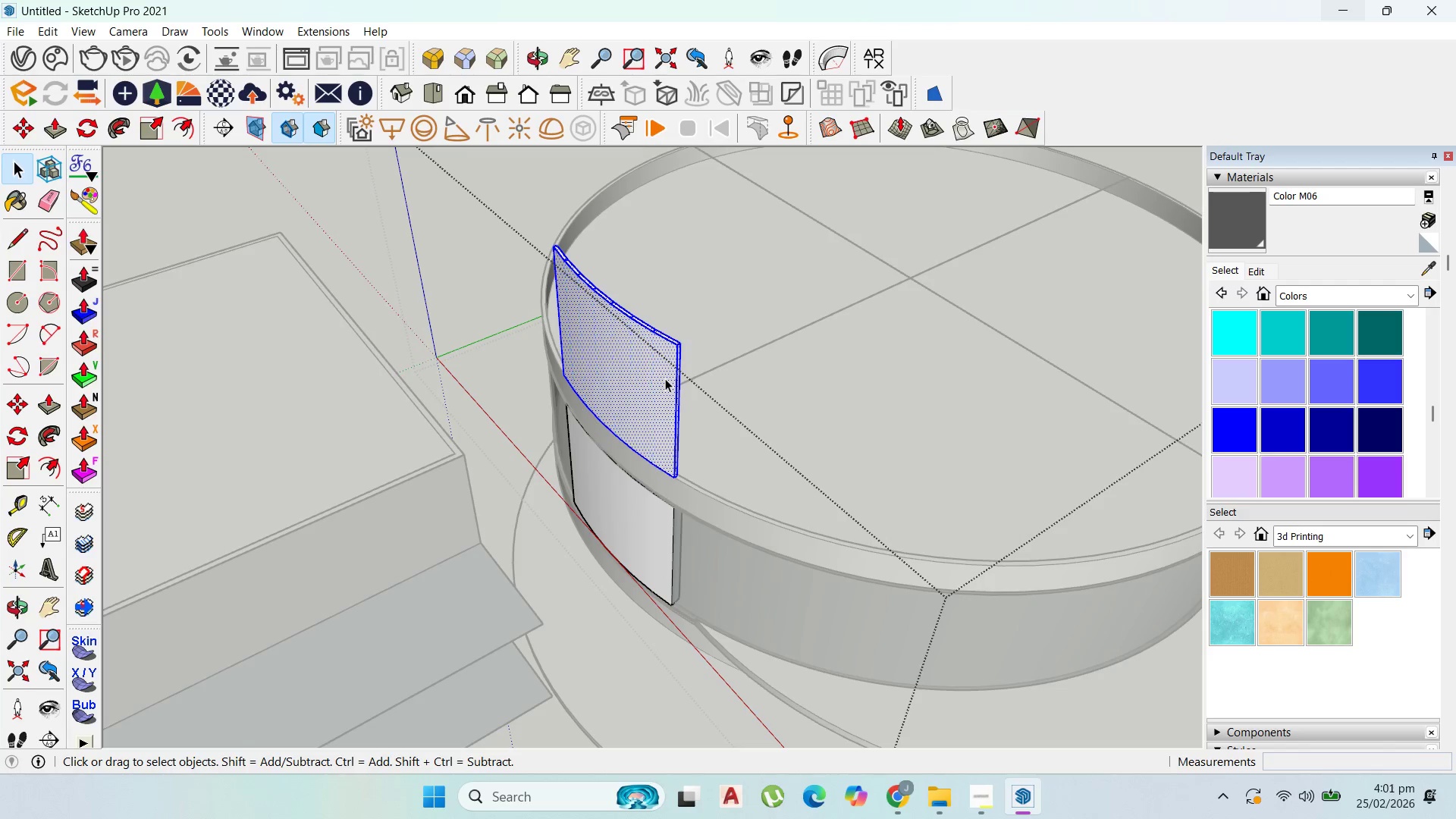 
triple_click([665, 378])
 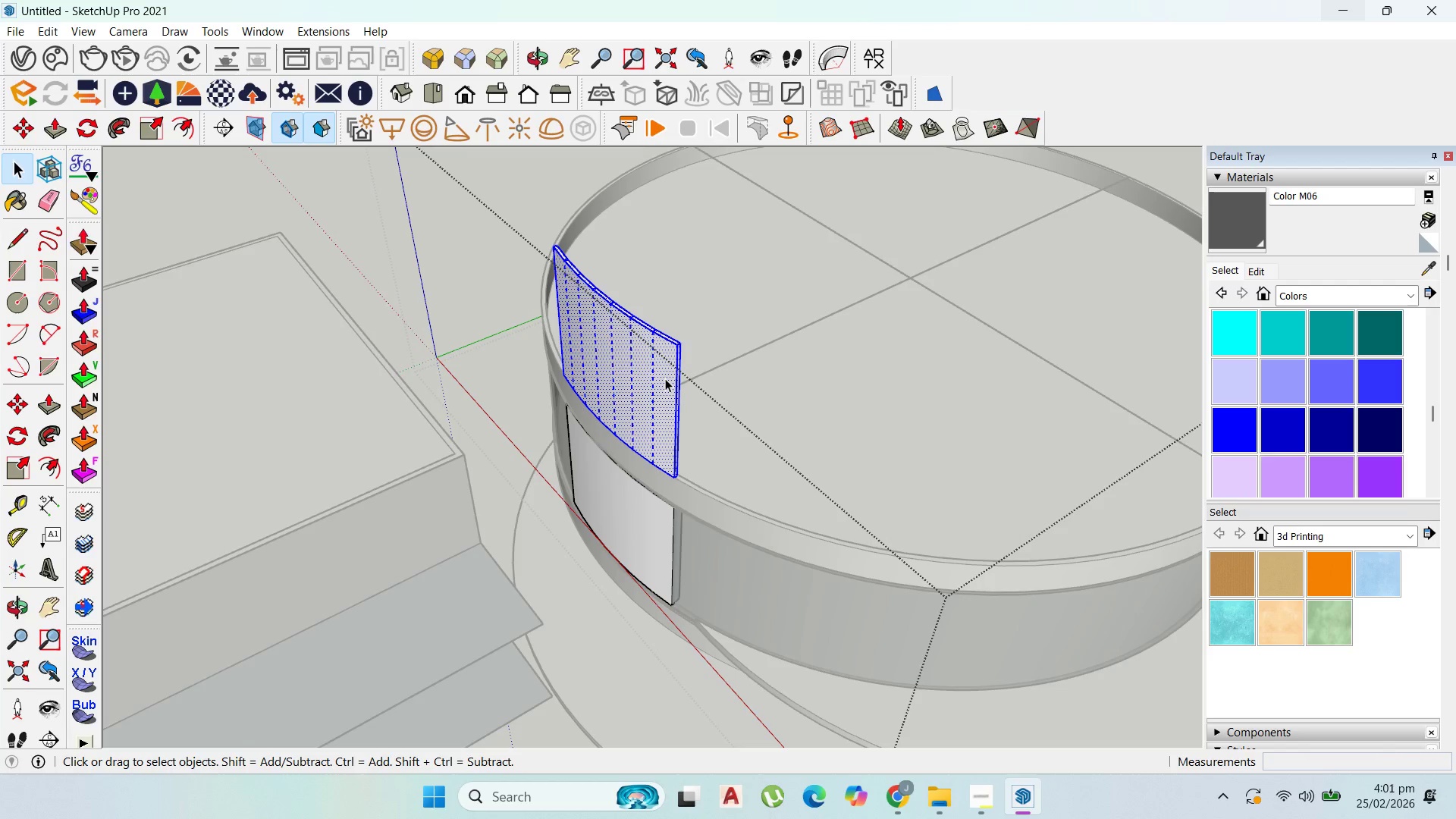 
triple_click([665, 378])
 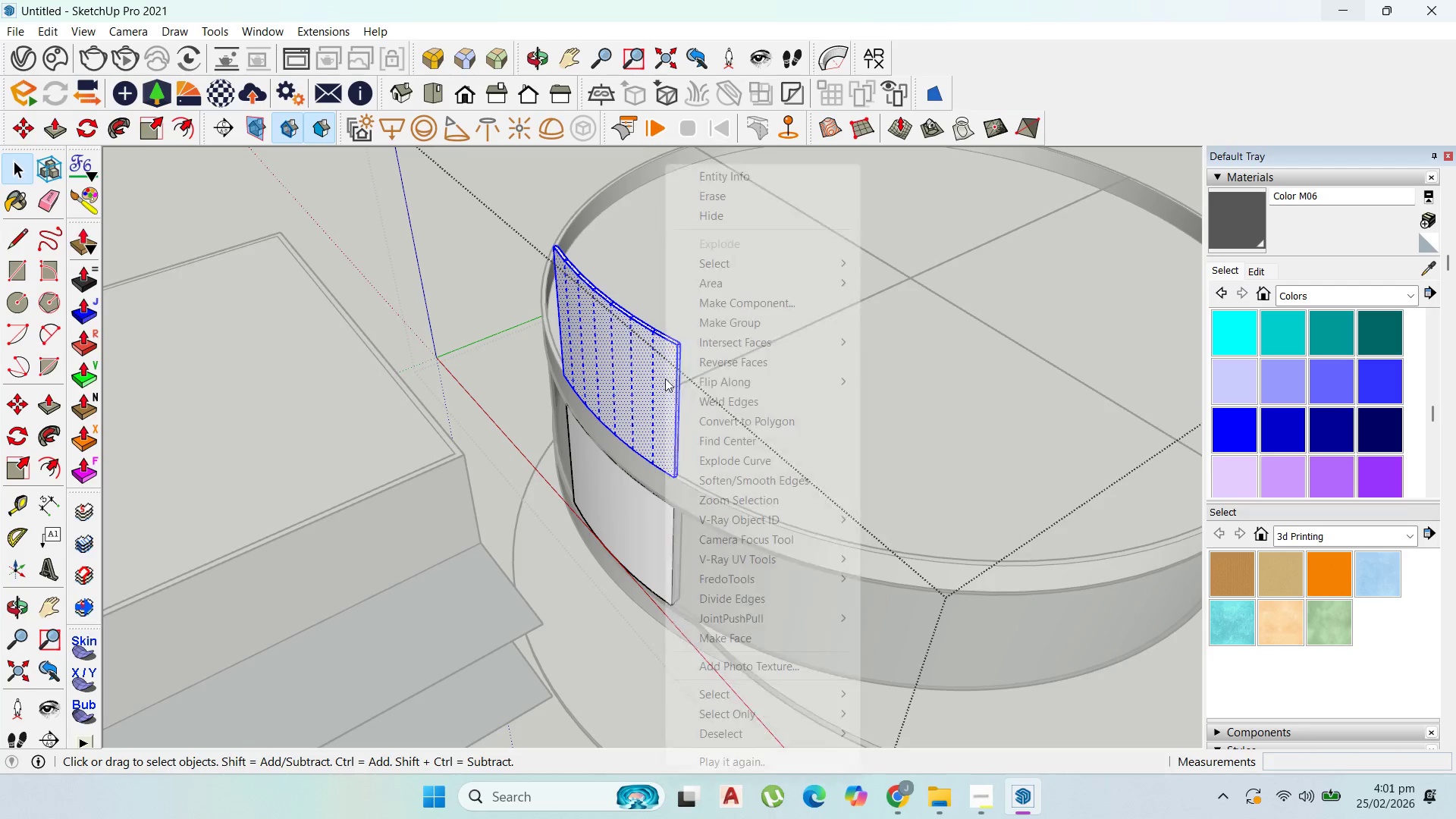 
right_click([665, 378])
 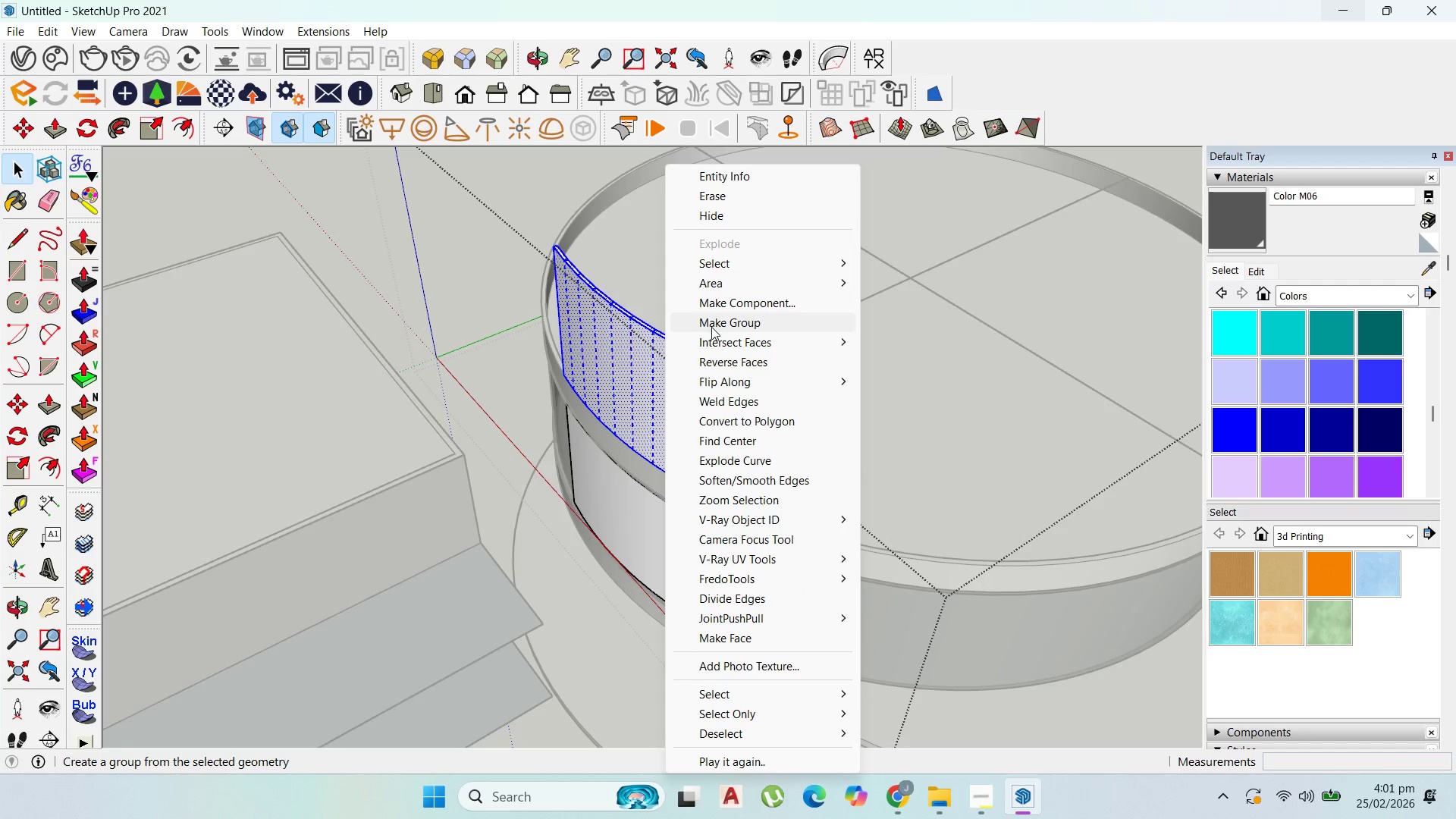 
left_click([717, 327])
 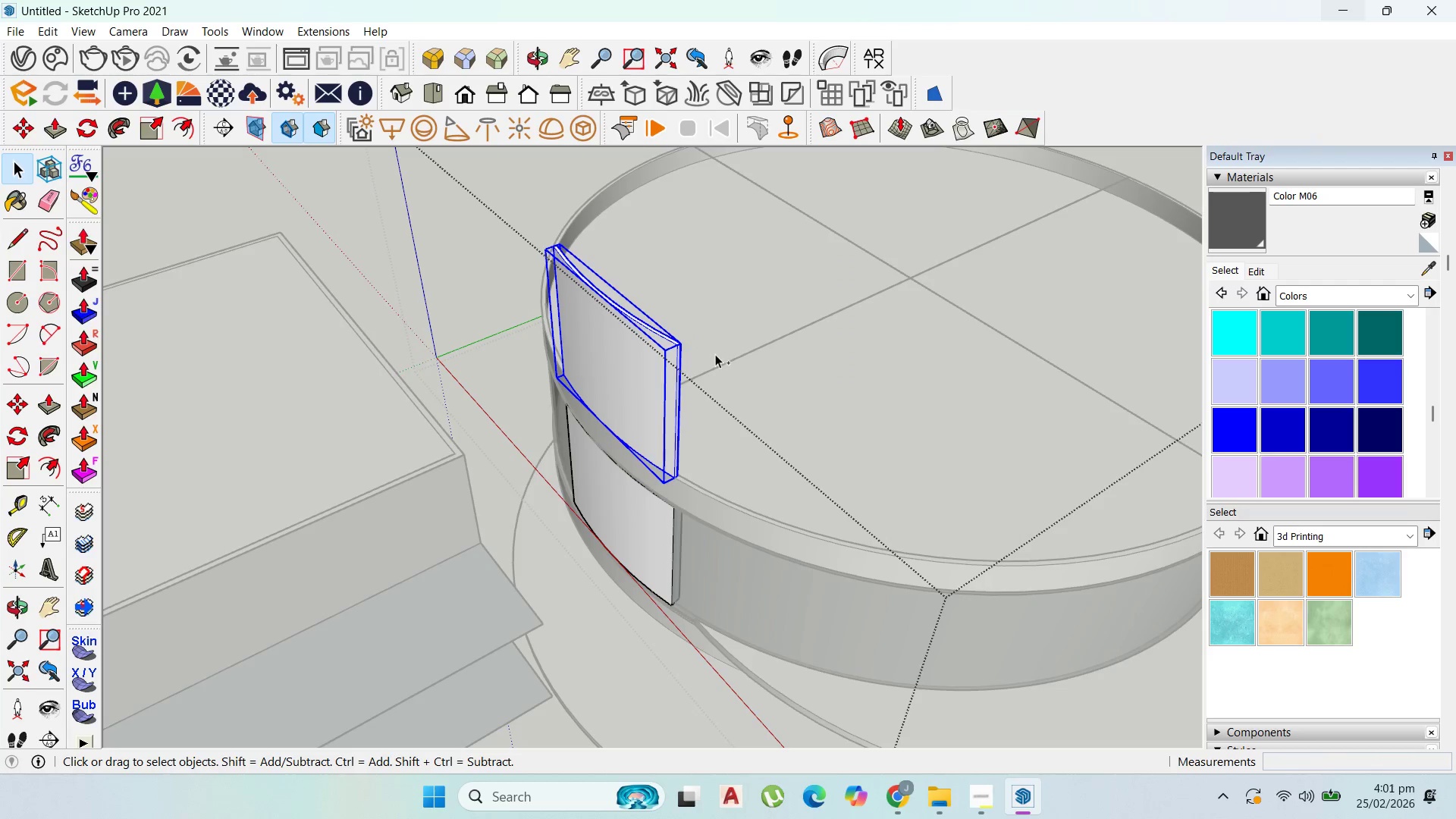 
key(Control+C)
 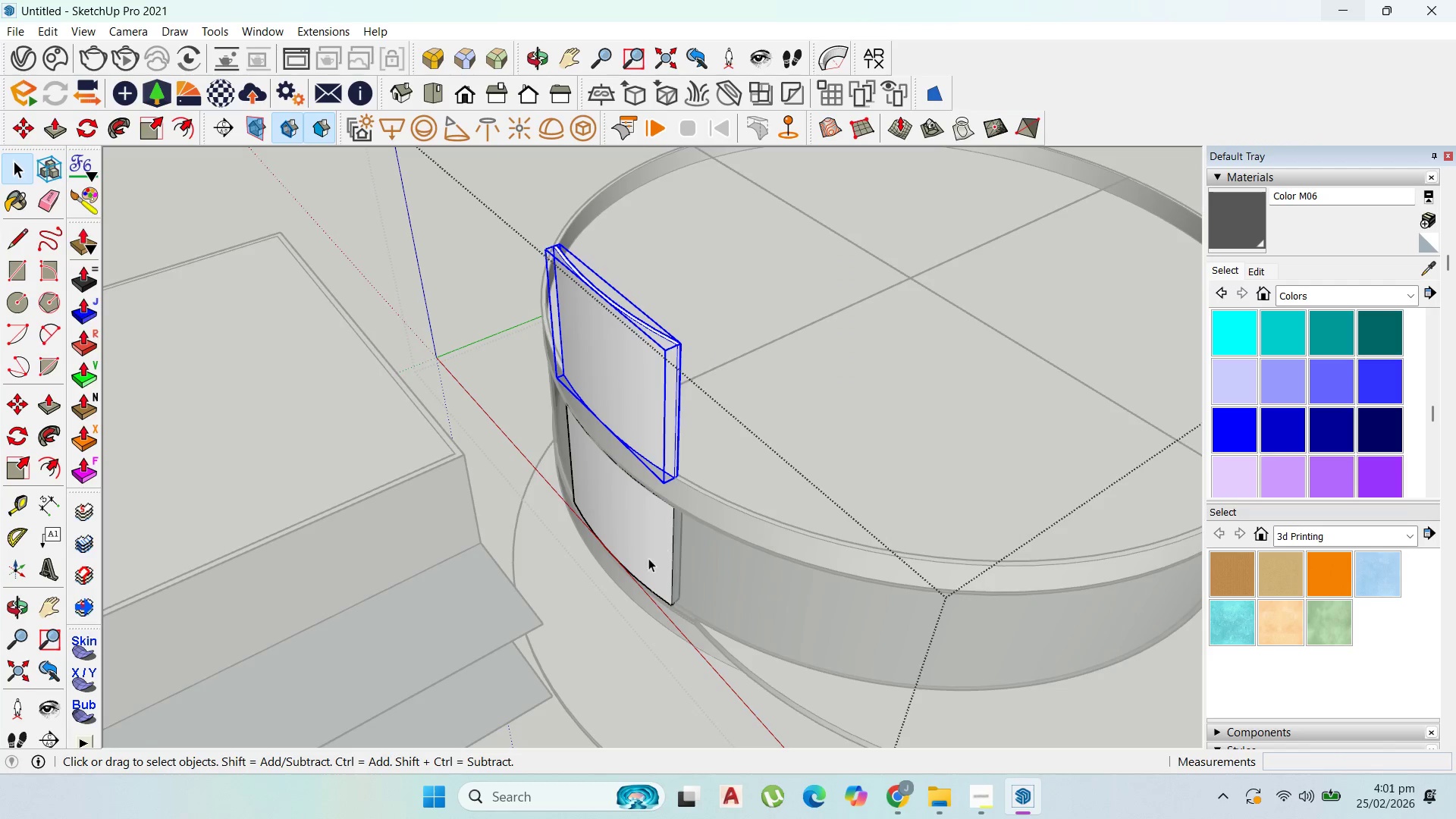 
key(Escape)
 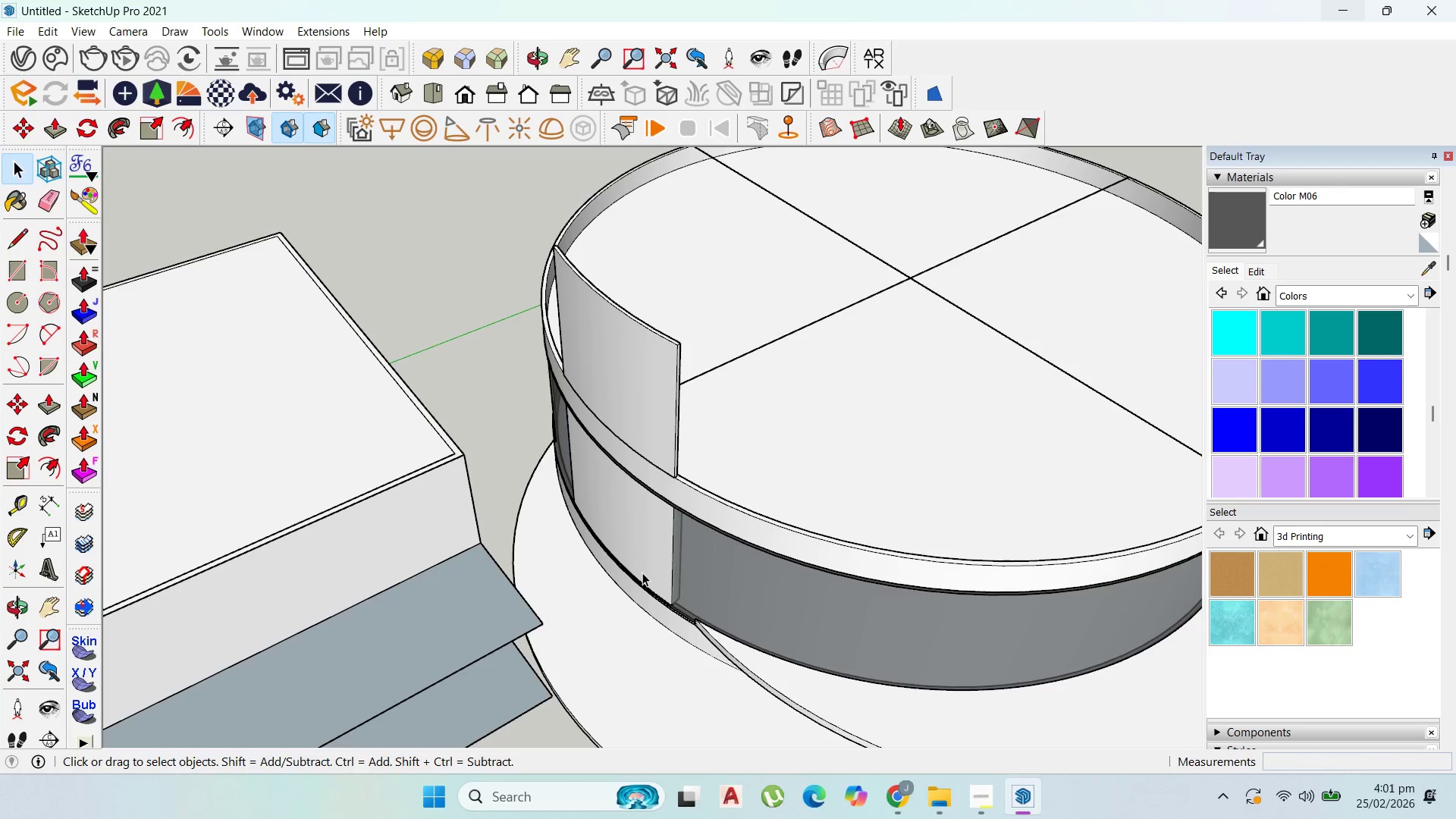 
key(Escape)
 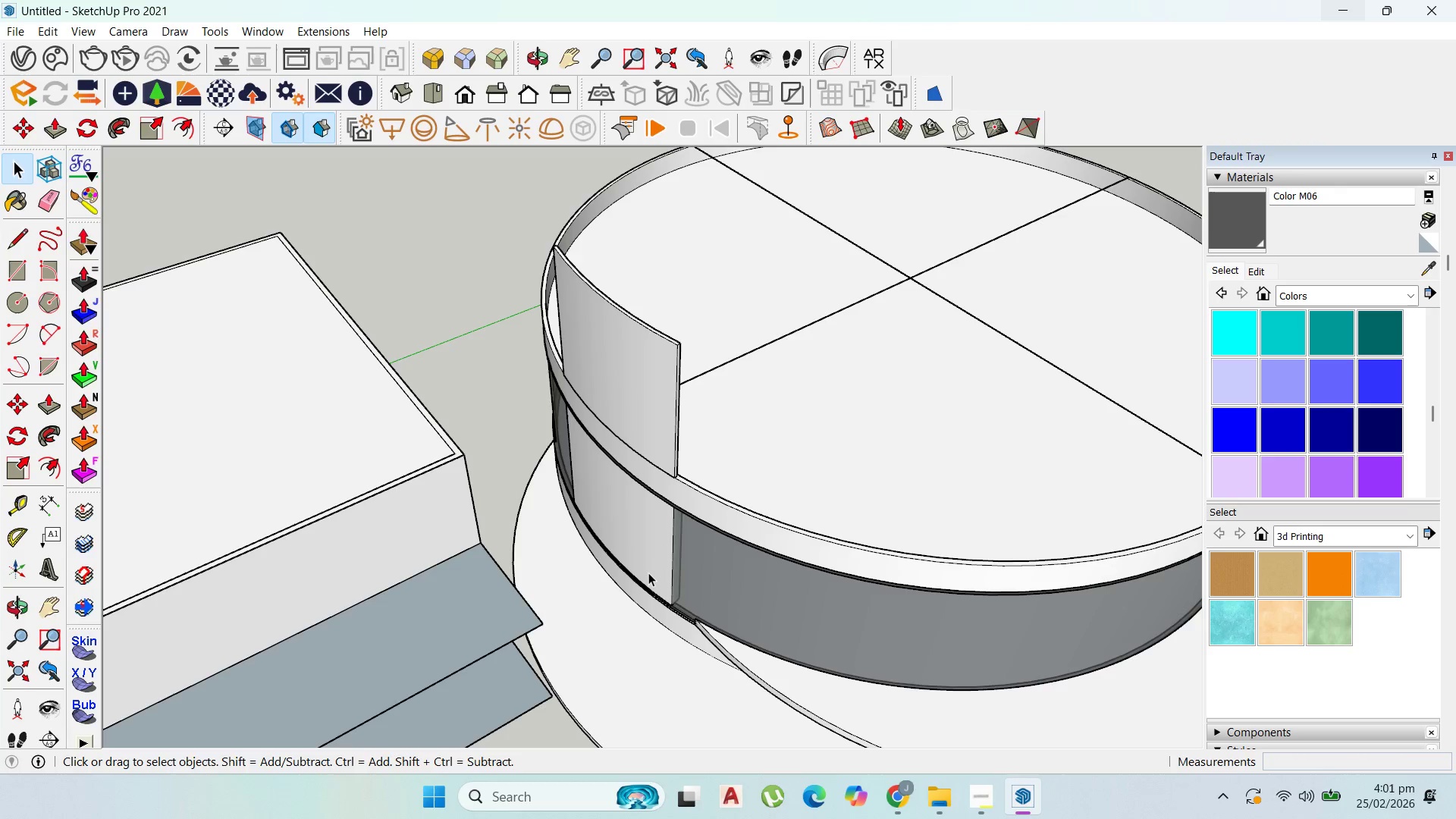 
key(Control+V)
 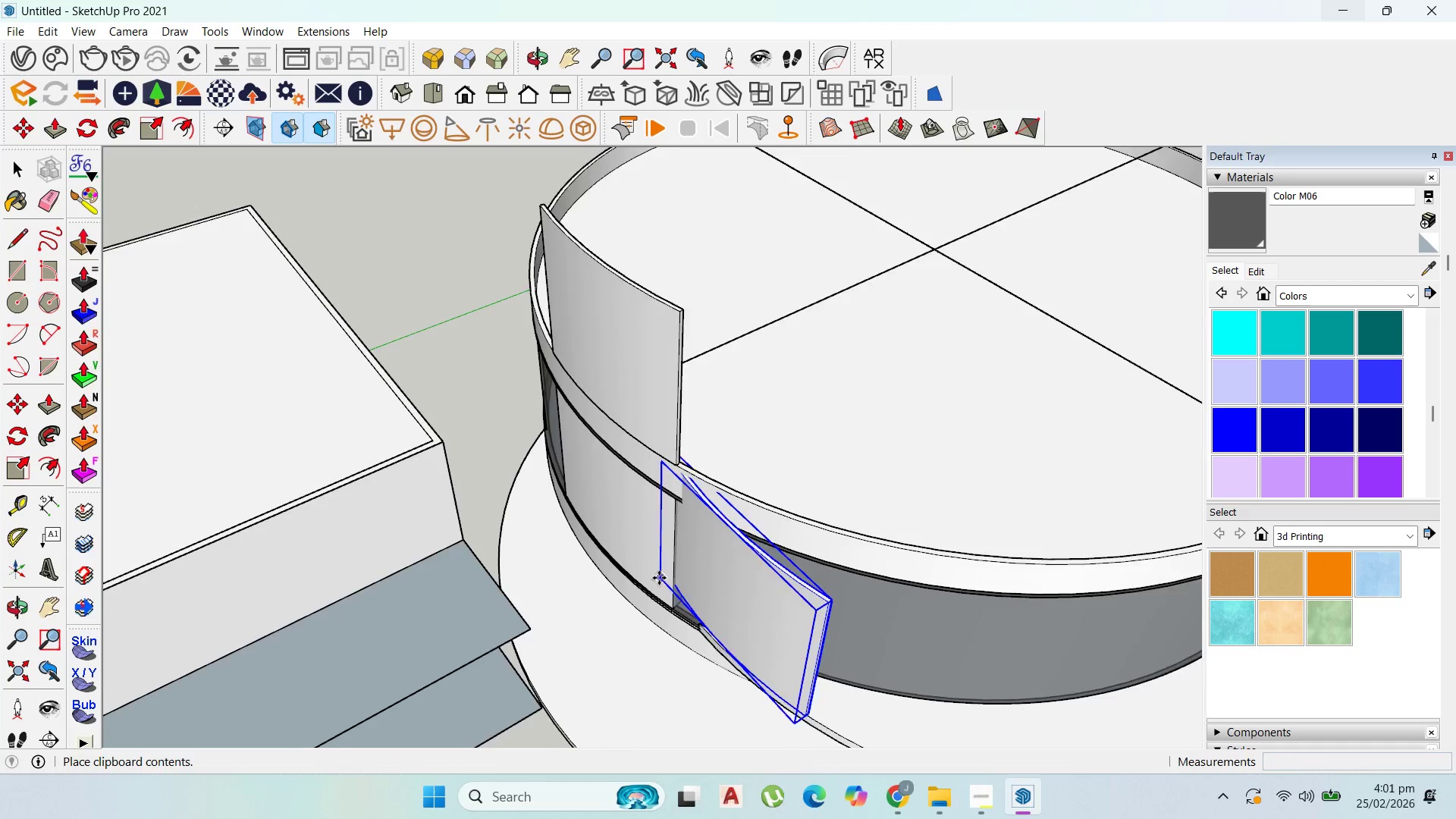 
scroll: coordinate [657, 579], scroll_direction: up, amount: 3.0
 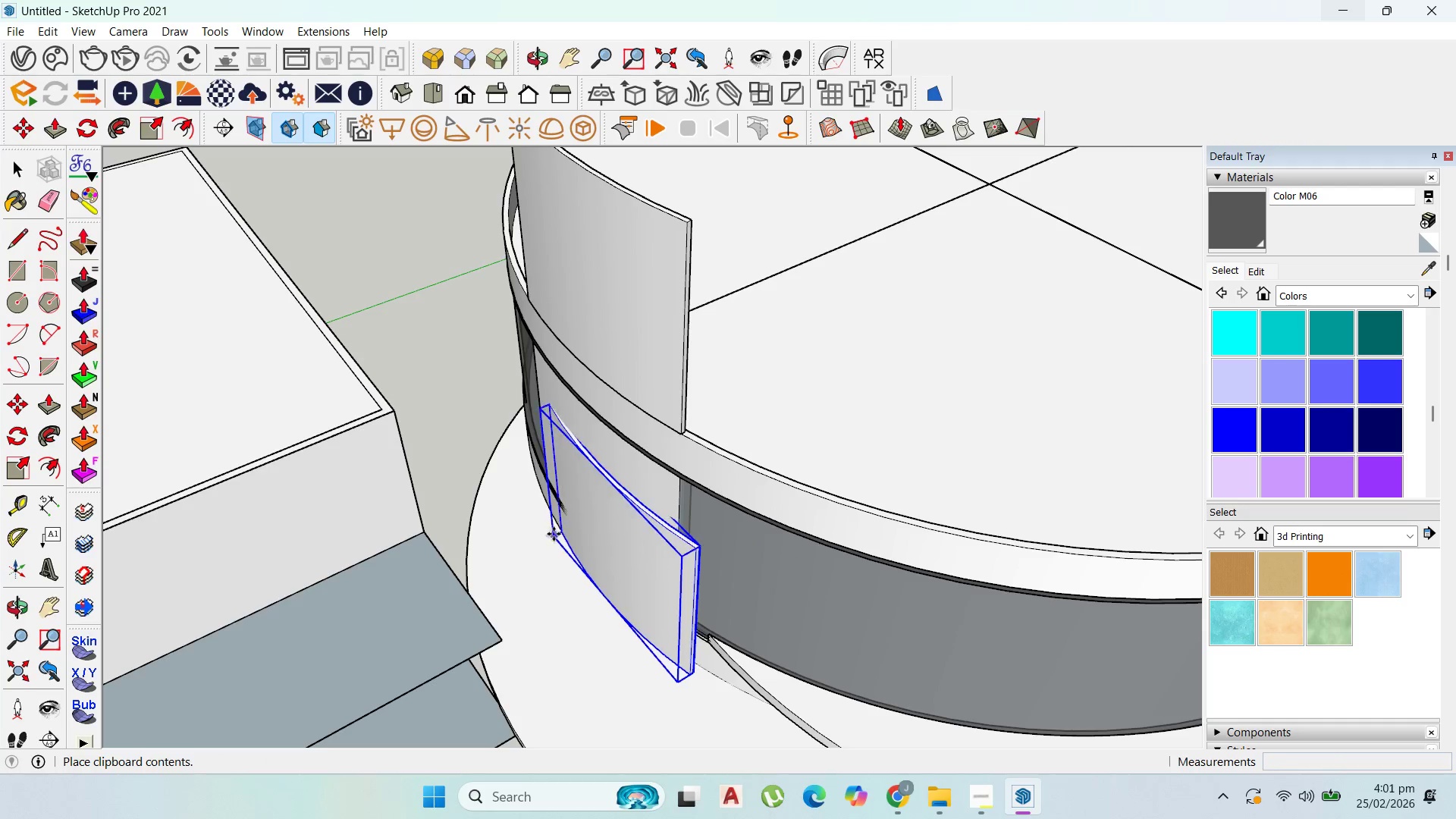 
left_click([554, 533])
 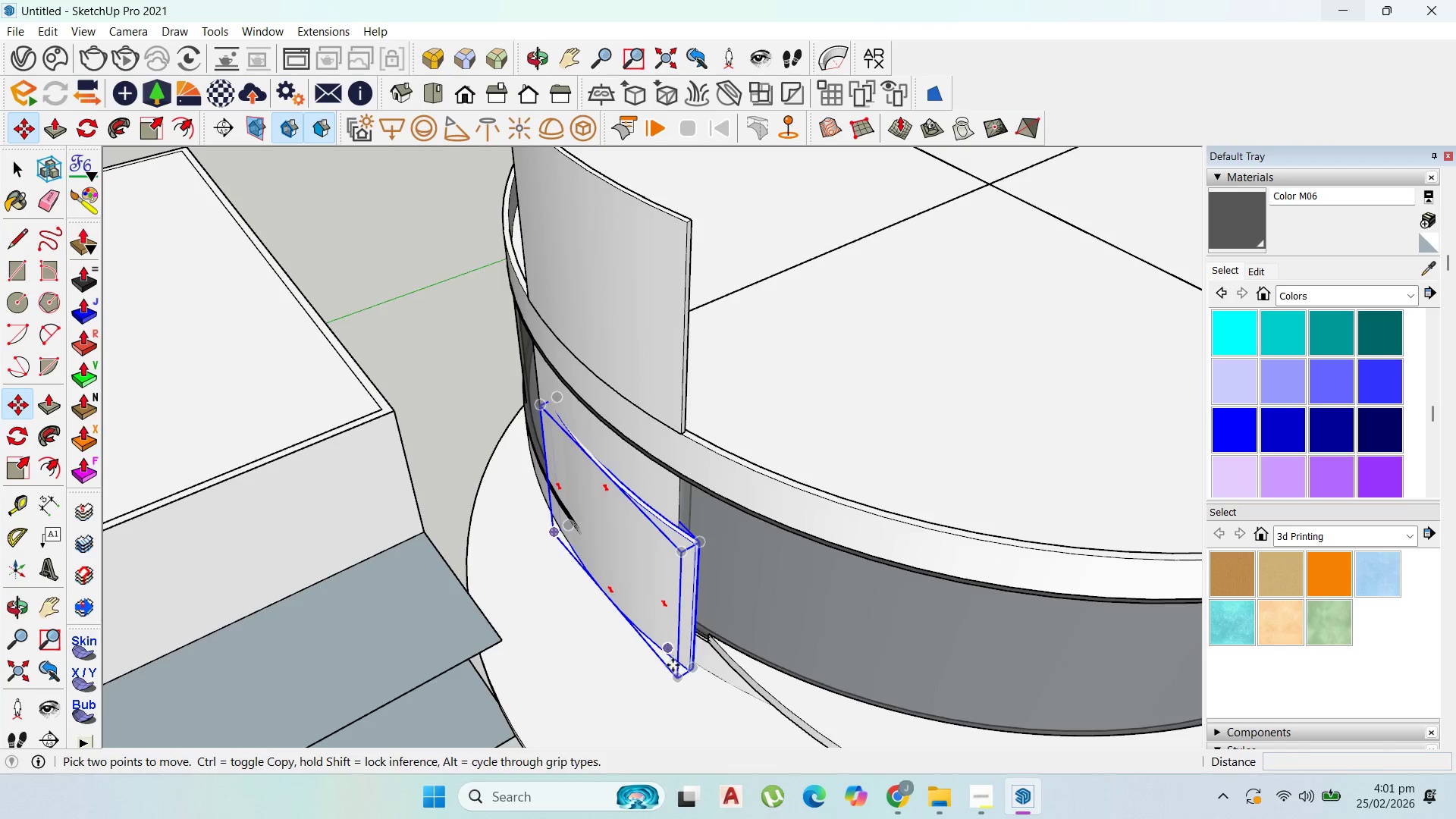 
scroll: coordinate [699, 690], scroll_direction: up, amount: 7.0
 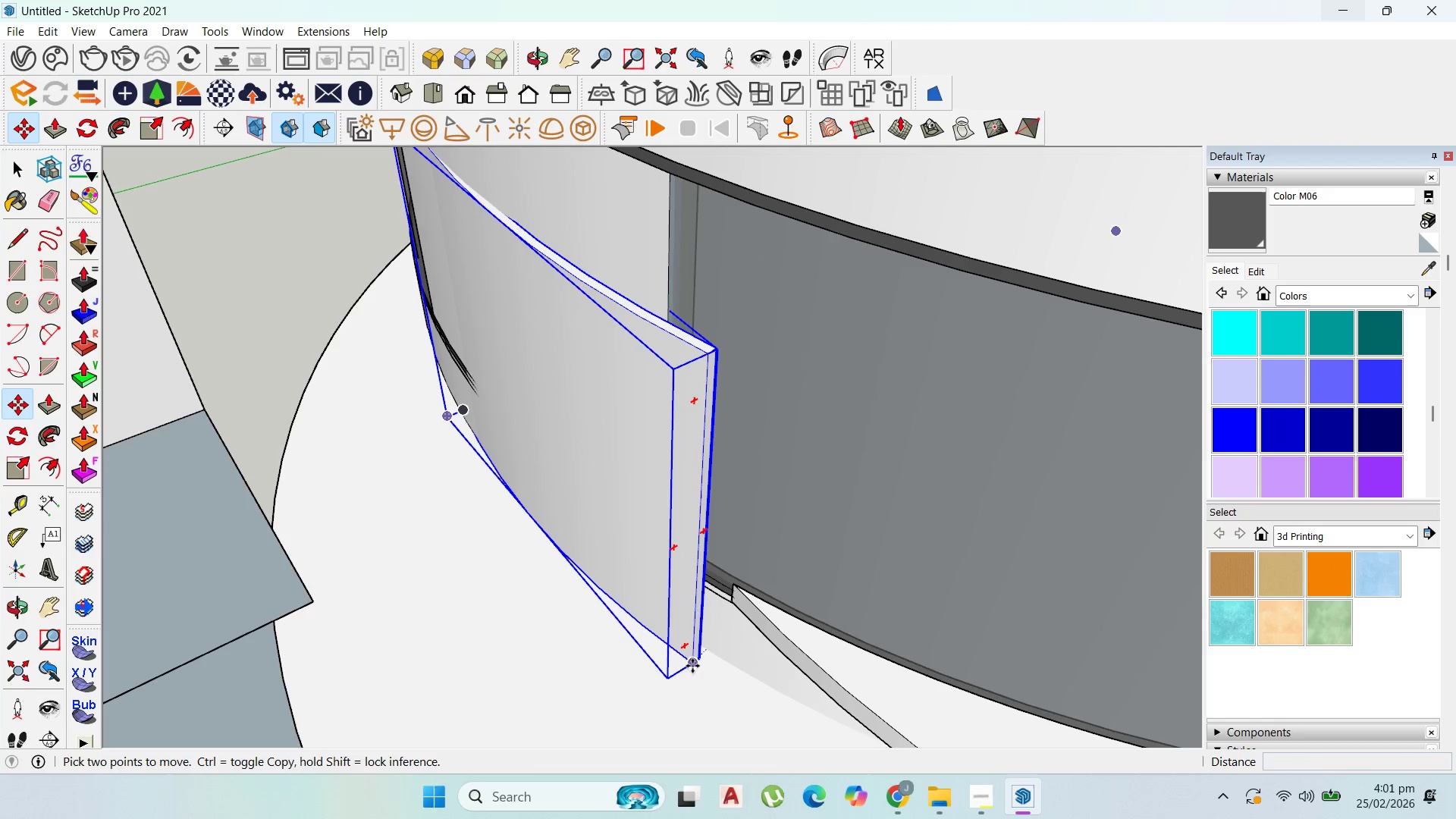 
left_click_drag(start_coordinate=[692, 665], to_coordinate=[691, 642])
 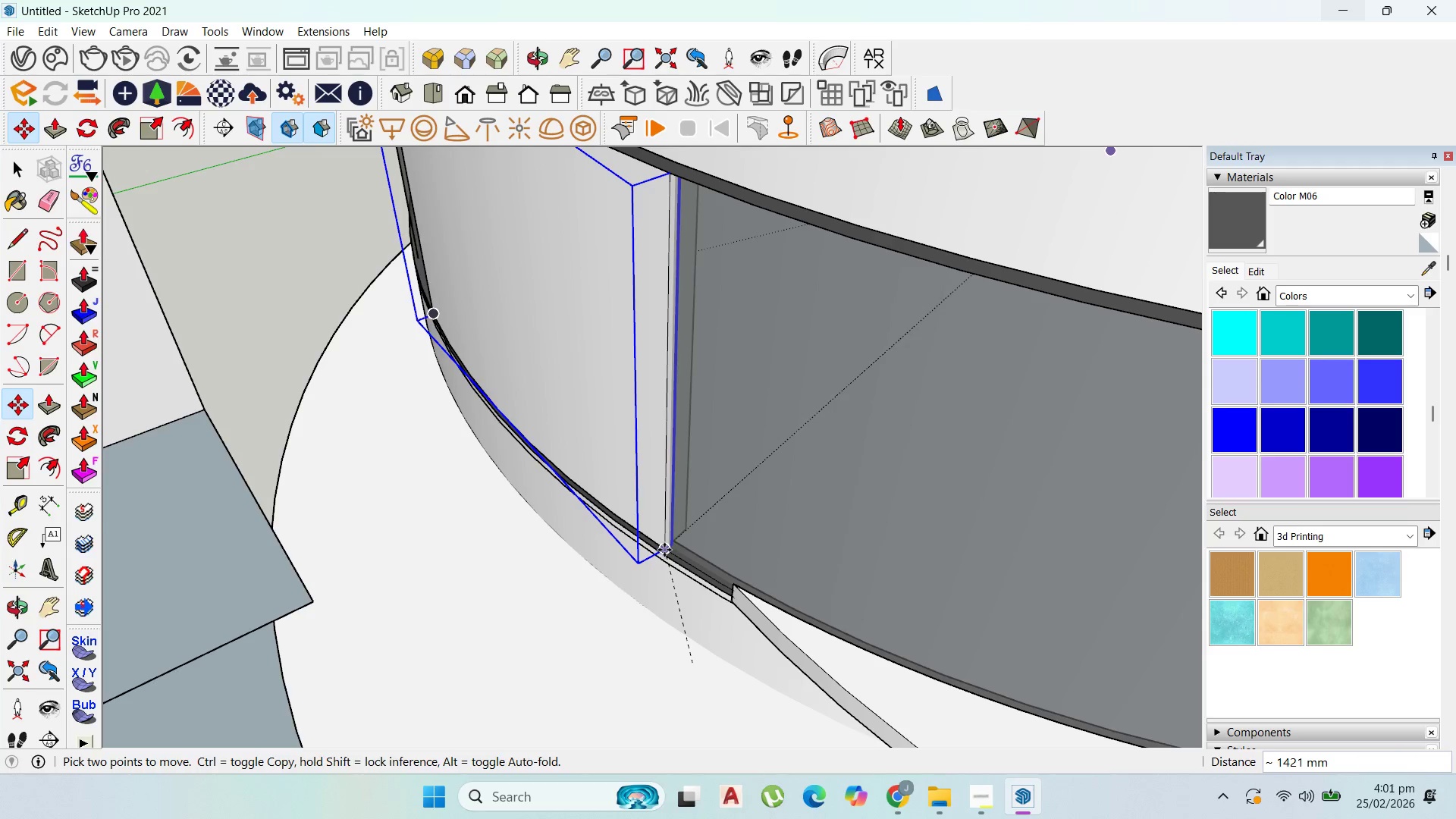 
scroll: coordinate [661, 550], scroll_direction: up, amount: 10.0
 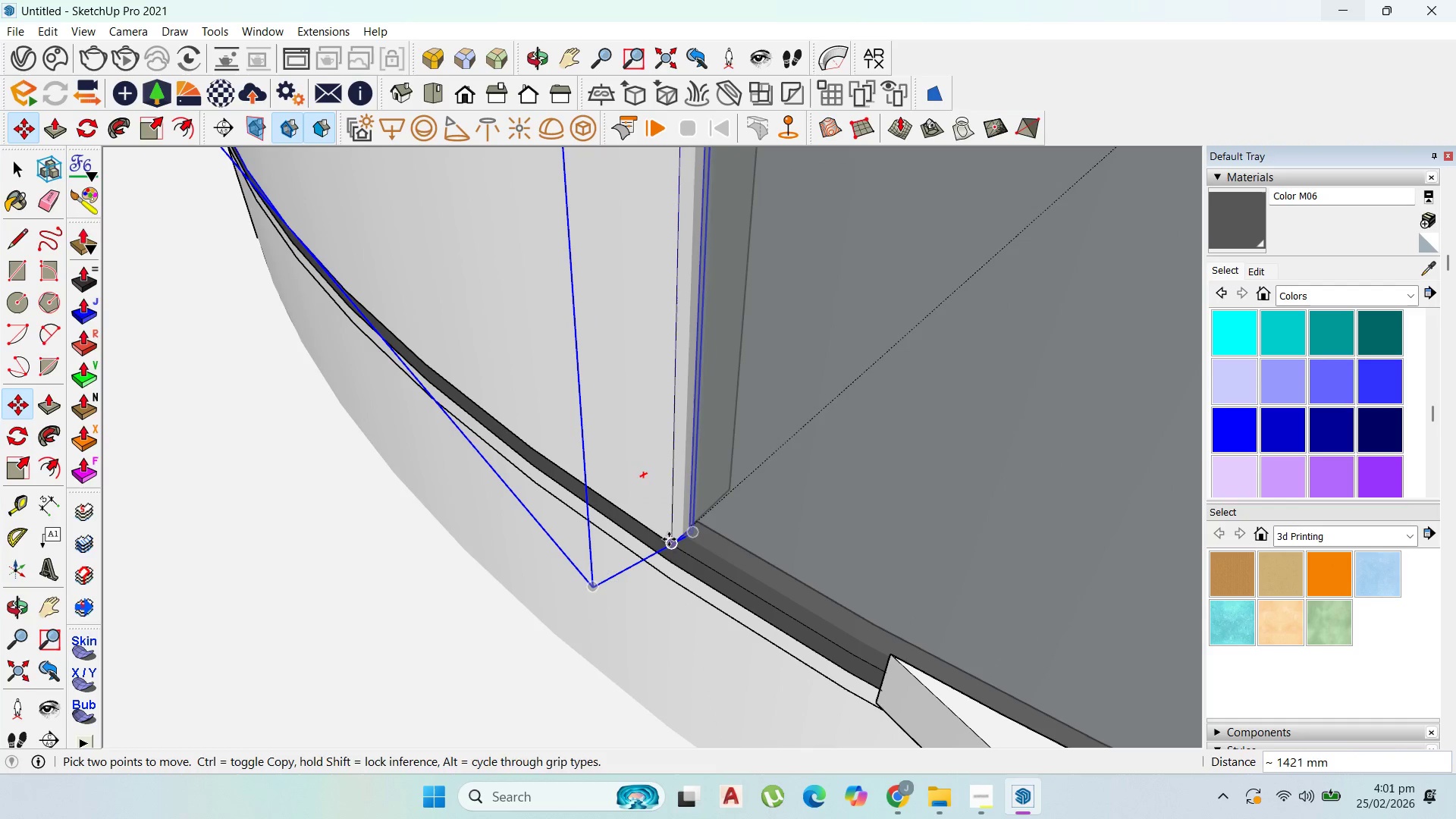 
scroll: coordinate [626, 544], scroll_direction: down, amount: 19.0
 